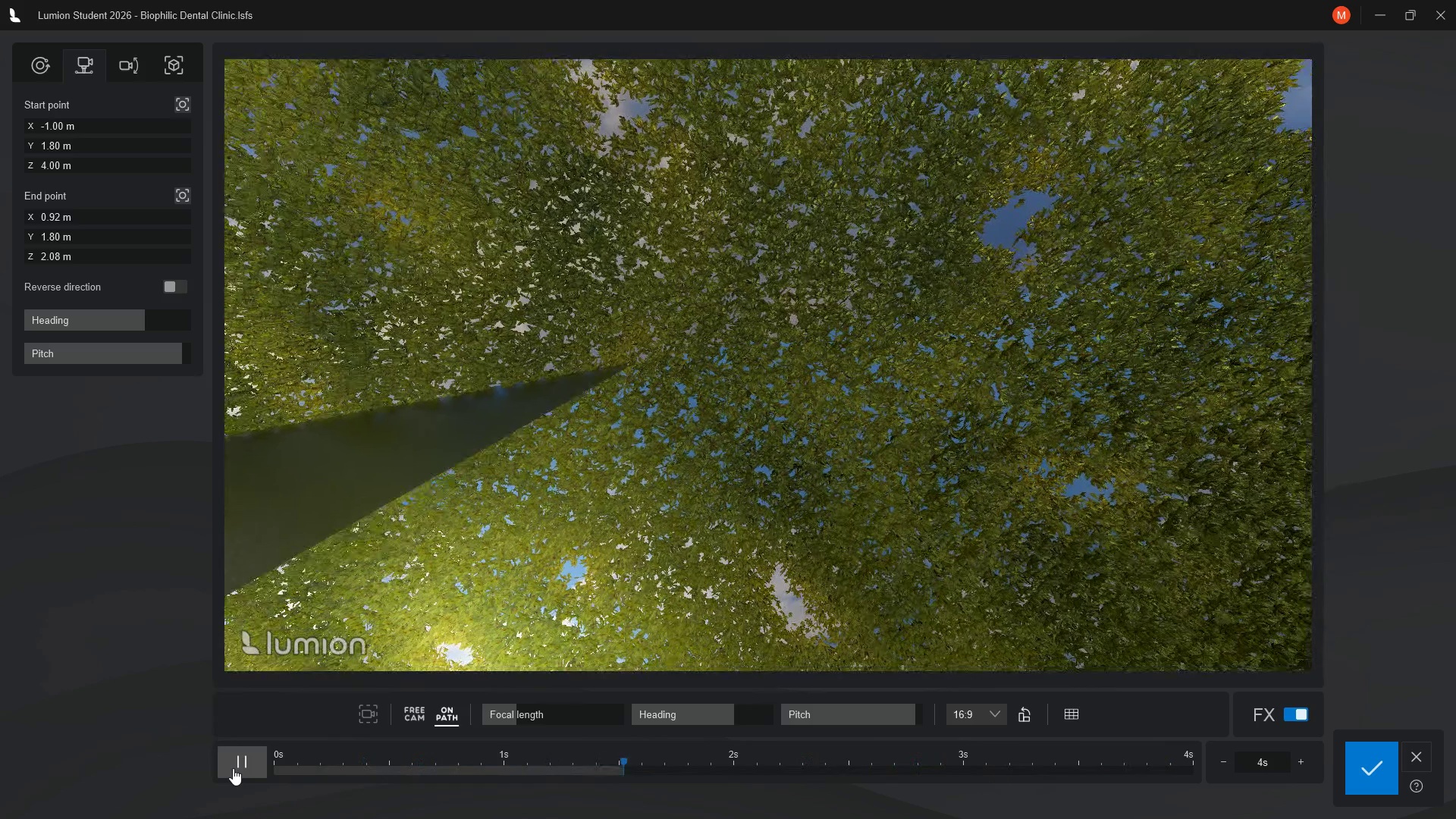 
wait(28.19)
 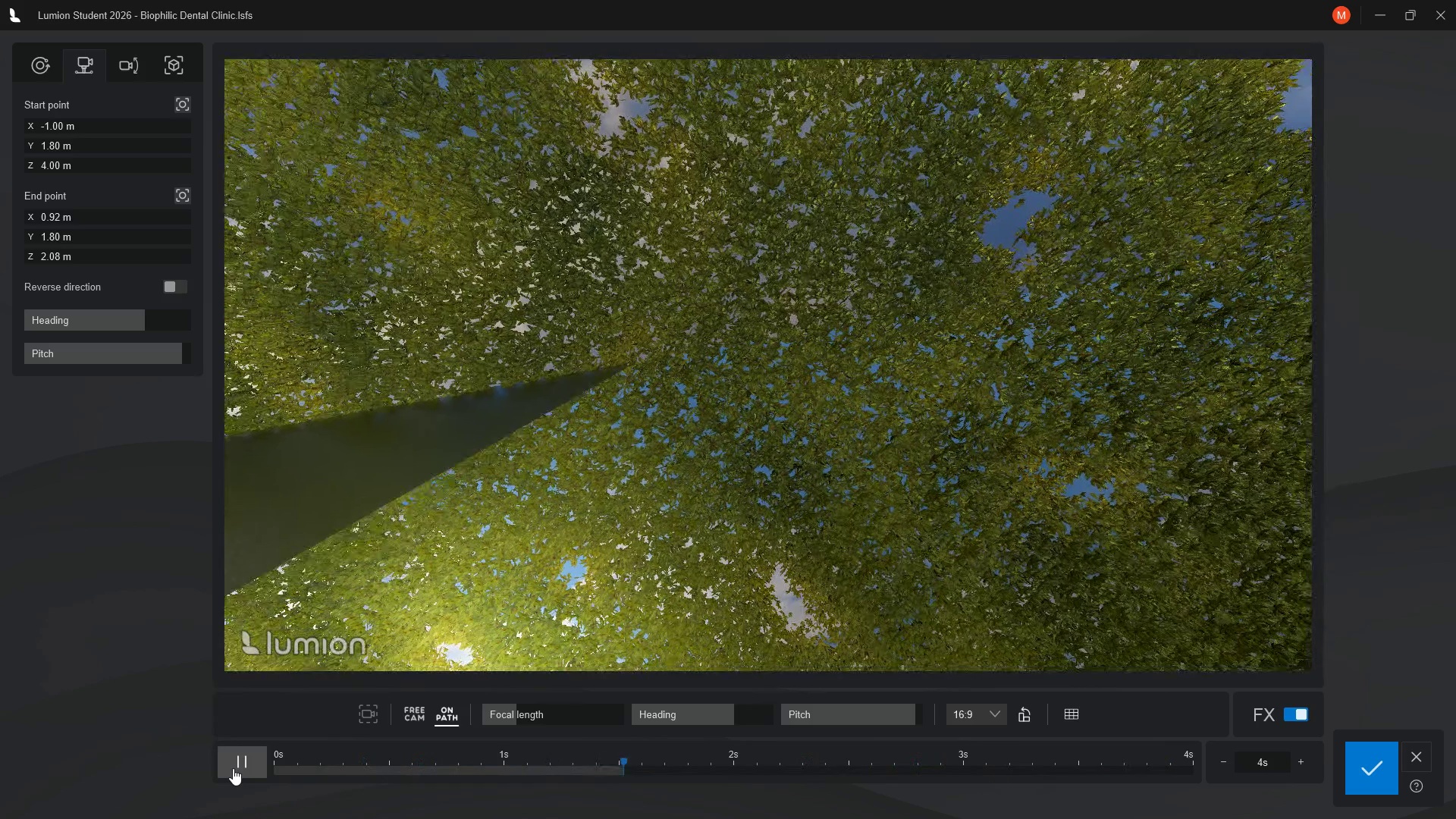 
left_click([236, 756])
 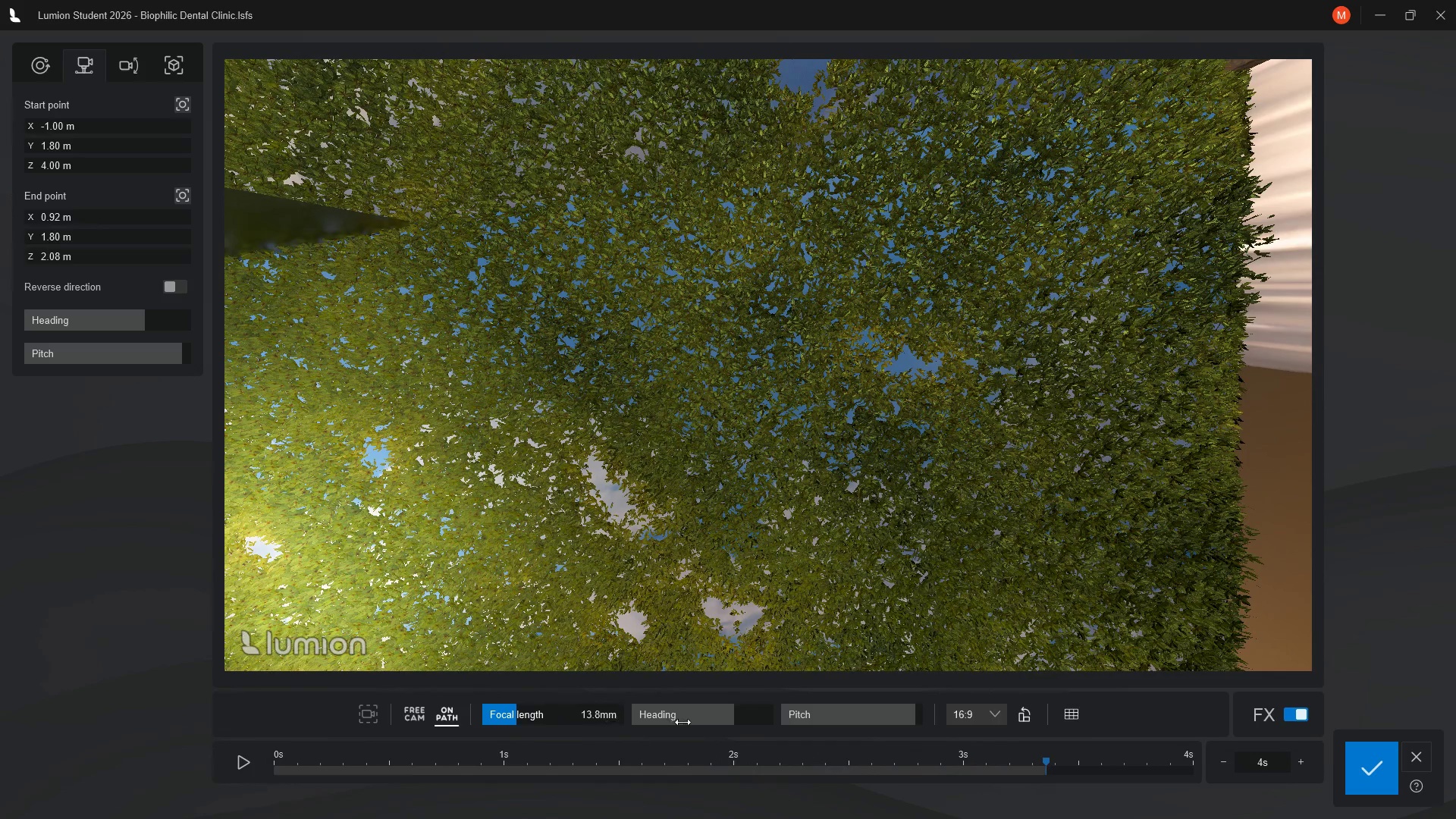 
left_click_drag(start_coordinate=[734, 717], to_coordinate=[725, 715])
 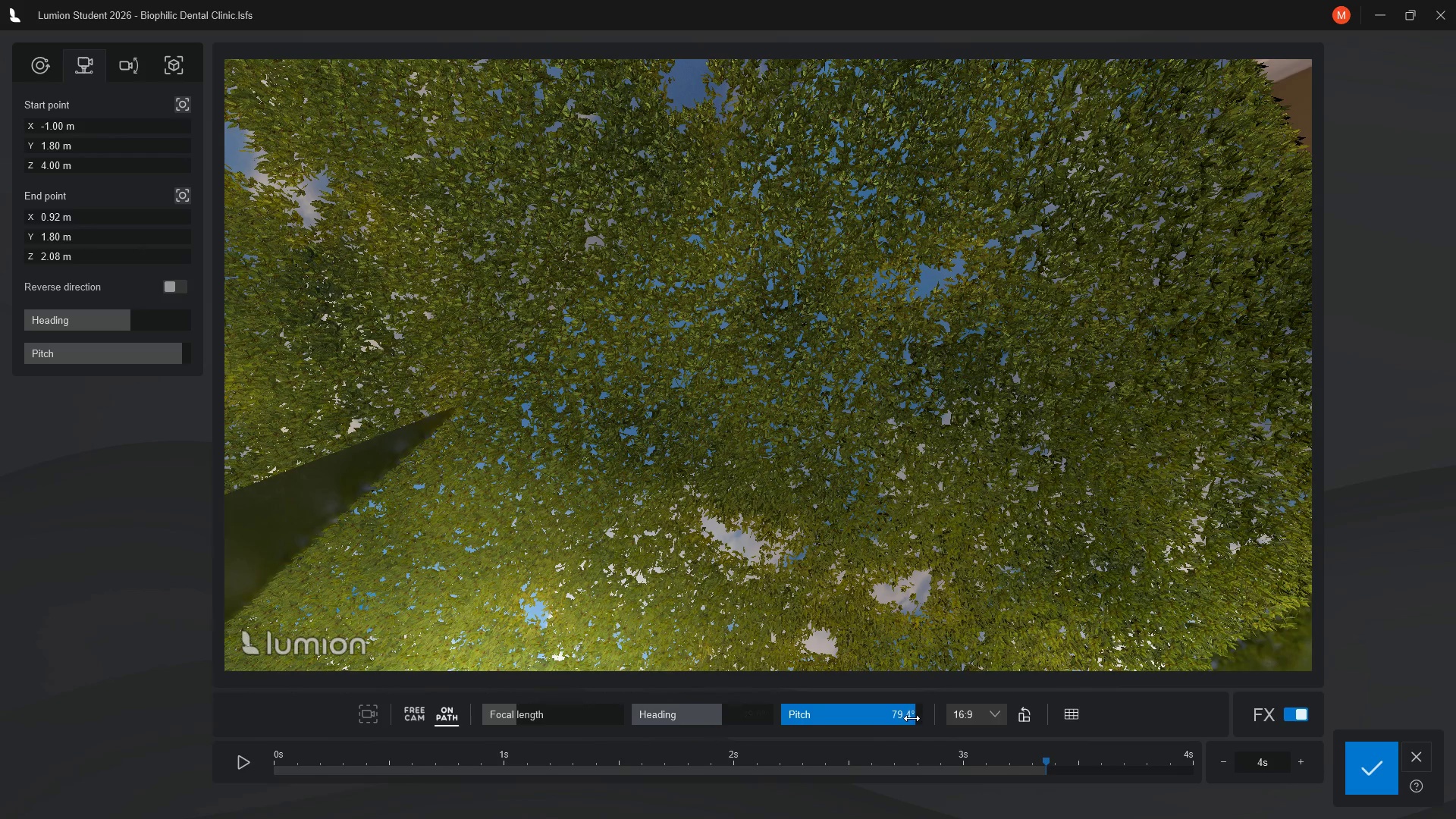 
left_click_drag(start_coordinate=[912, 718], to_coordinate=[852, 718])
 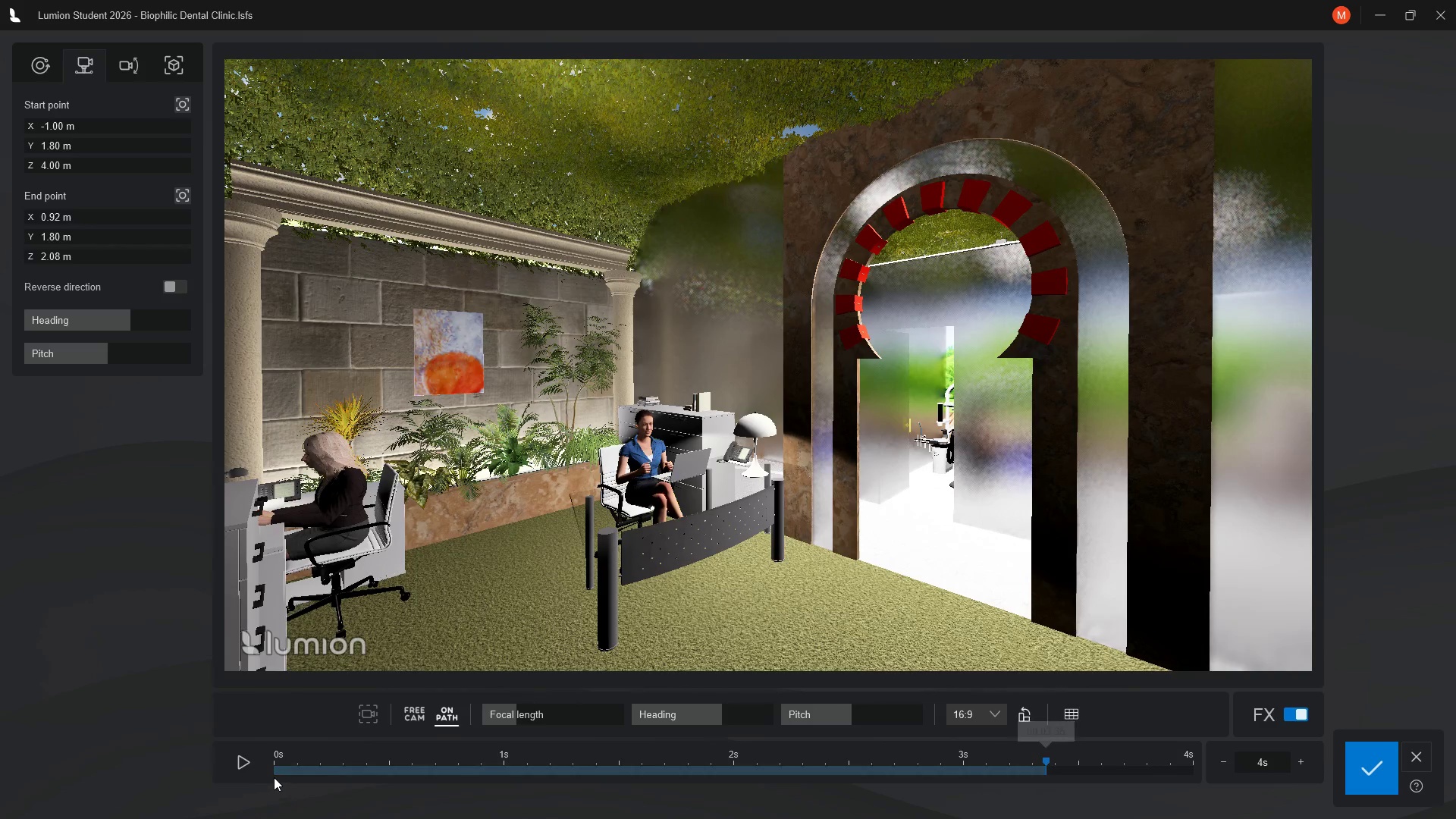 
left_click([240, 768])
 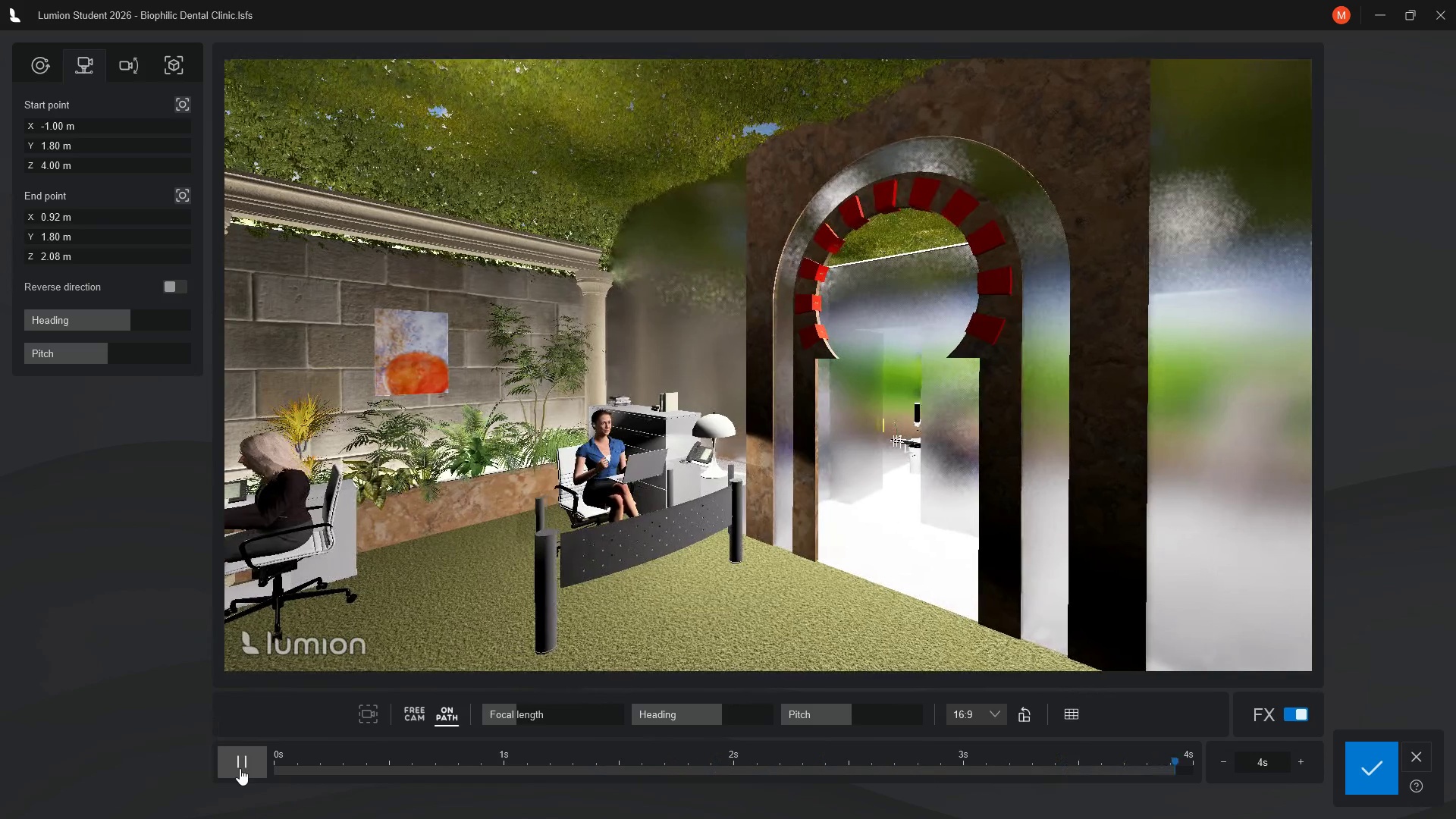 
wait(19.83)
 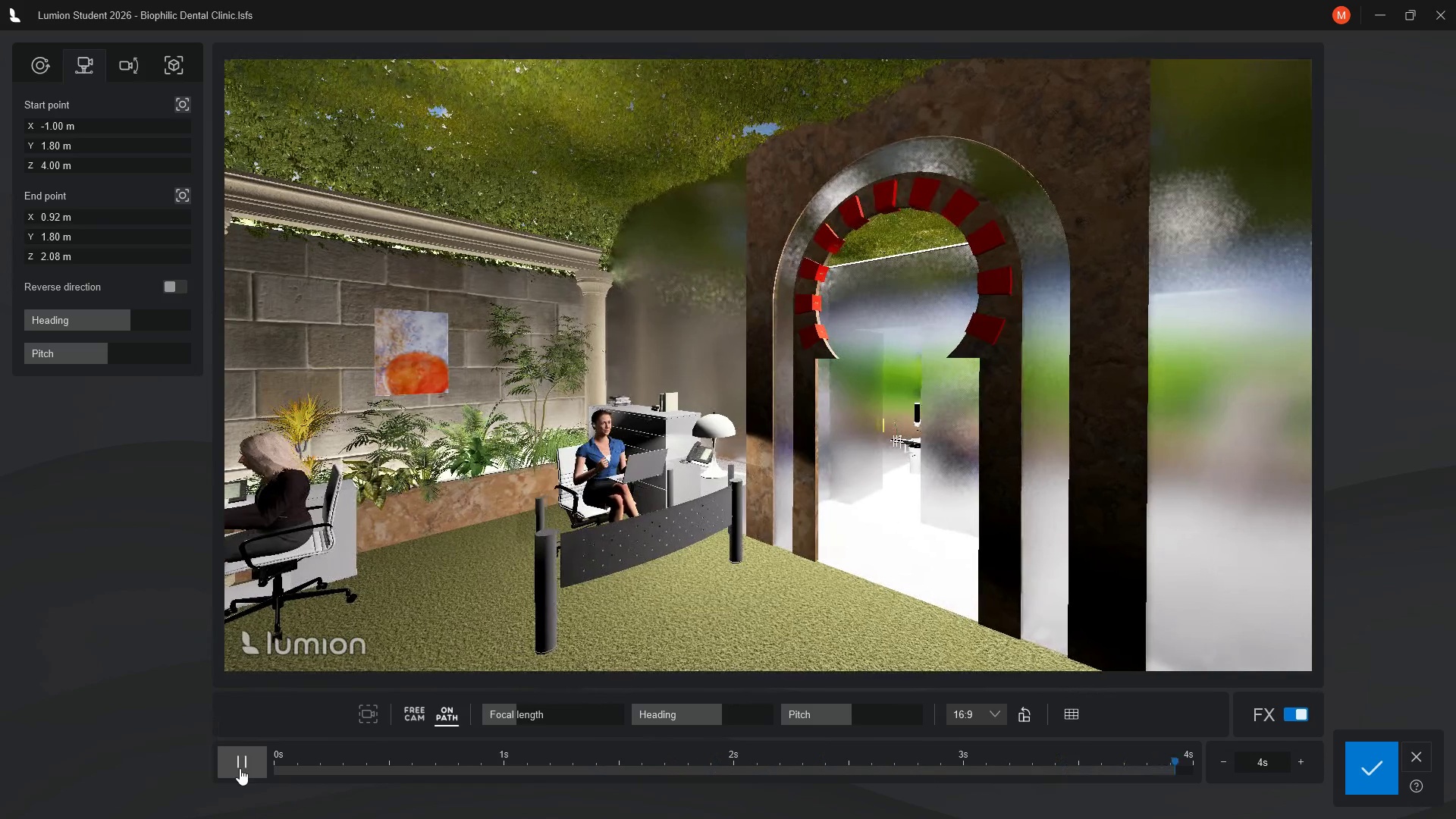 
left_click([1372, 774])
 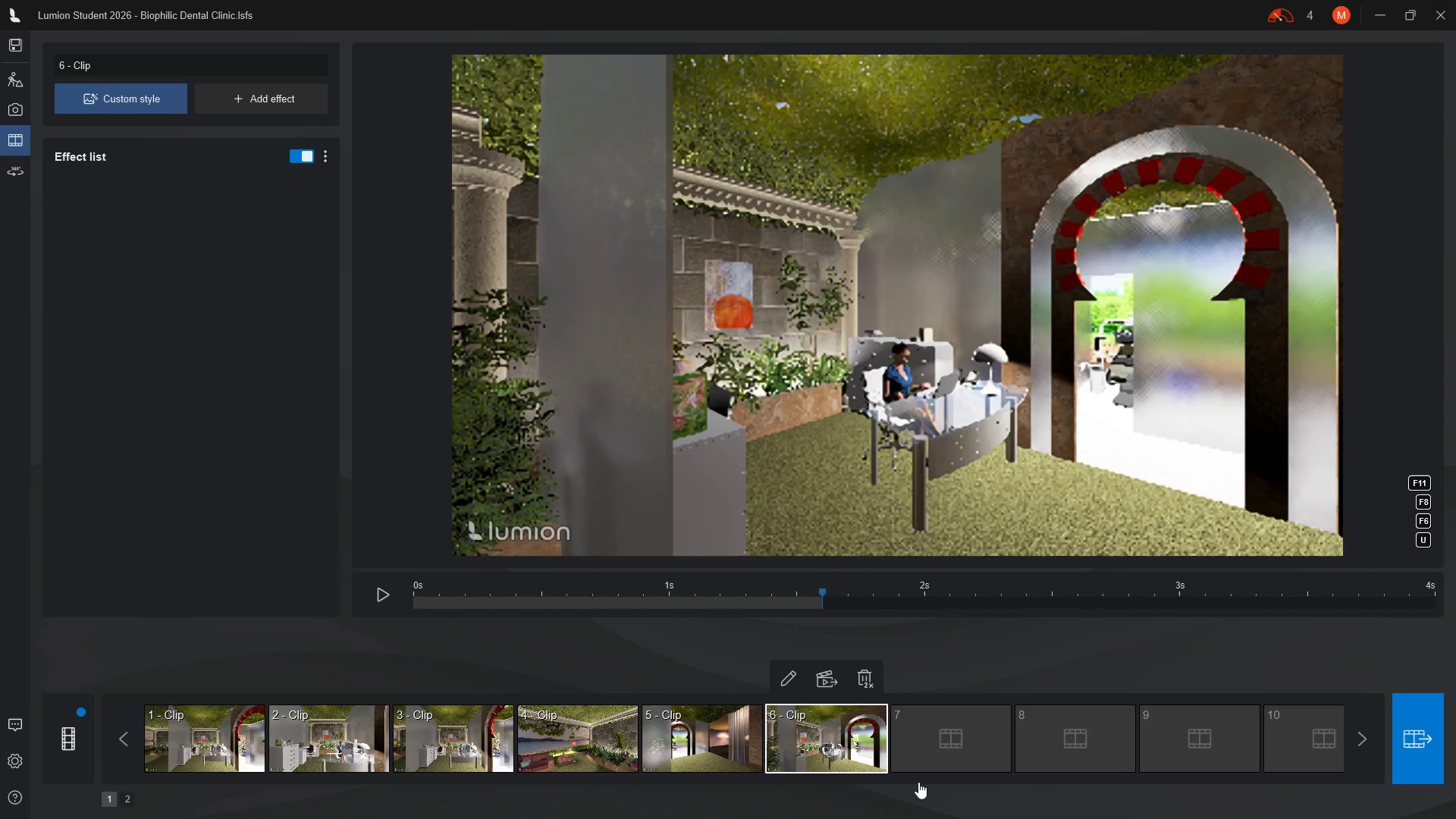 
left_click([707, 758])
 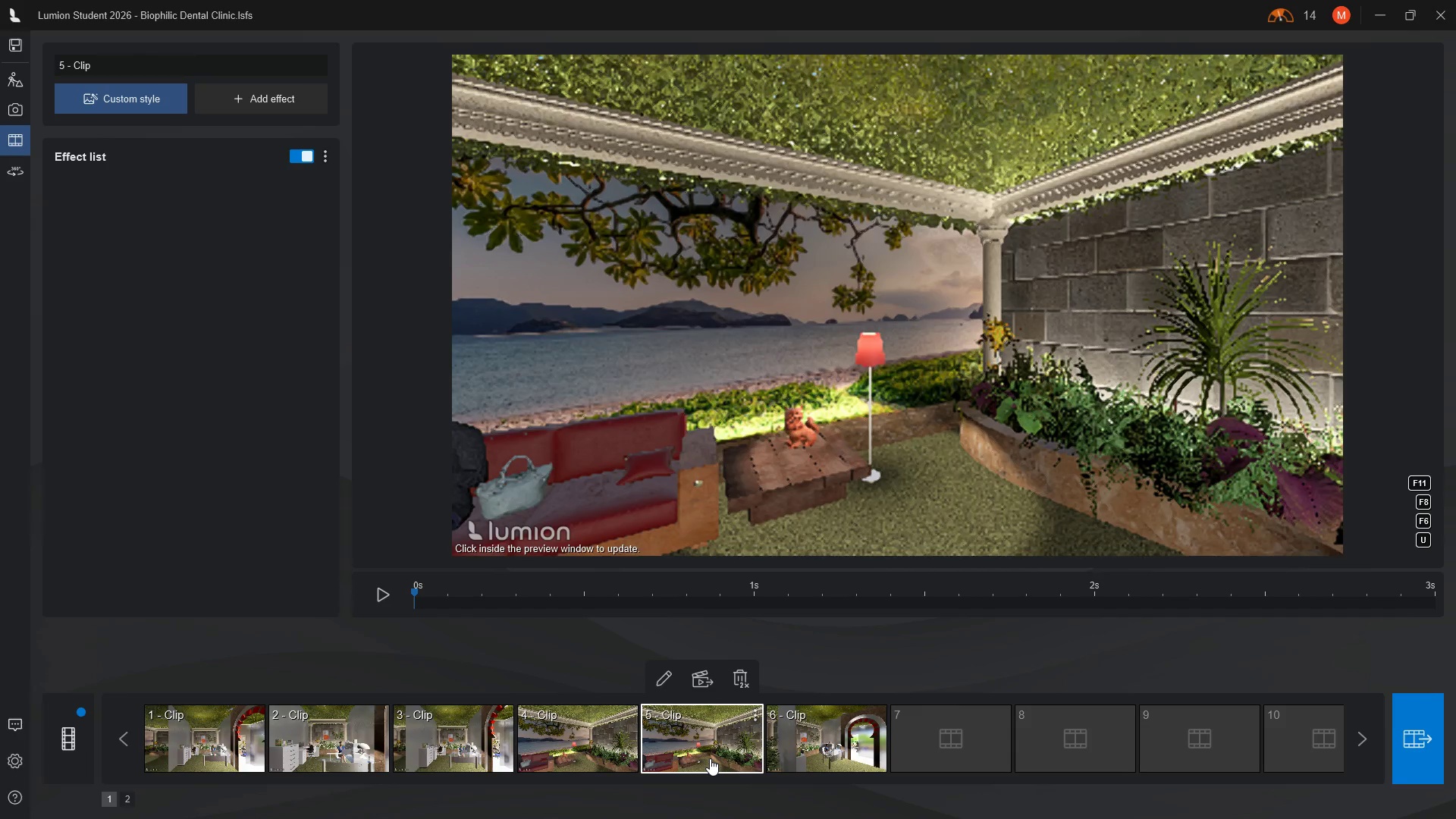 
wait(12.64)
 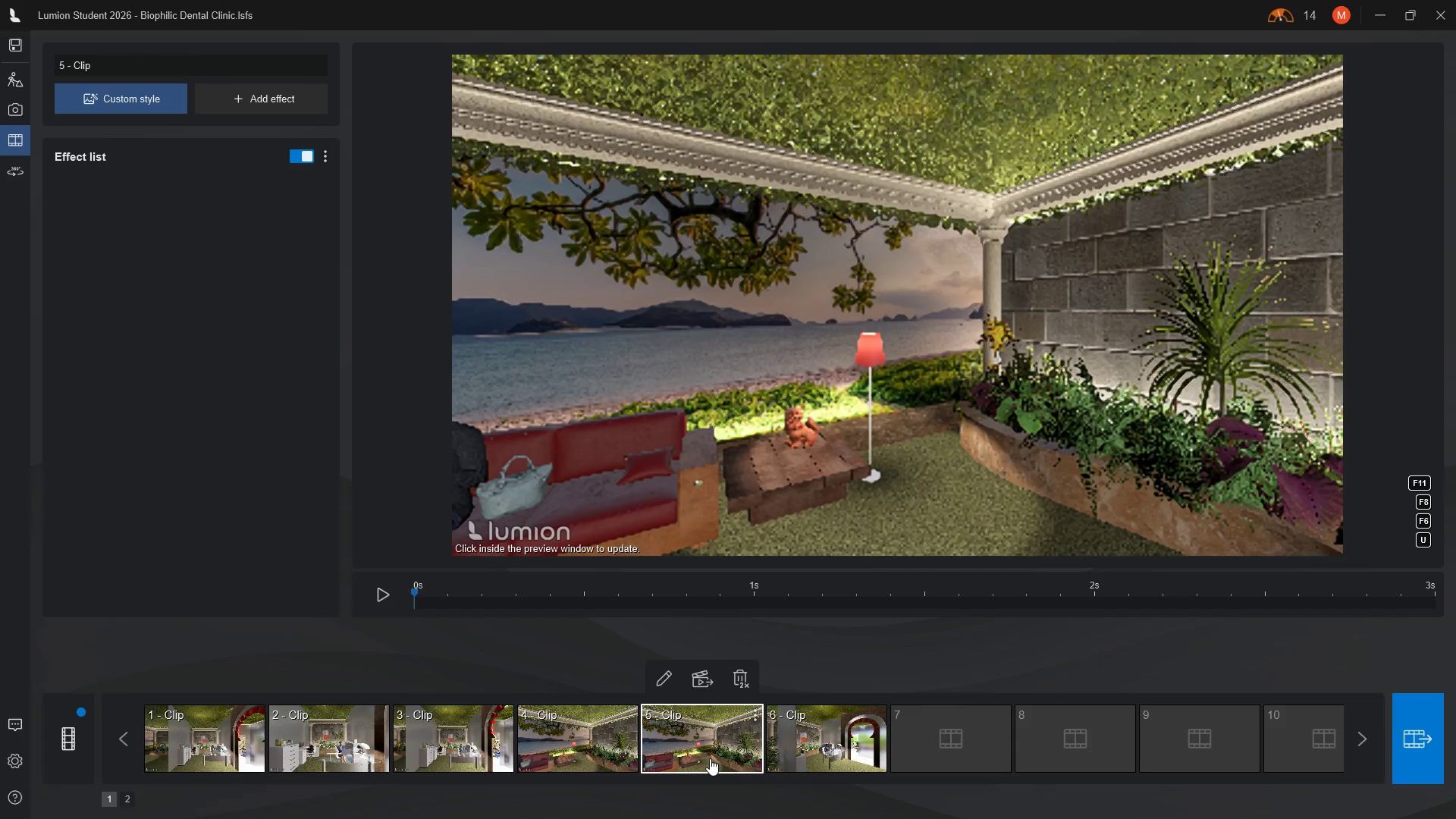 
left_click([861, 749])
 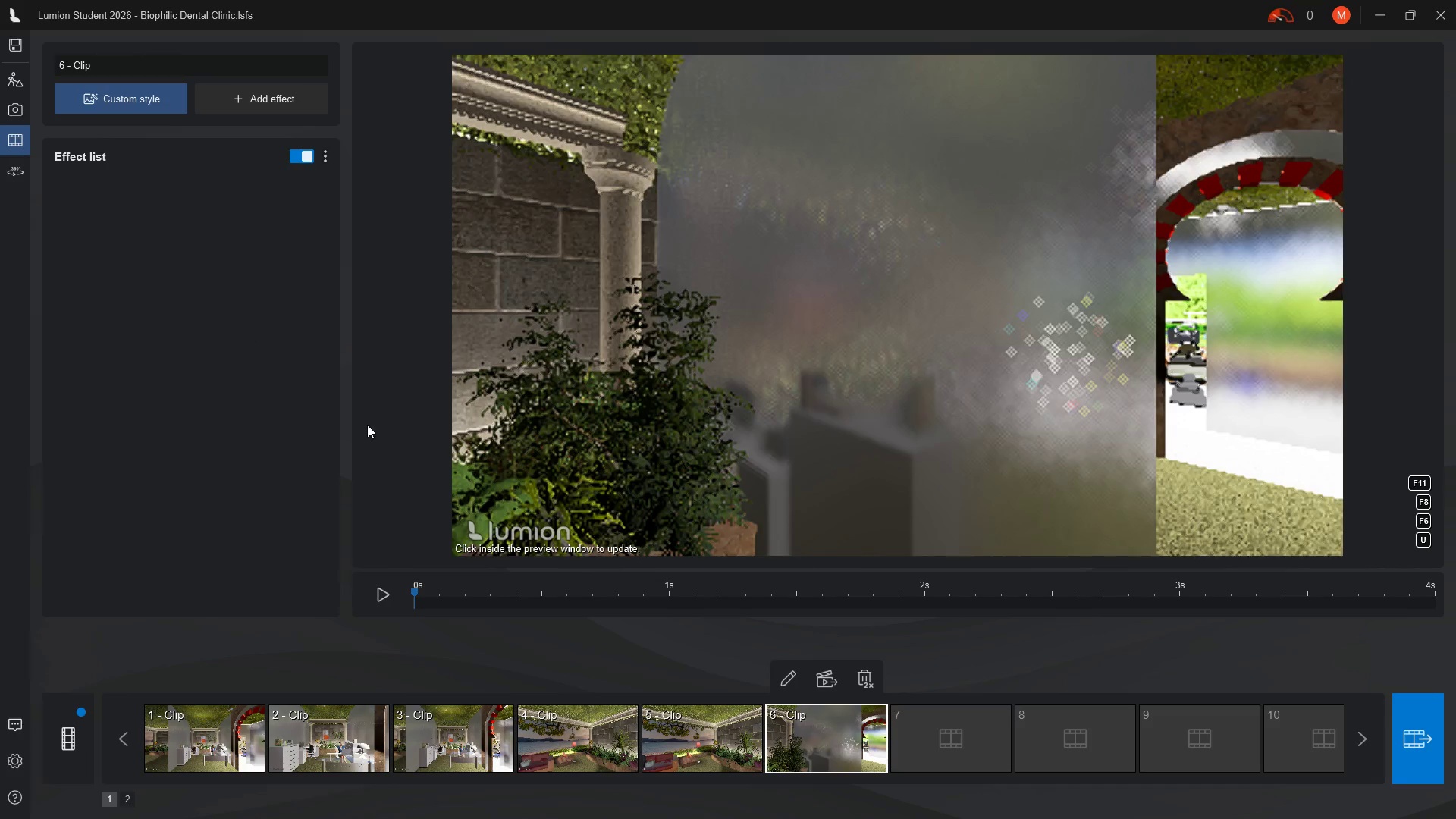 
left_click([785, 682])
 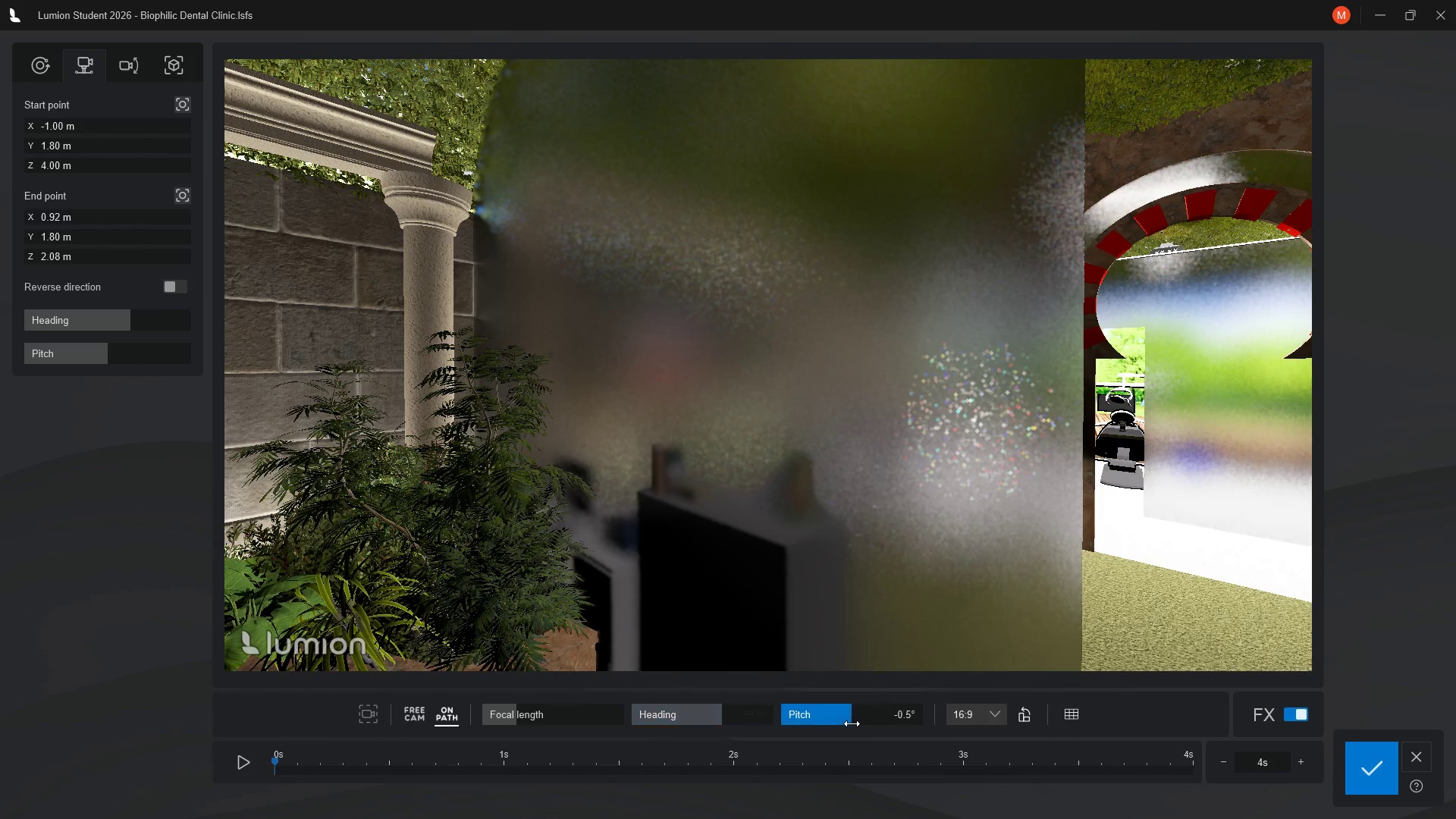 
wait(7.48)
 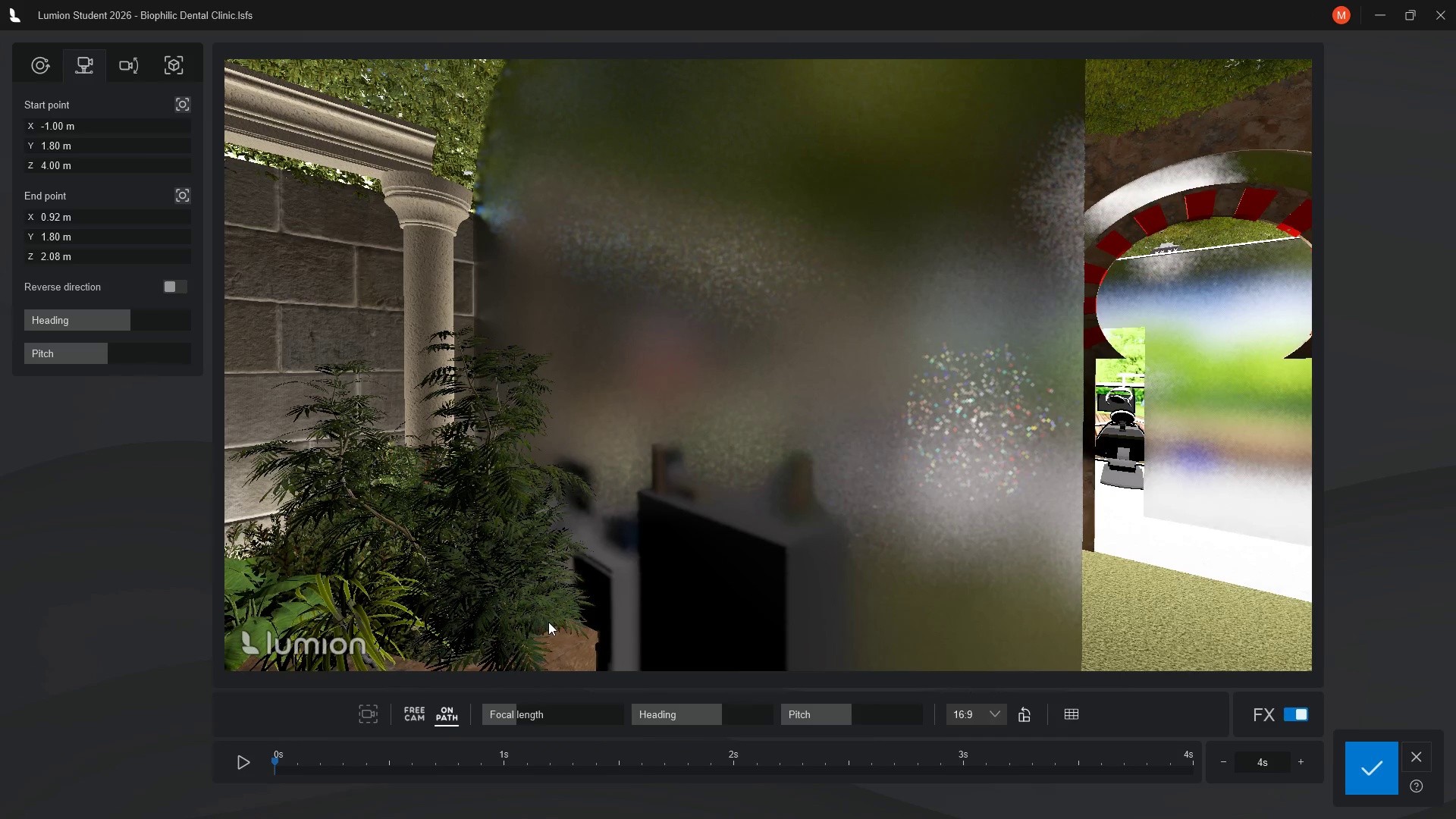 
double_click([912, 714])
 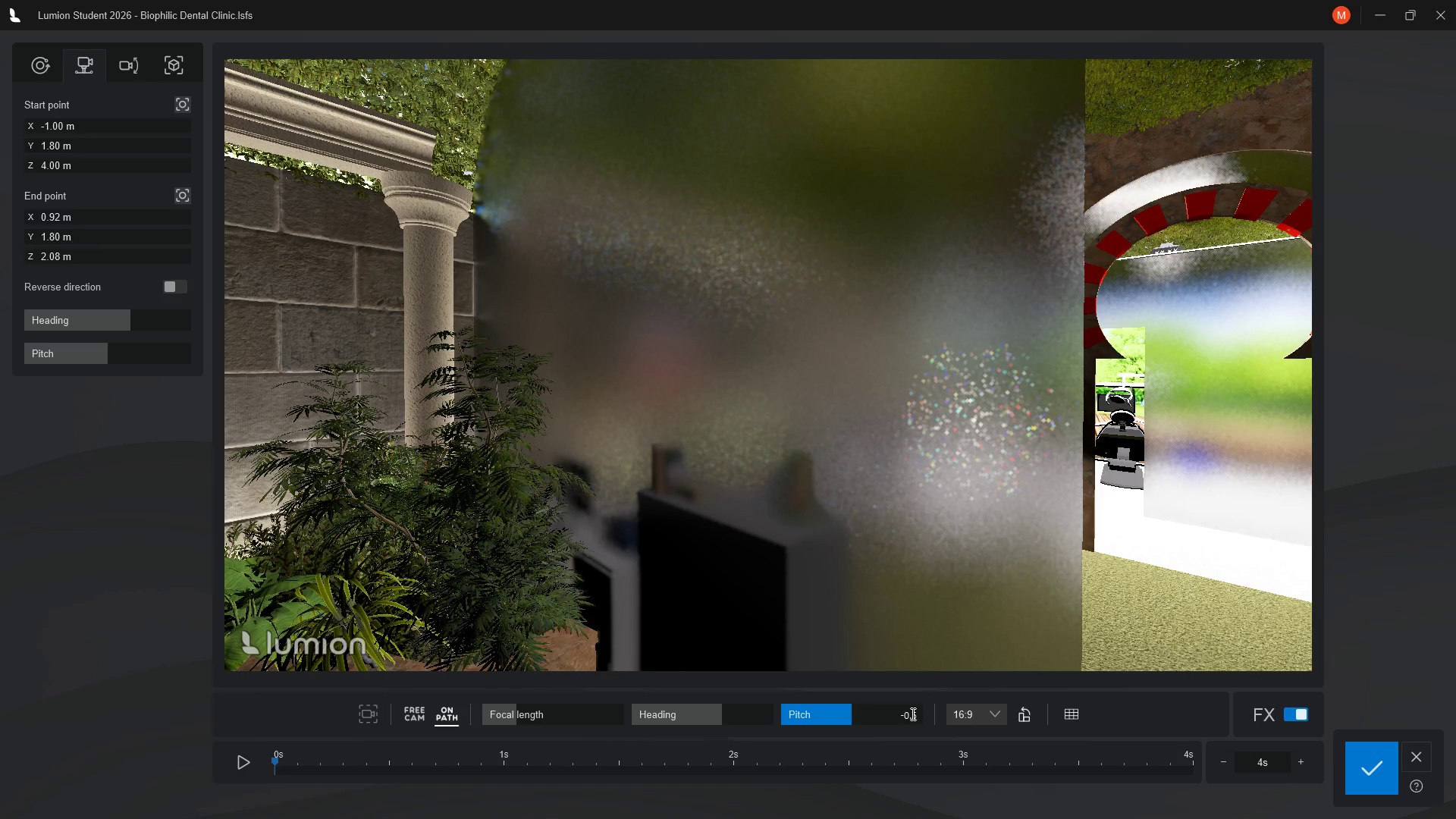 
key(0)
 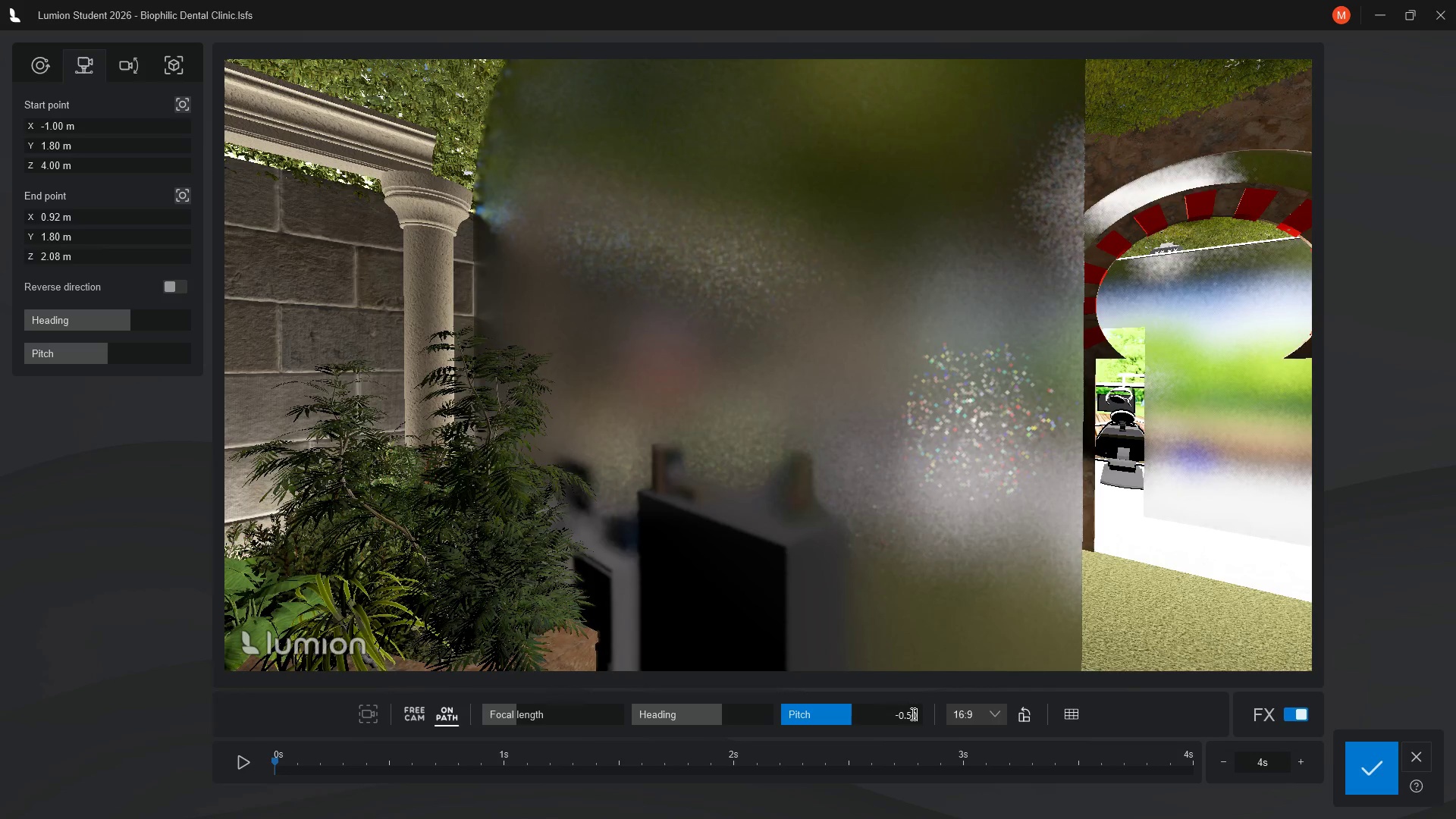 
key(Backspace)
 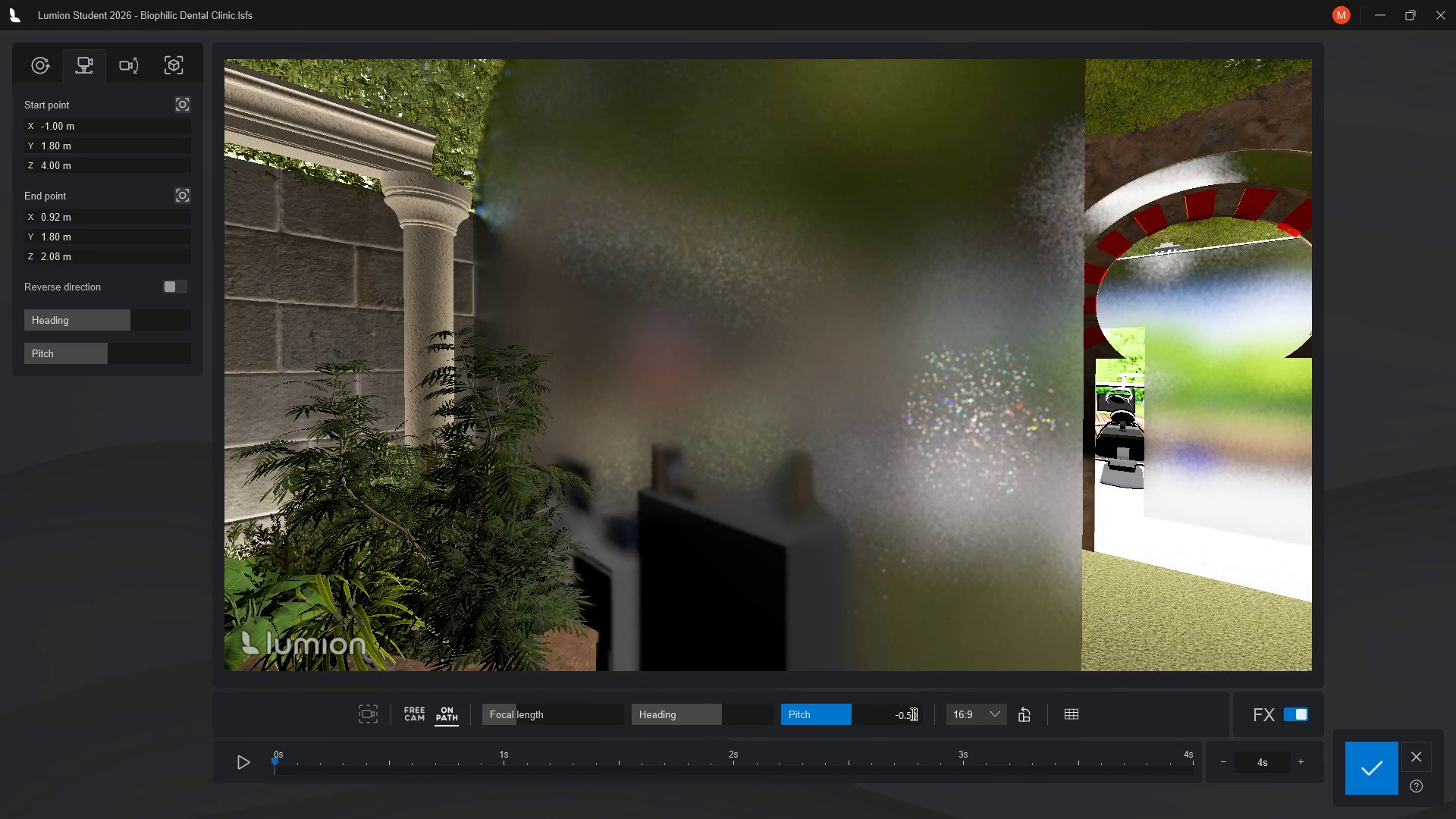 
key(Backspace)
 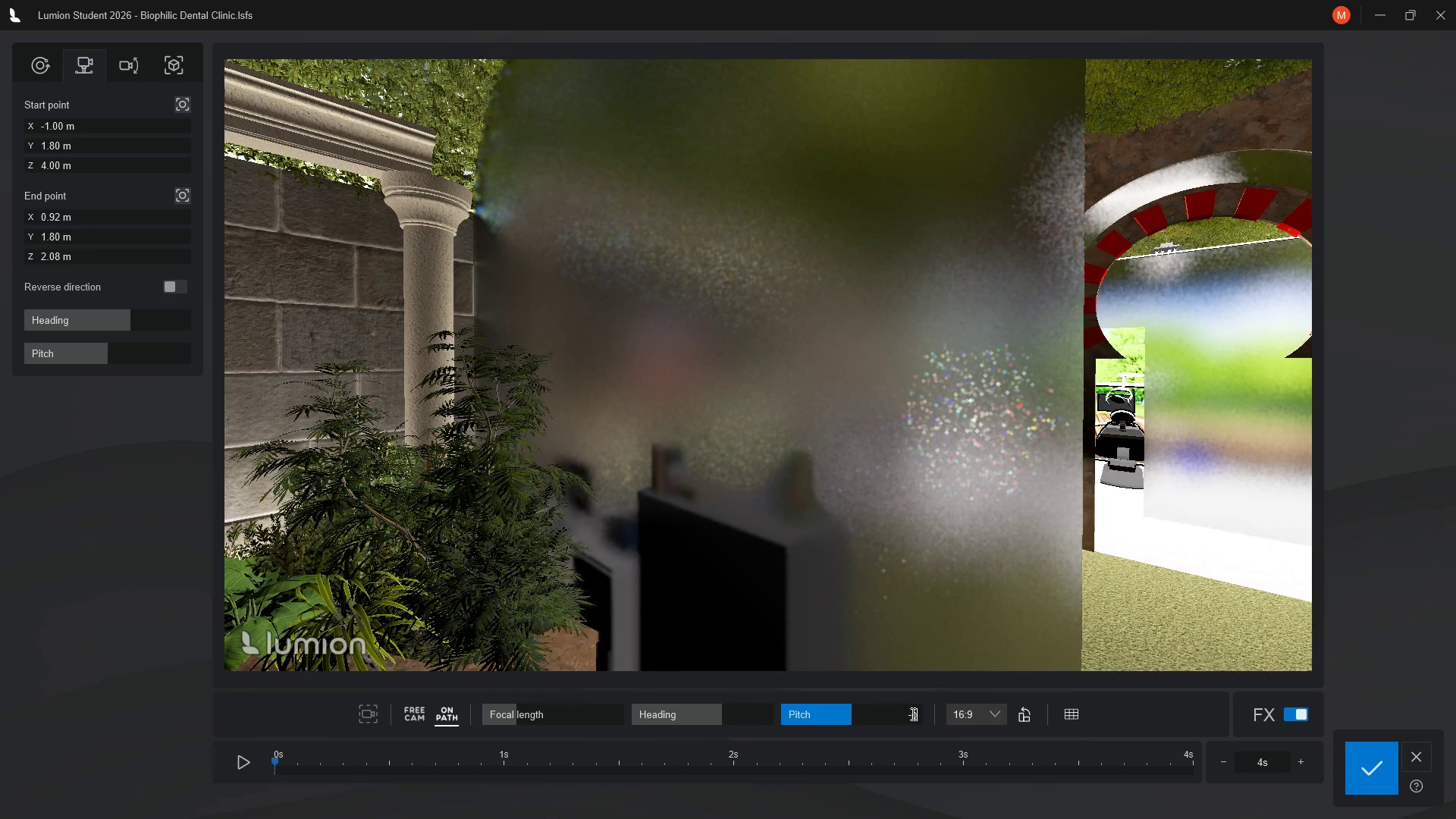 
key(Backspace)
 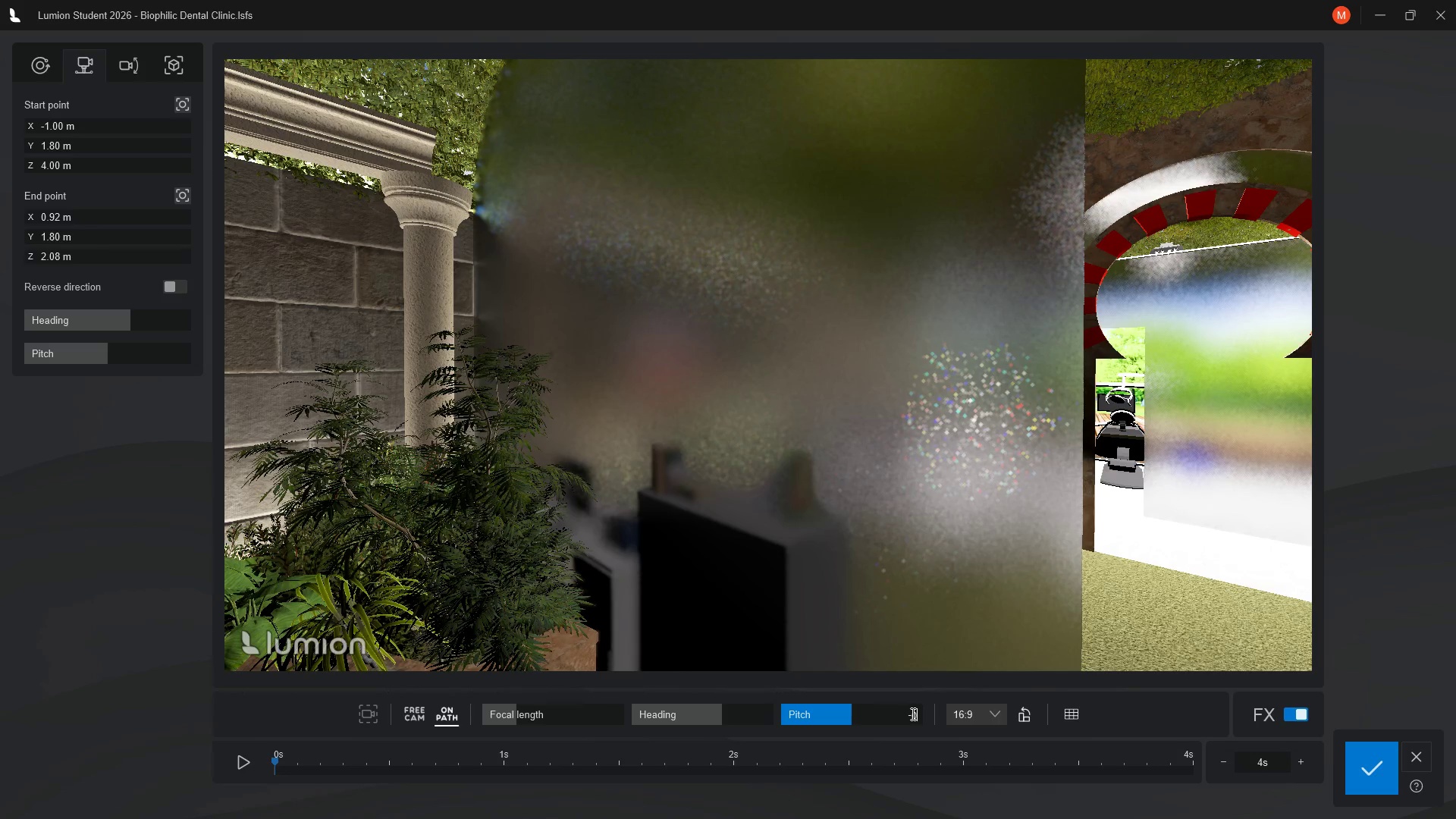 
key(Backspace)
 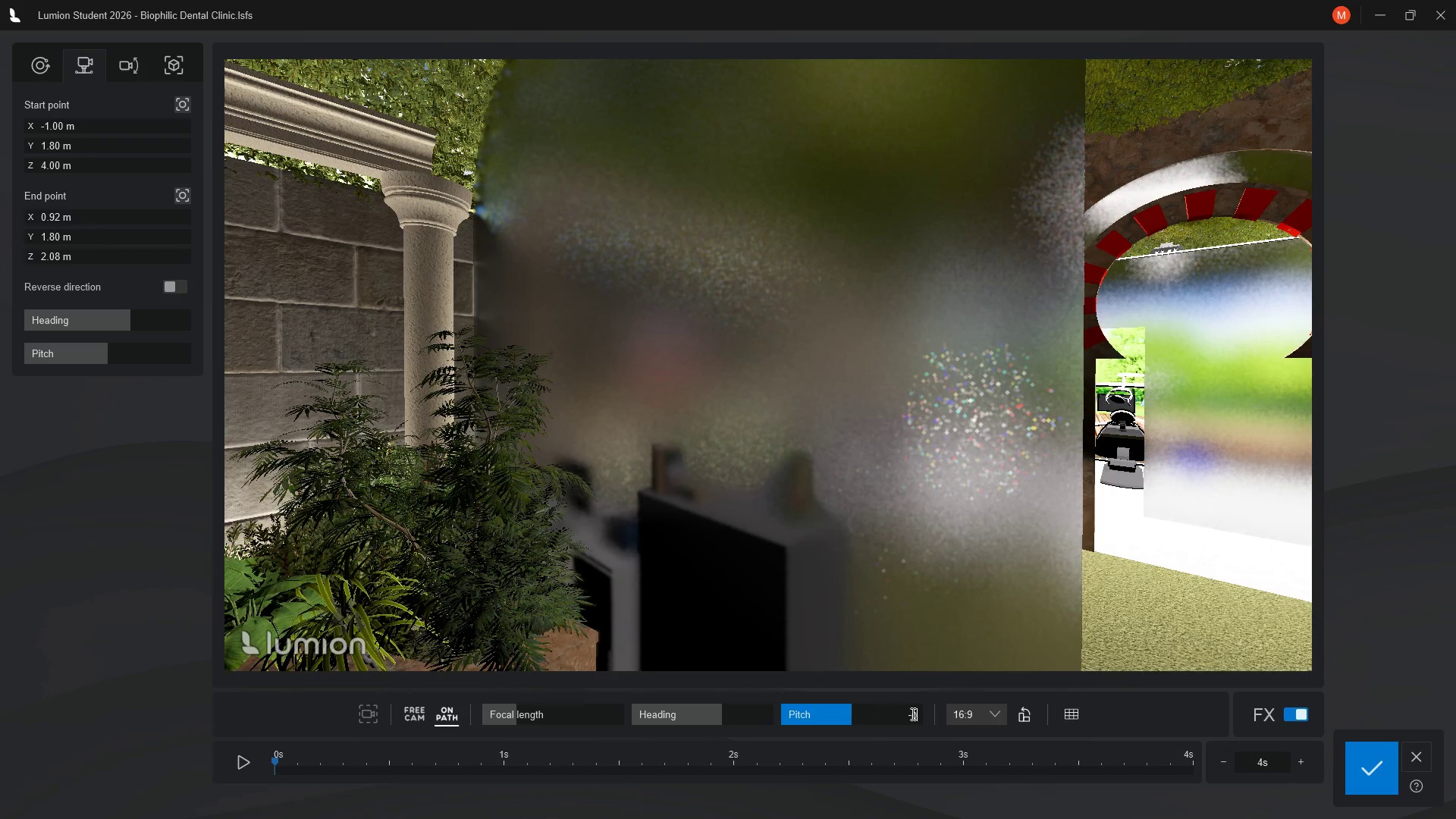 
key(Backspace)
 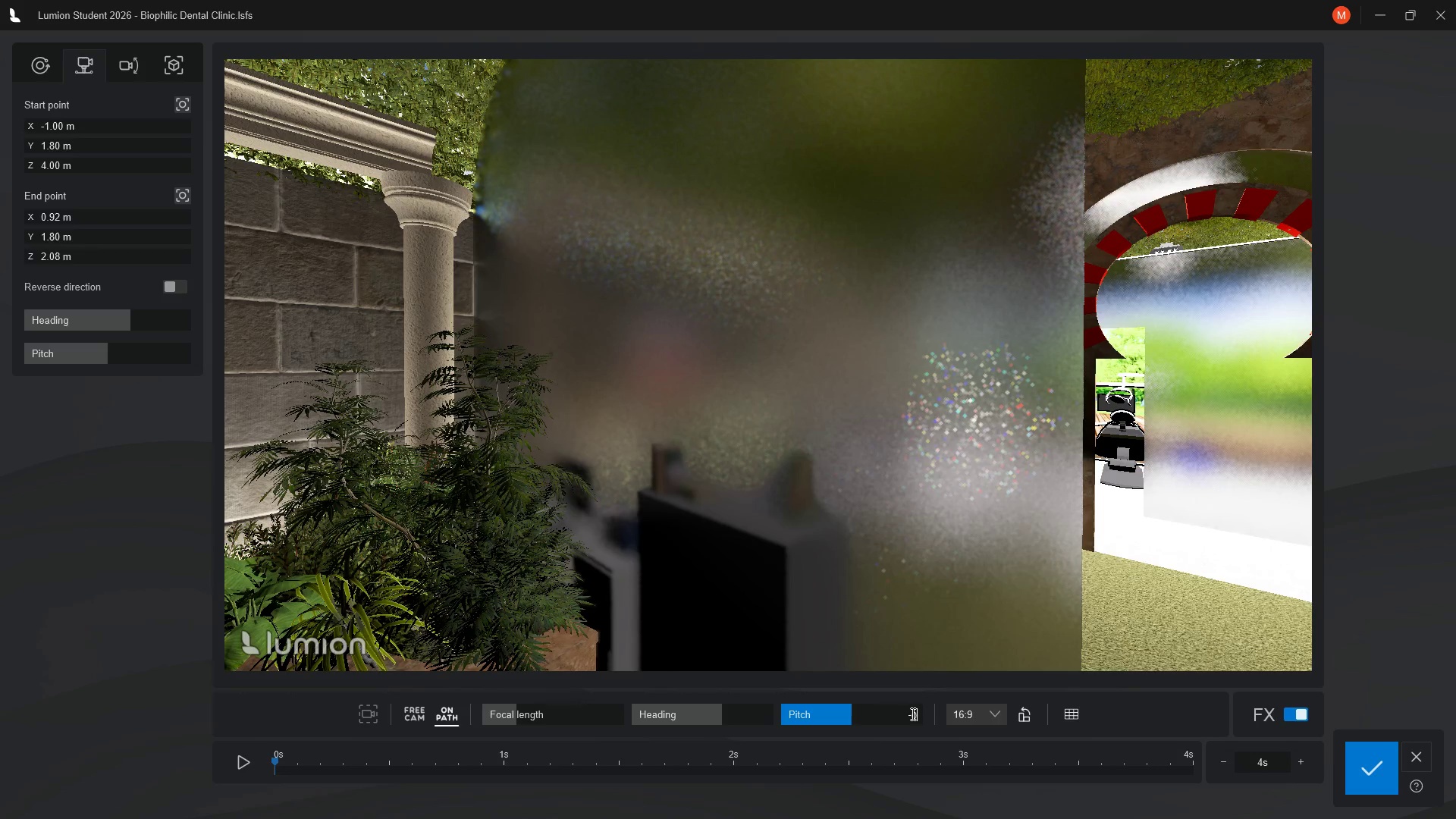 
key(Backspace)
 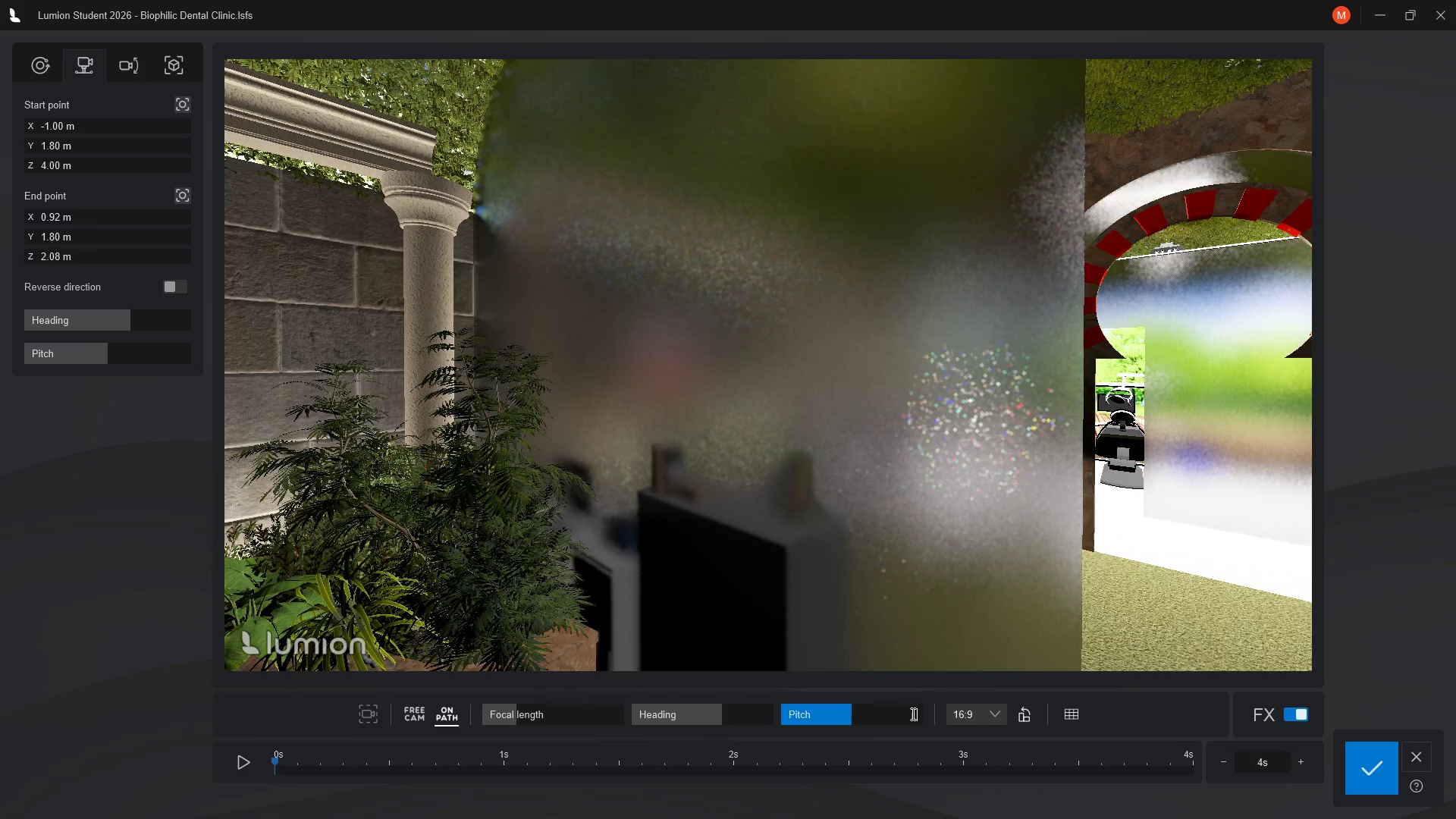 
key(Backspace)
 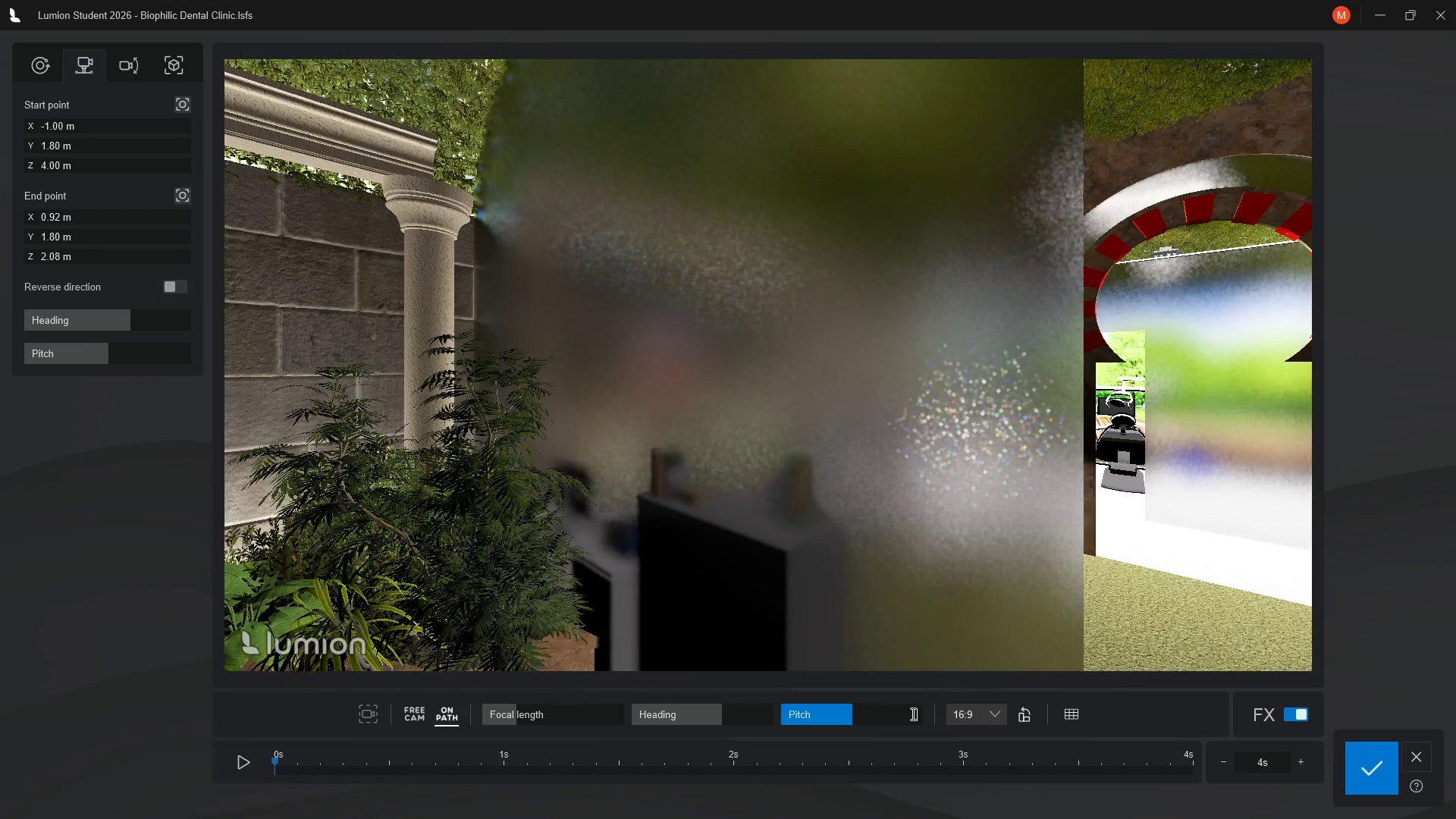 
key(Backspace)
 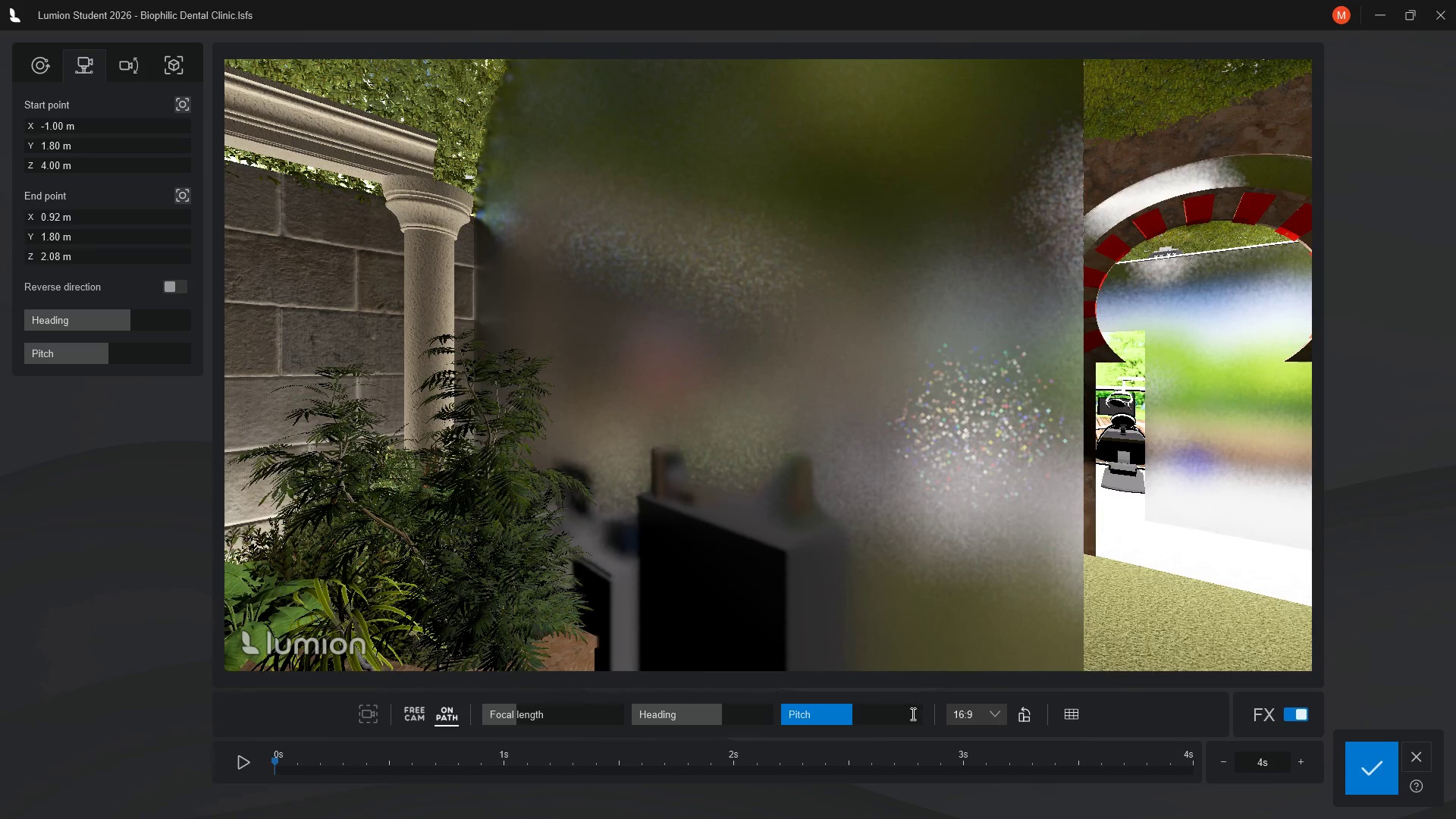 
key(Backspace)
 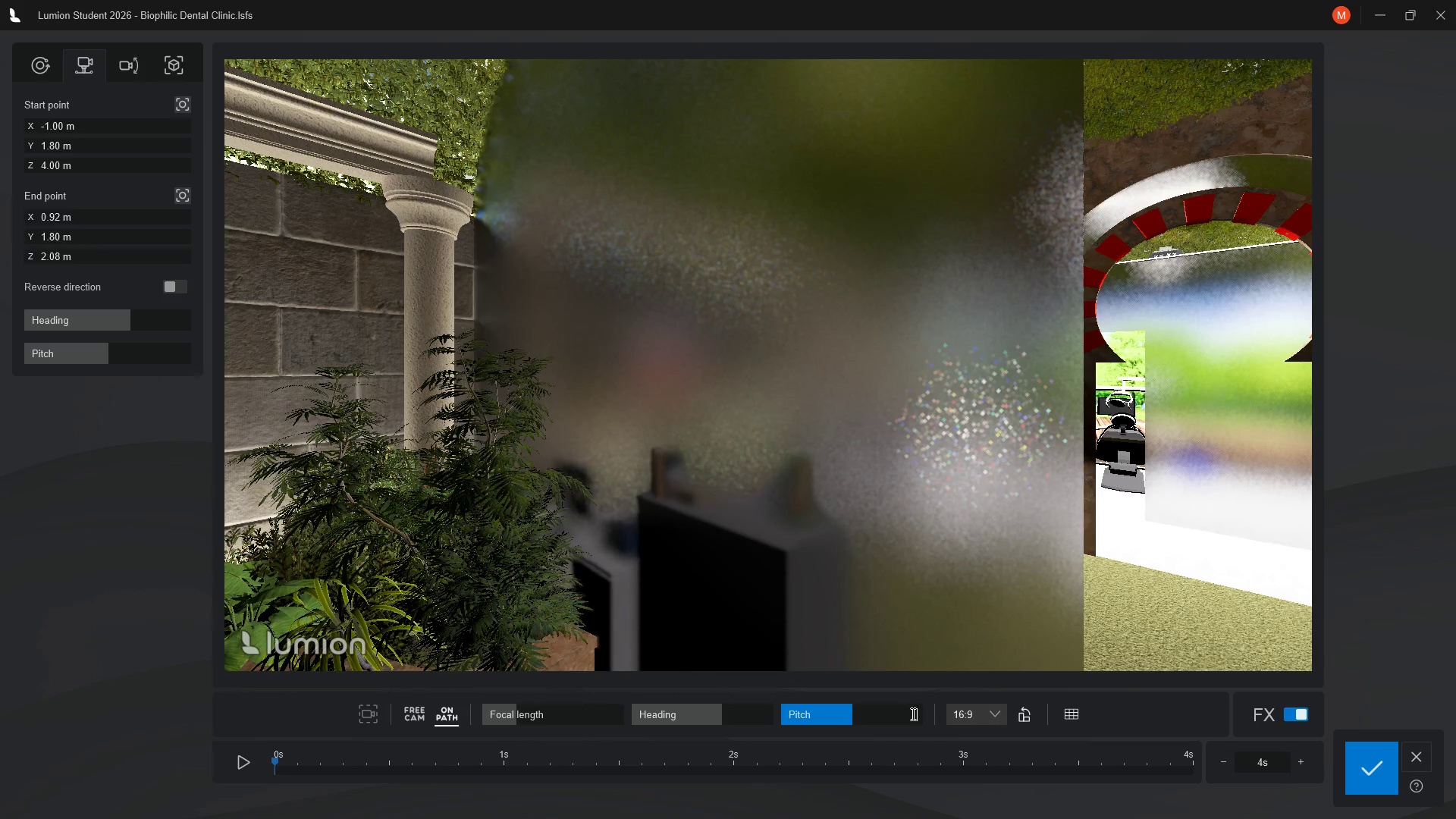 
key(Backspace)
 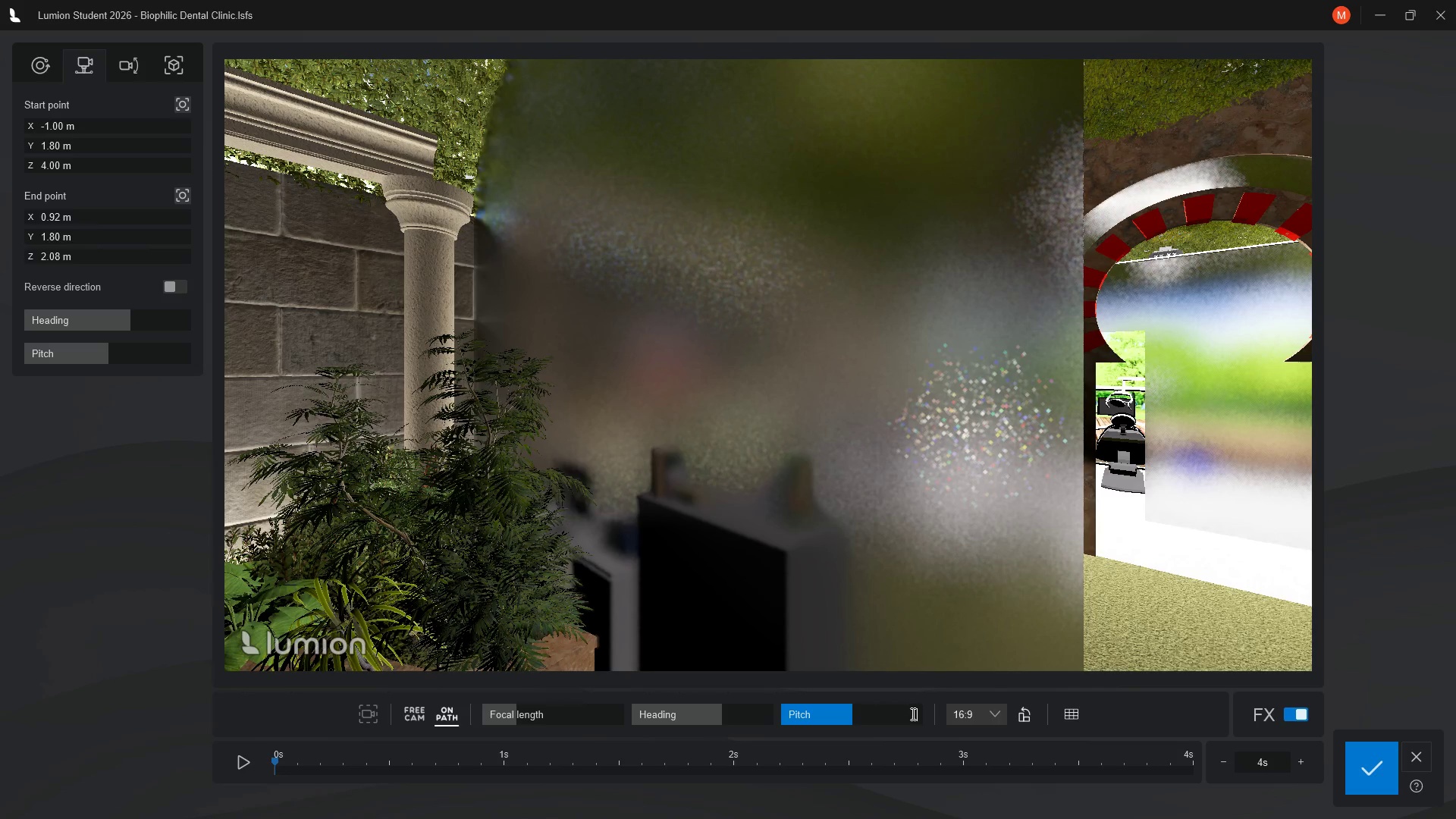 
key(Backspace)
 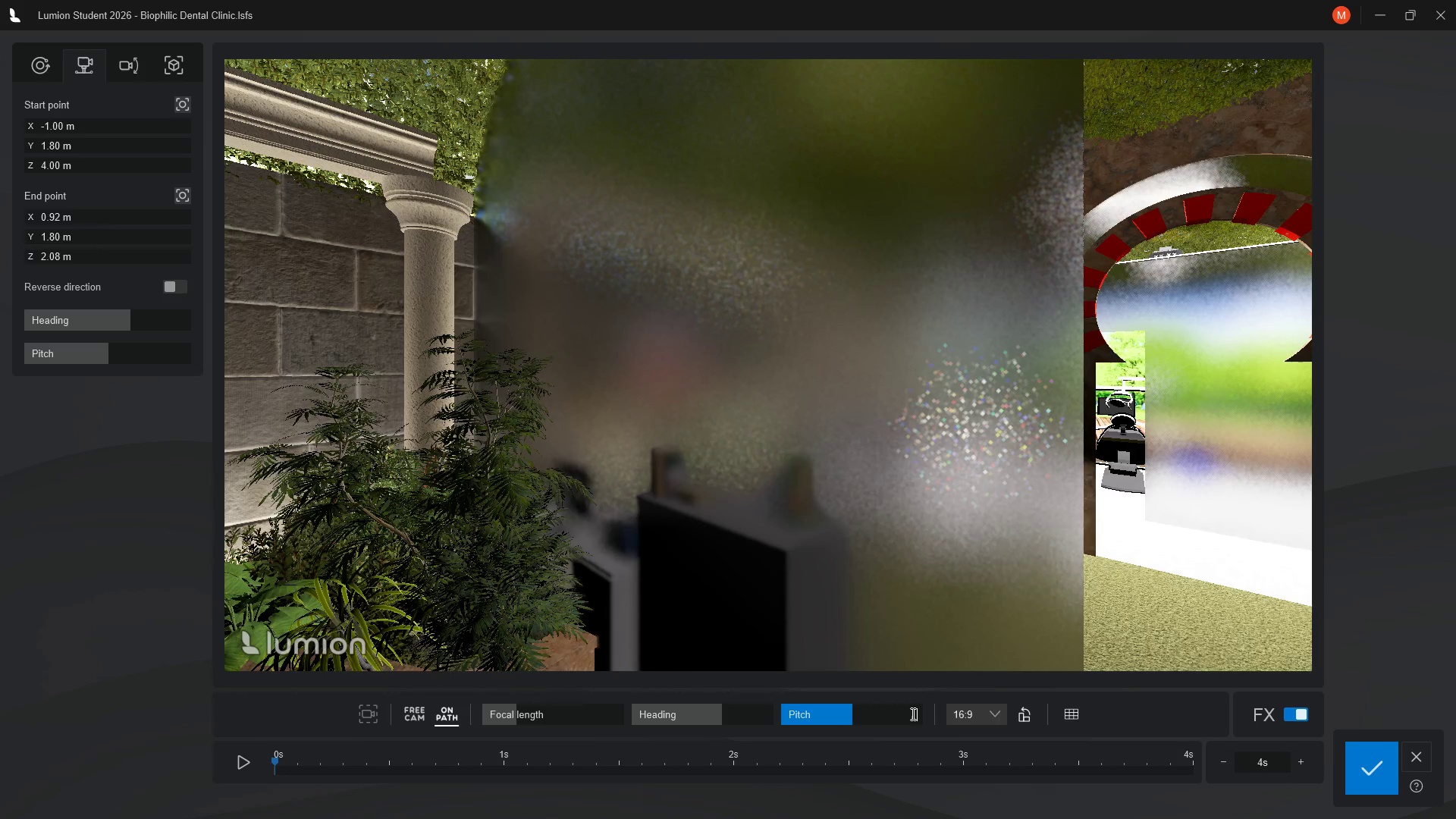 
key(0)
 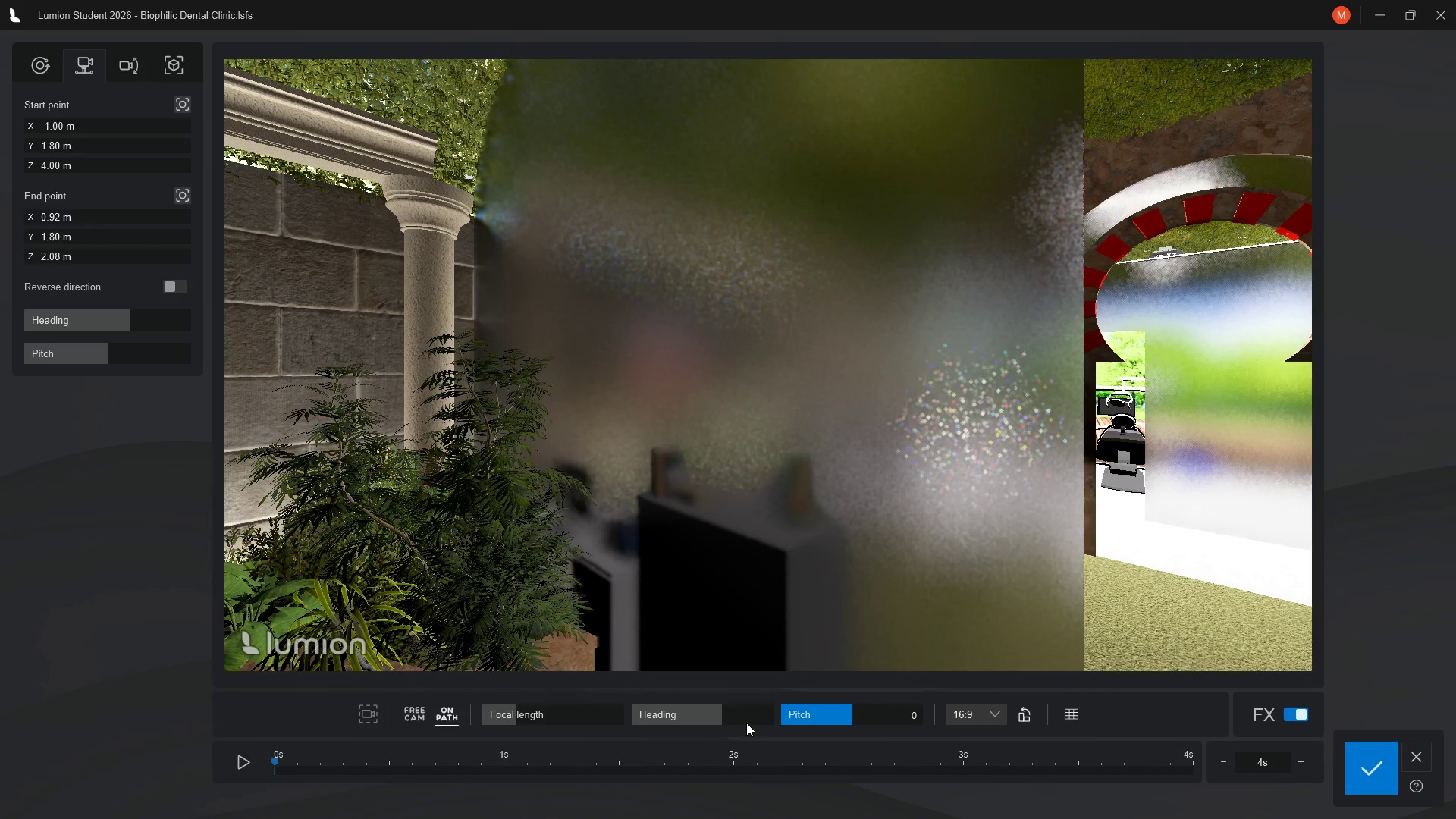 
left_click([745, 720])
 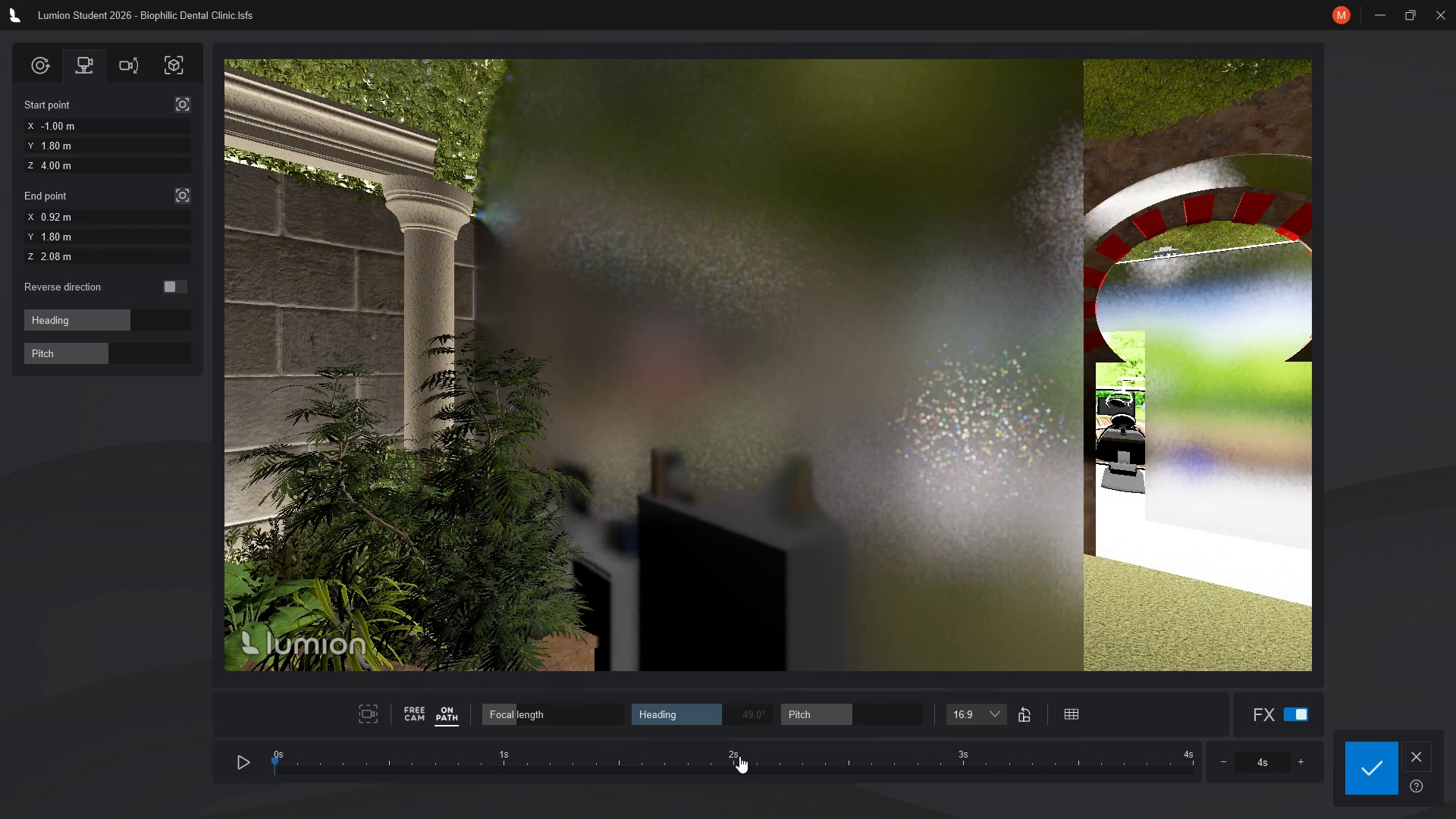 
type(50)
 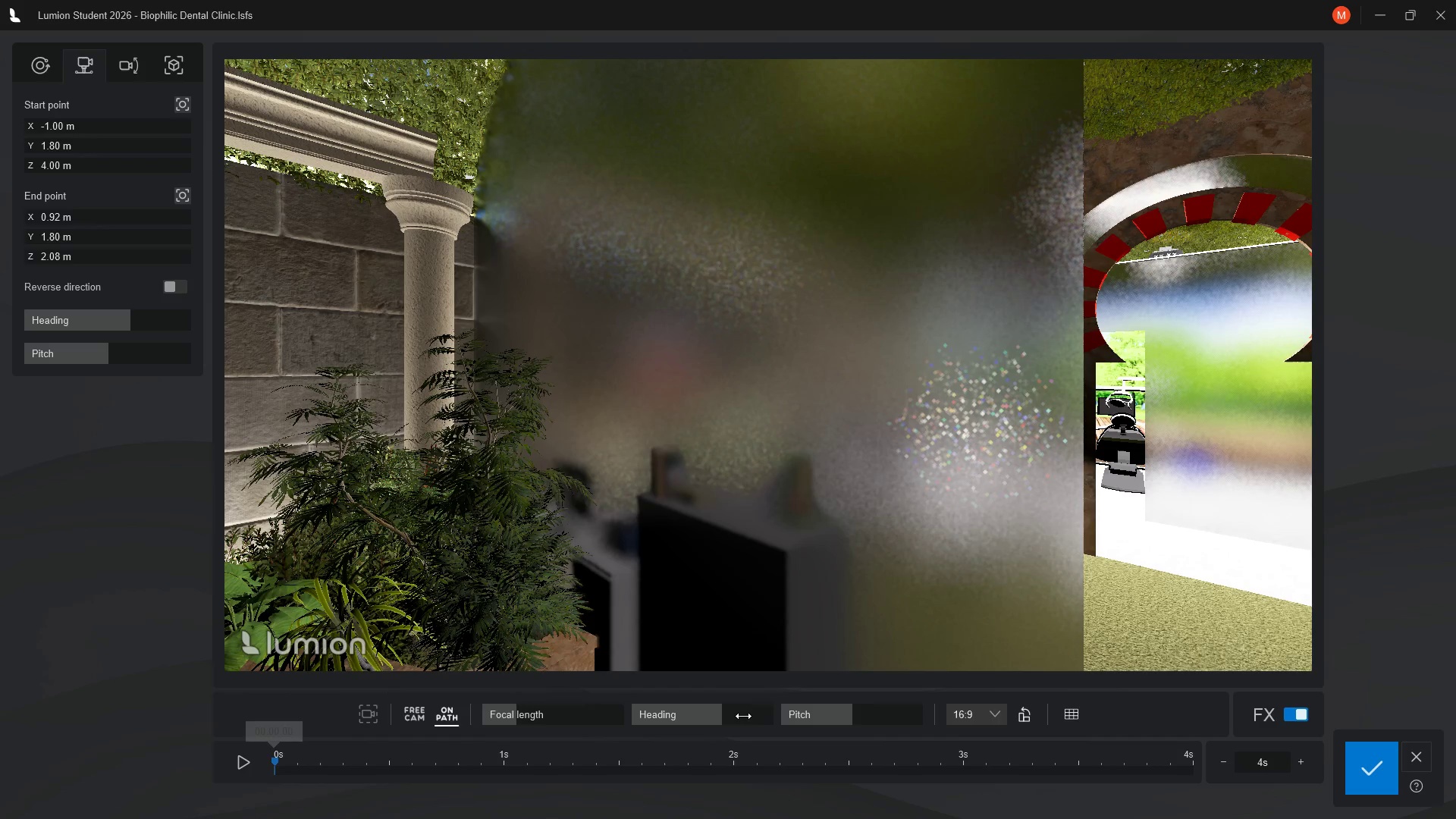 
left_click([743, 716])
 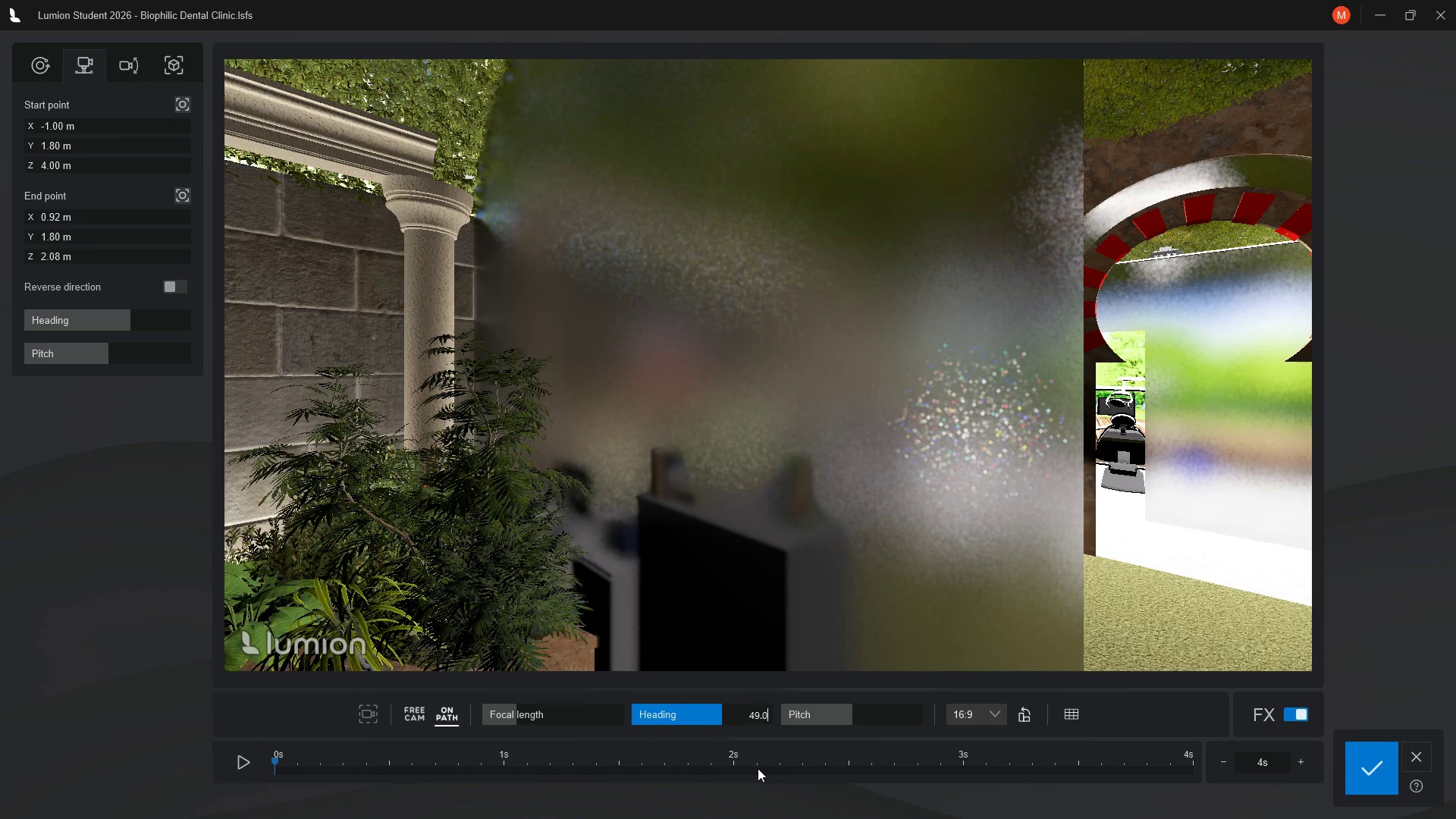 
key(Backspace)
key(Backspace)
key(Backspace)
key(Backspace)
key(Backspace)
type(50)
 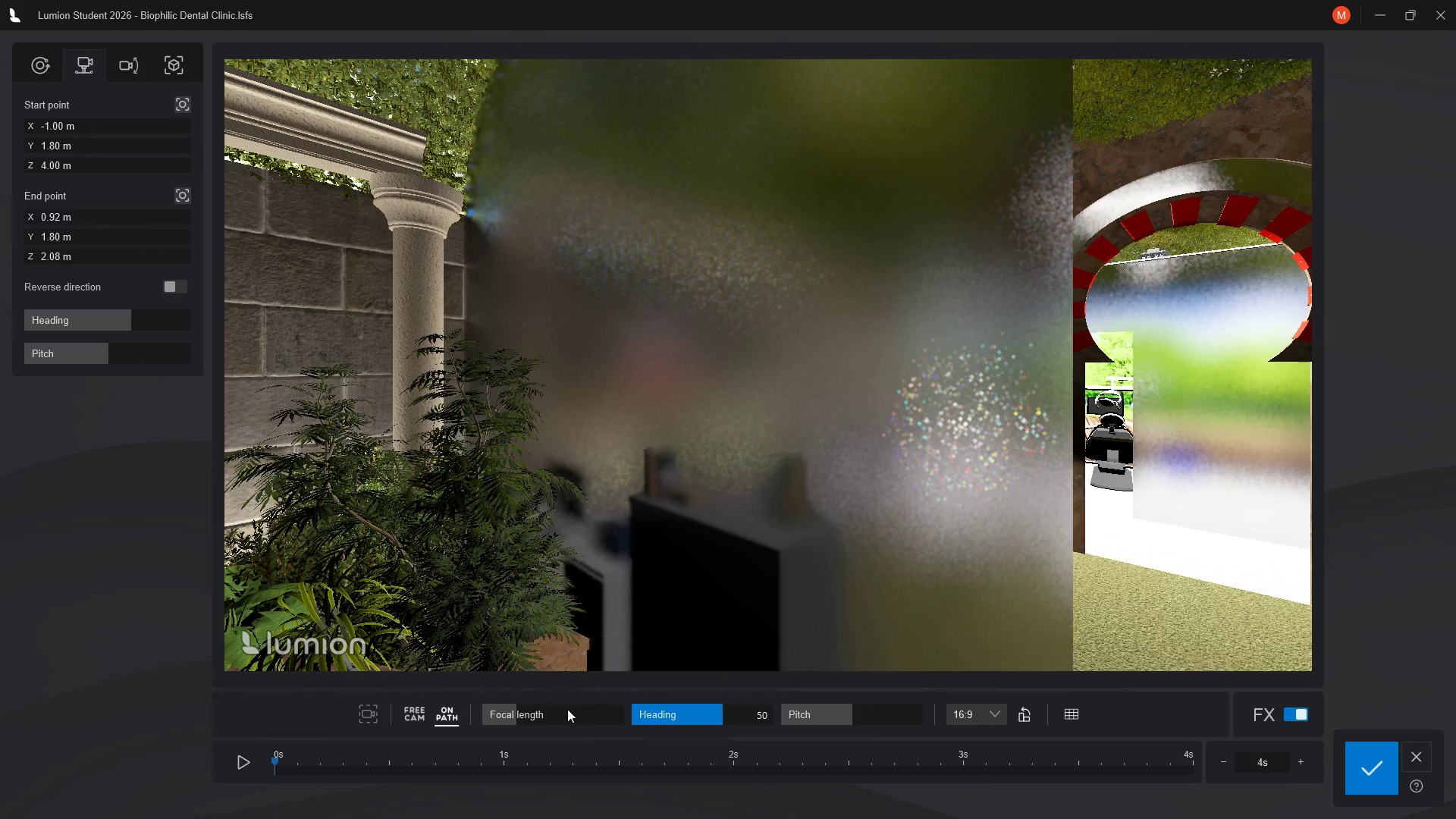 
left_click([561, 708])
 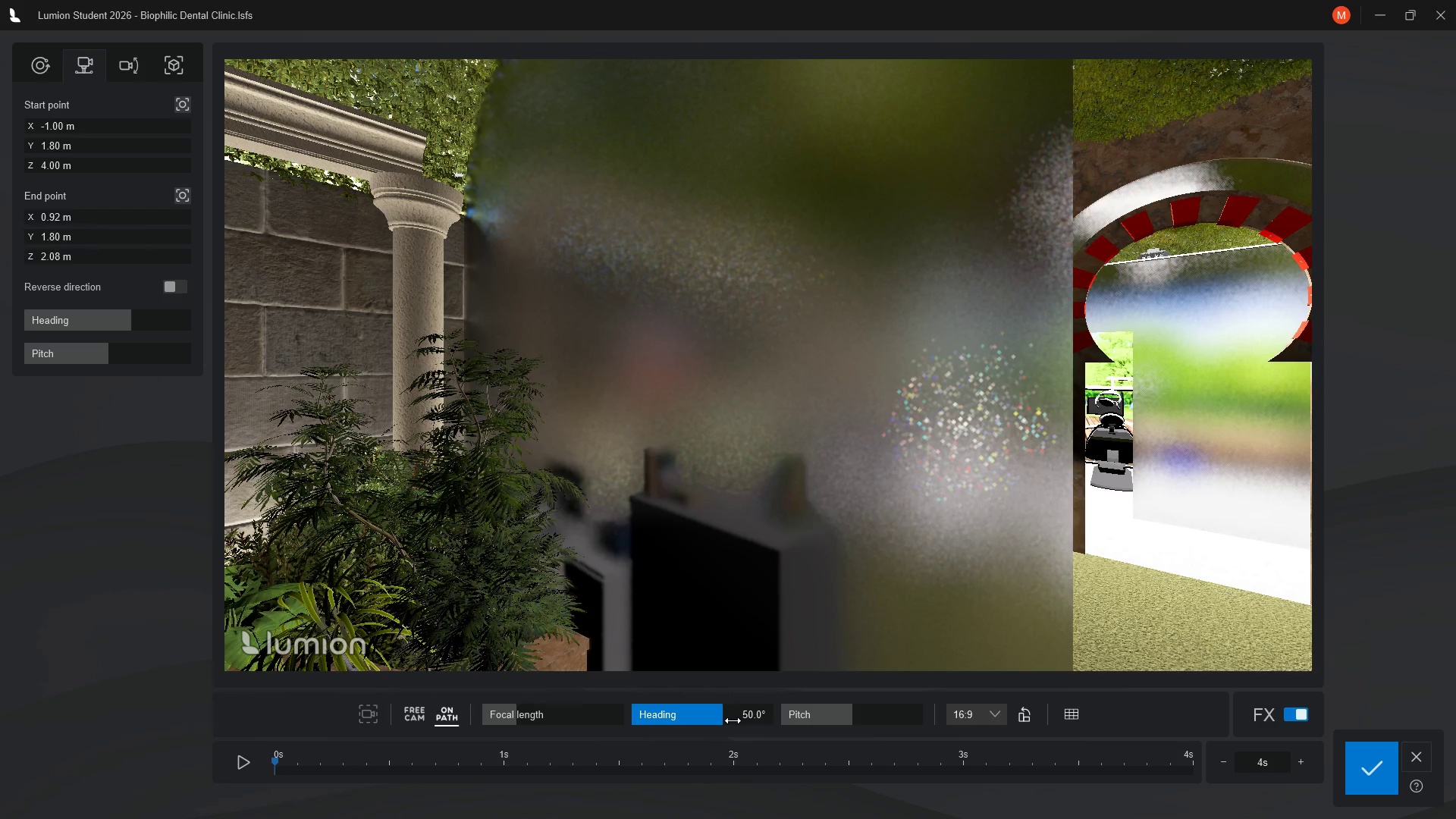 
wait(22.02)
 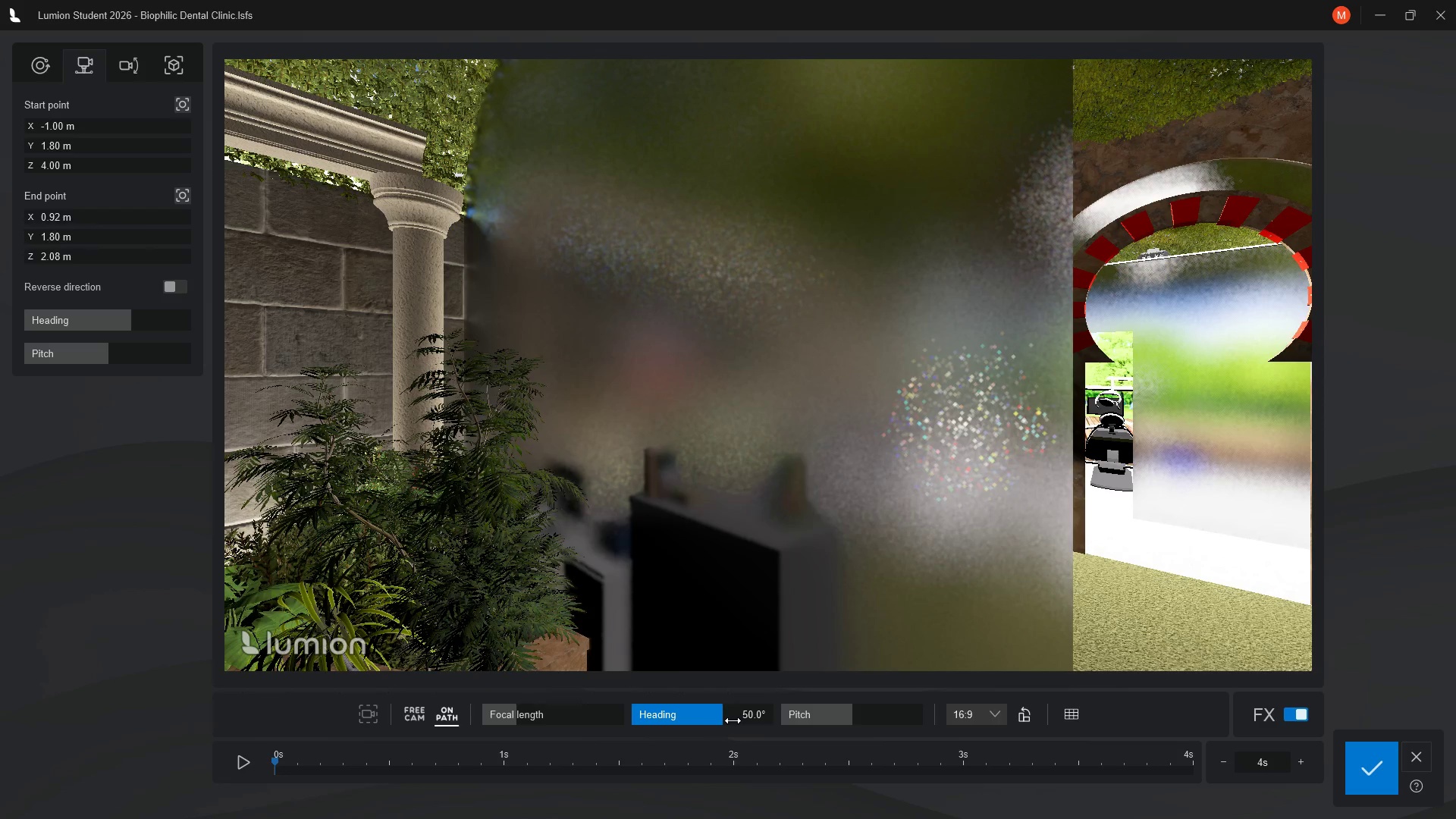 
left_click([246, 761])
 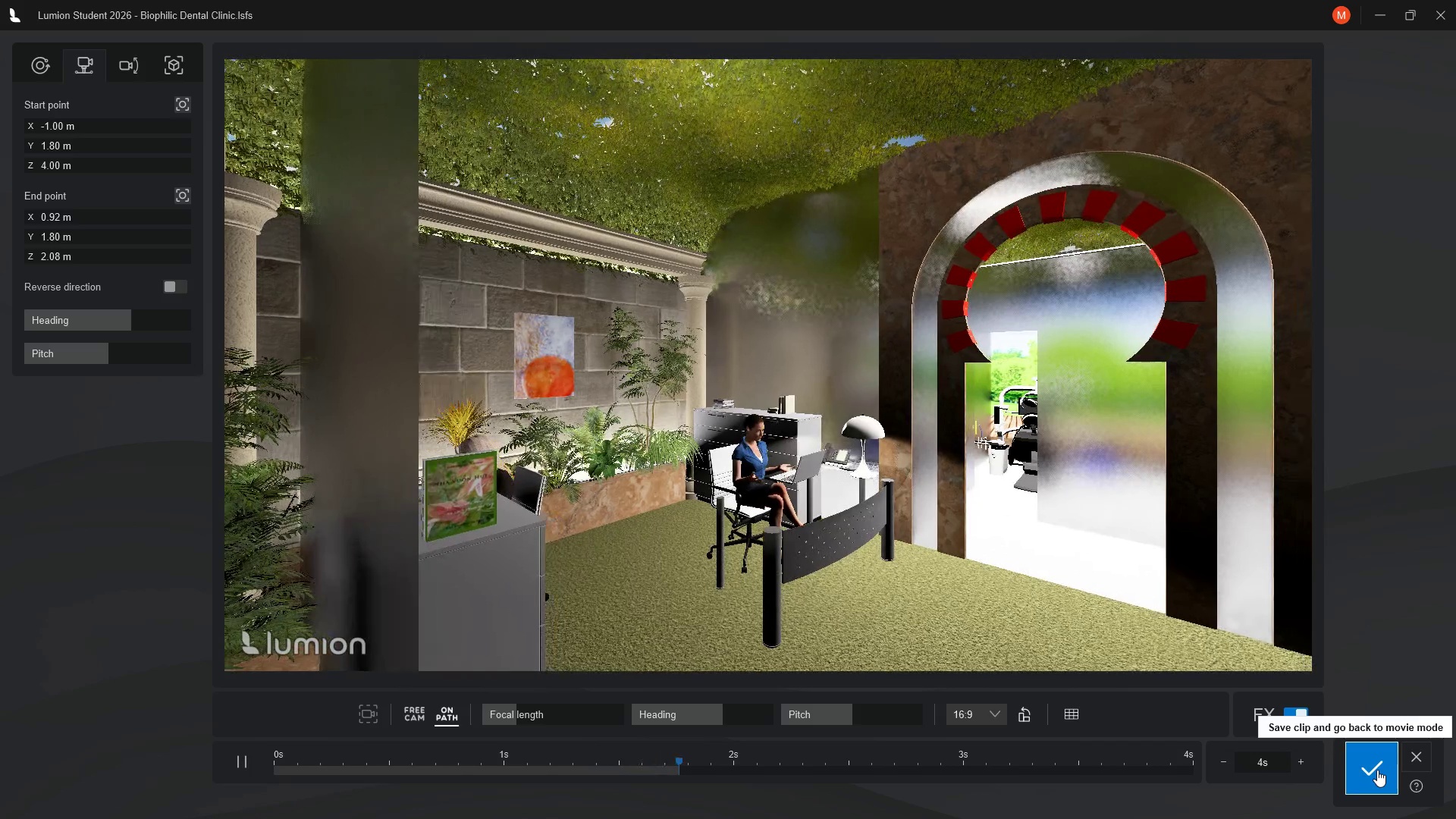 
wait(26.41)
 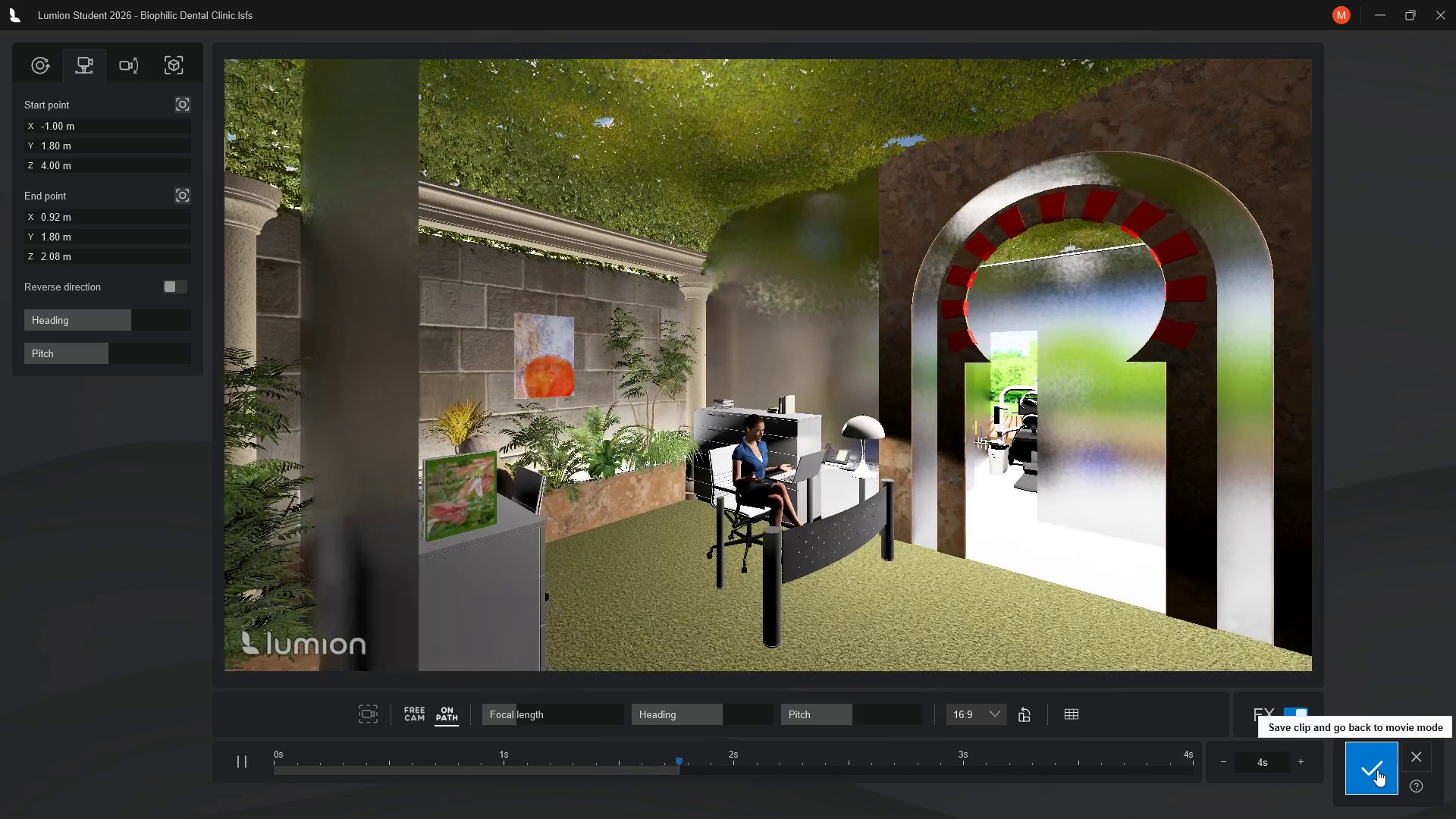 
left_click([1377, 770])
 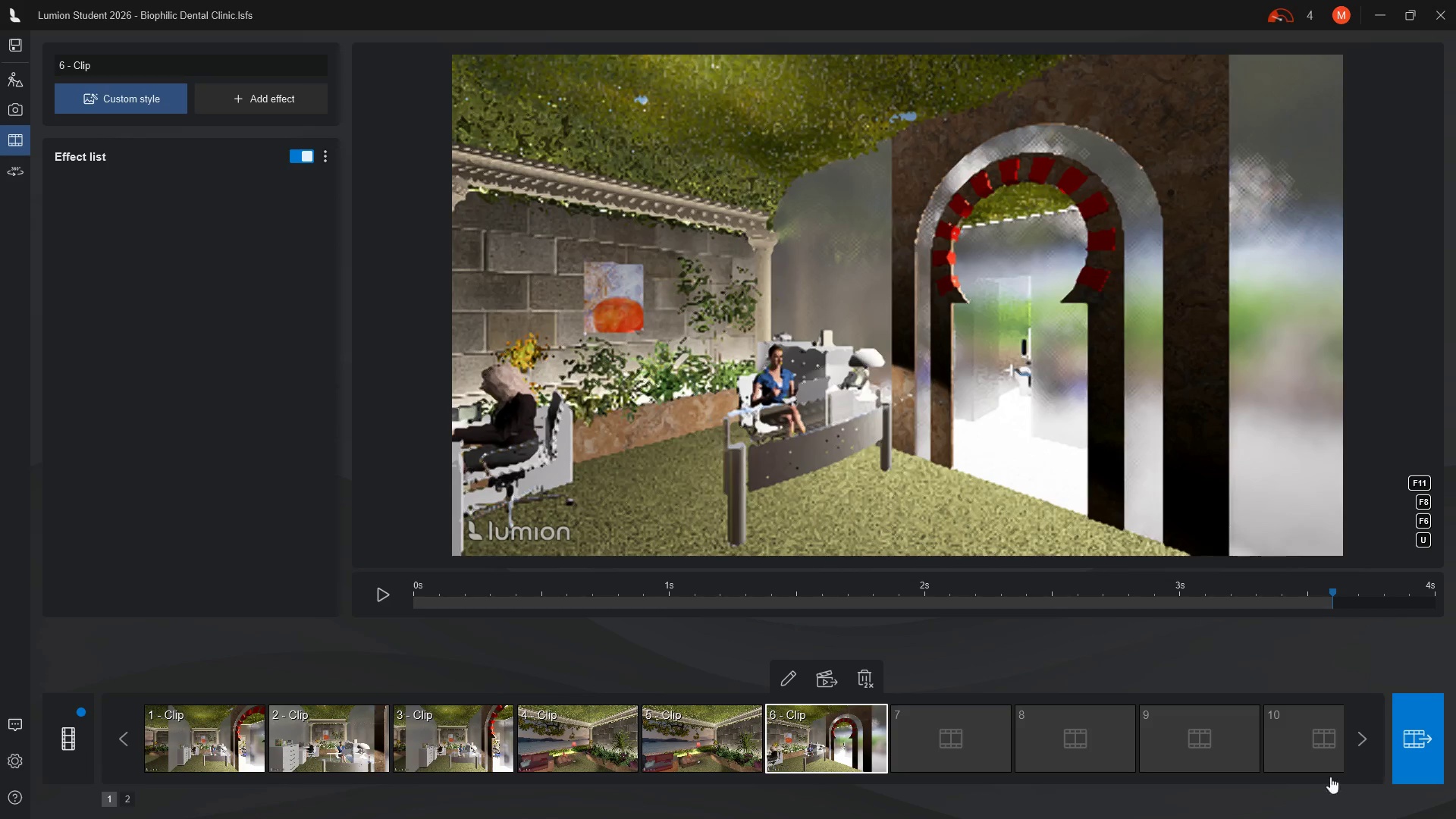 
left_click([697, 741])
 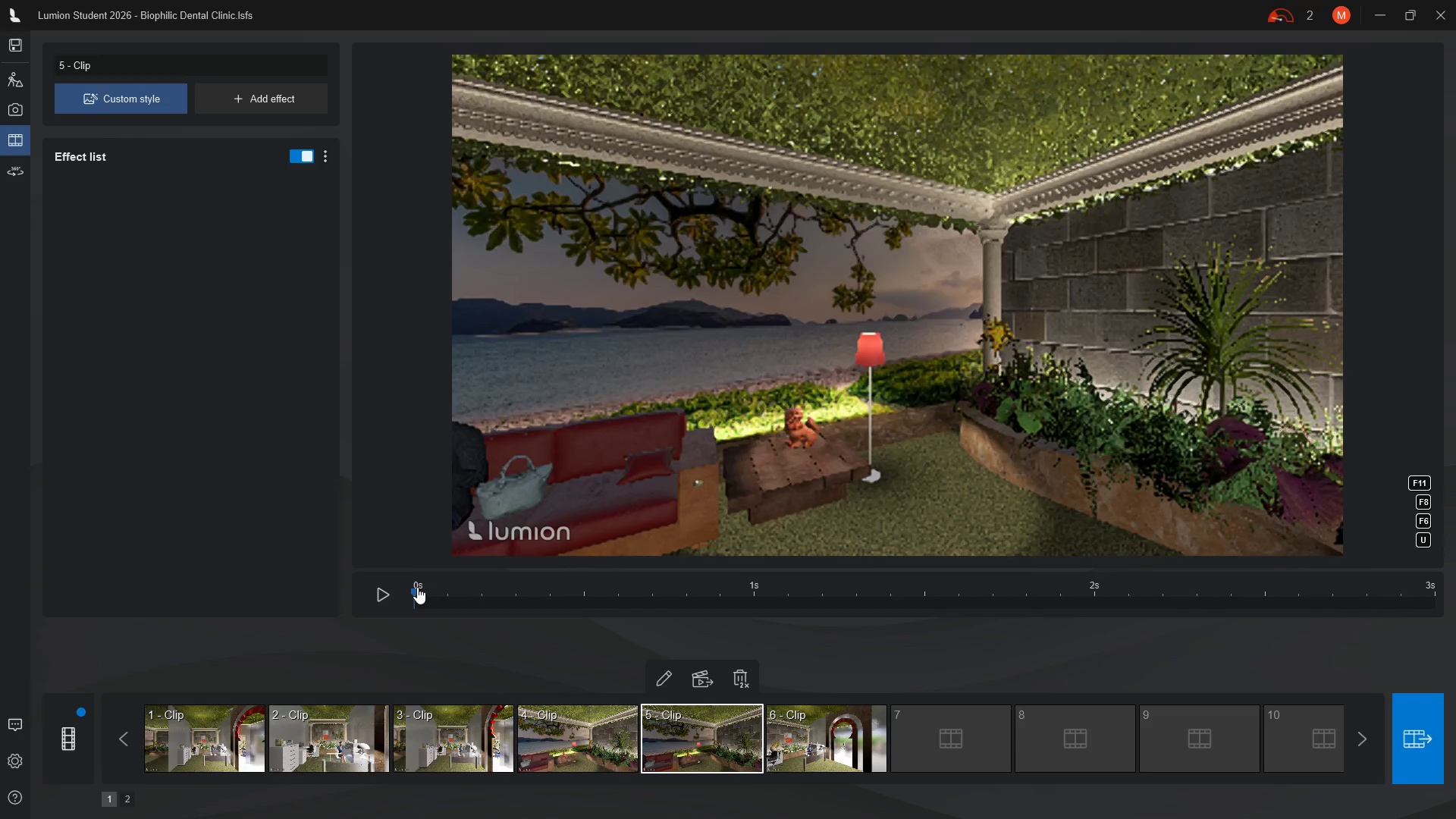 
left_click_drag(start_coordinate=[413, 591], to_coordinate=[1010, 592])
 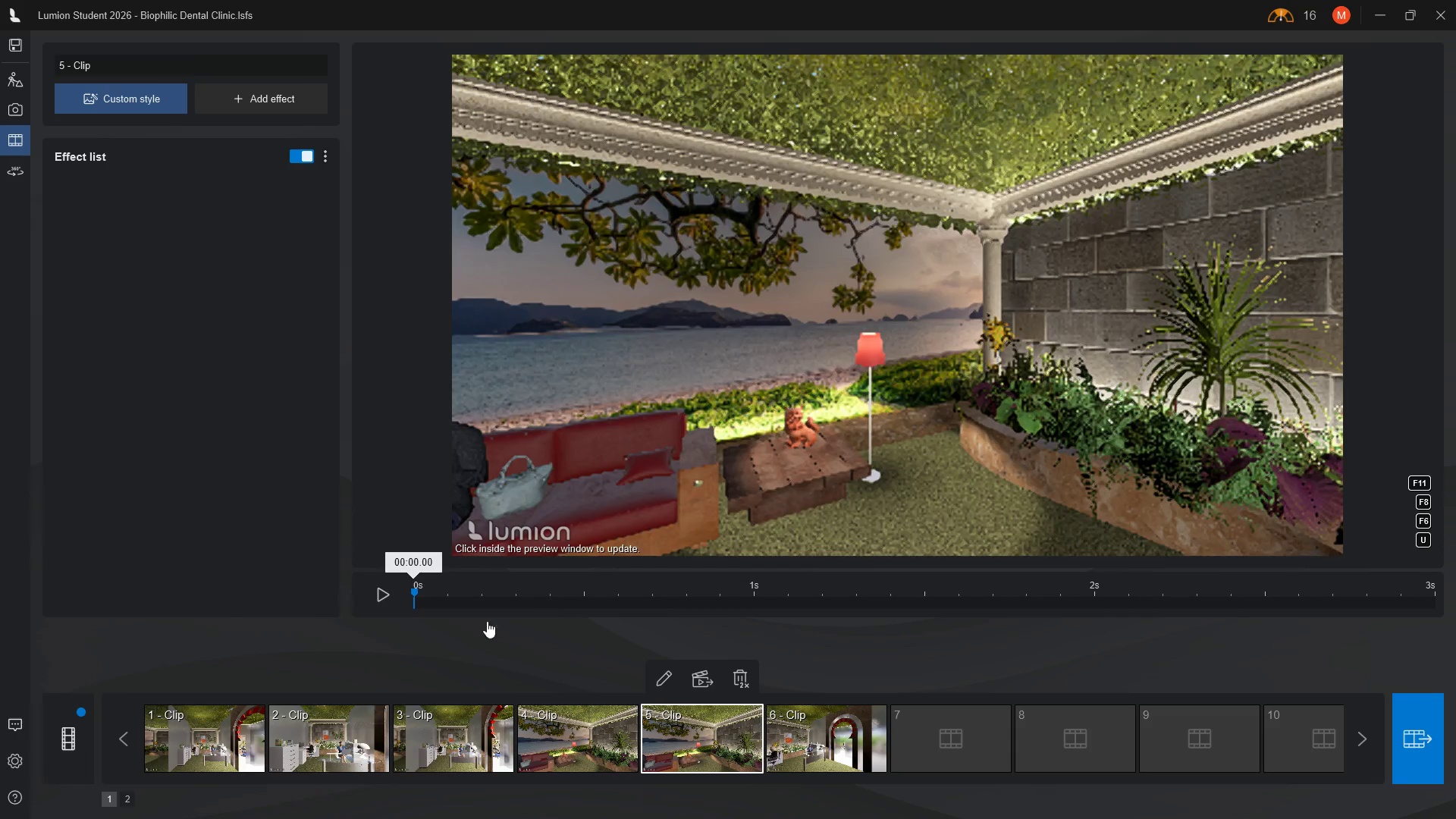 
left_click([381, 595])
 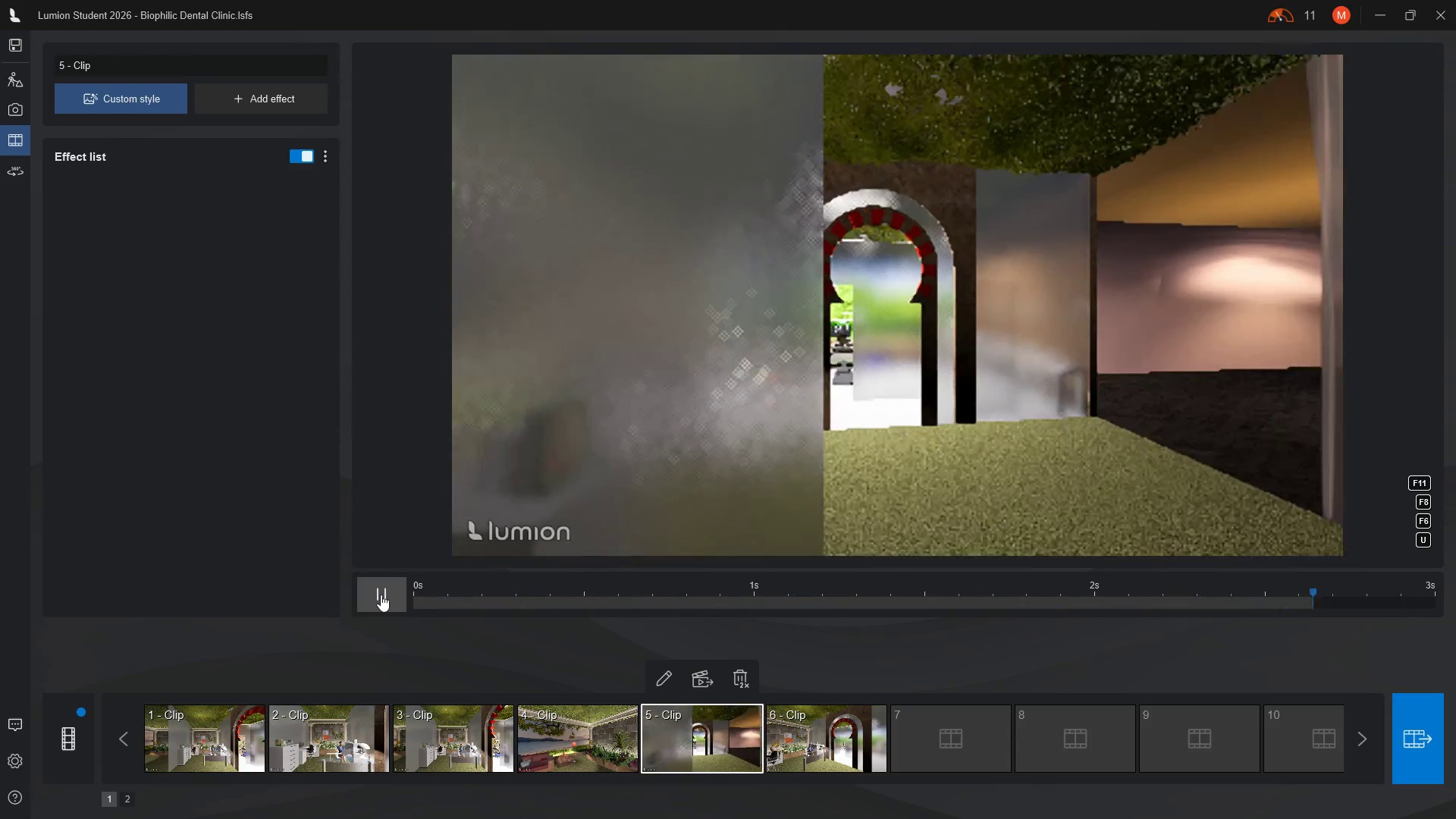 
wait(14.72)
 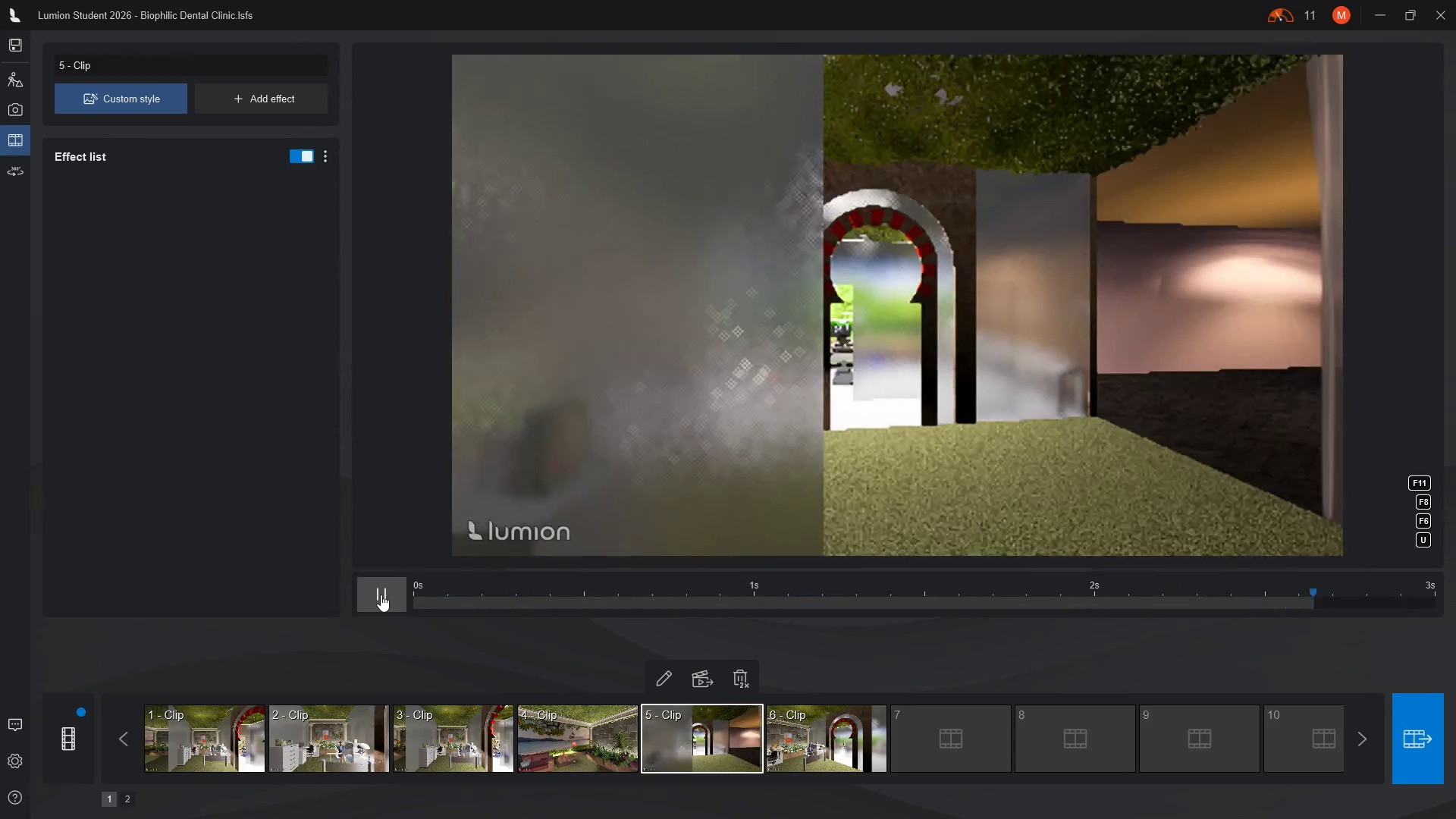 
left_click([662, 683])
 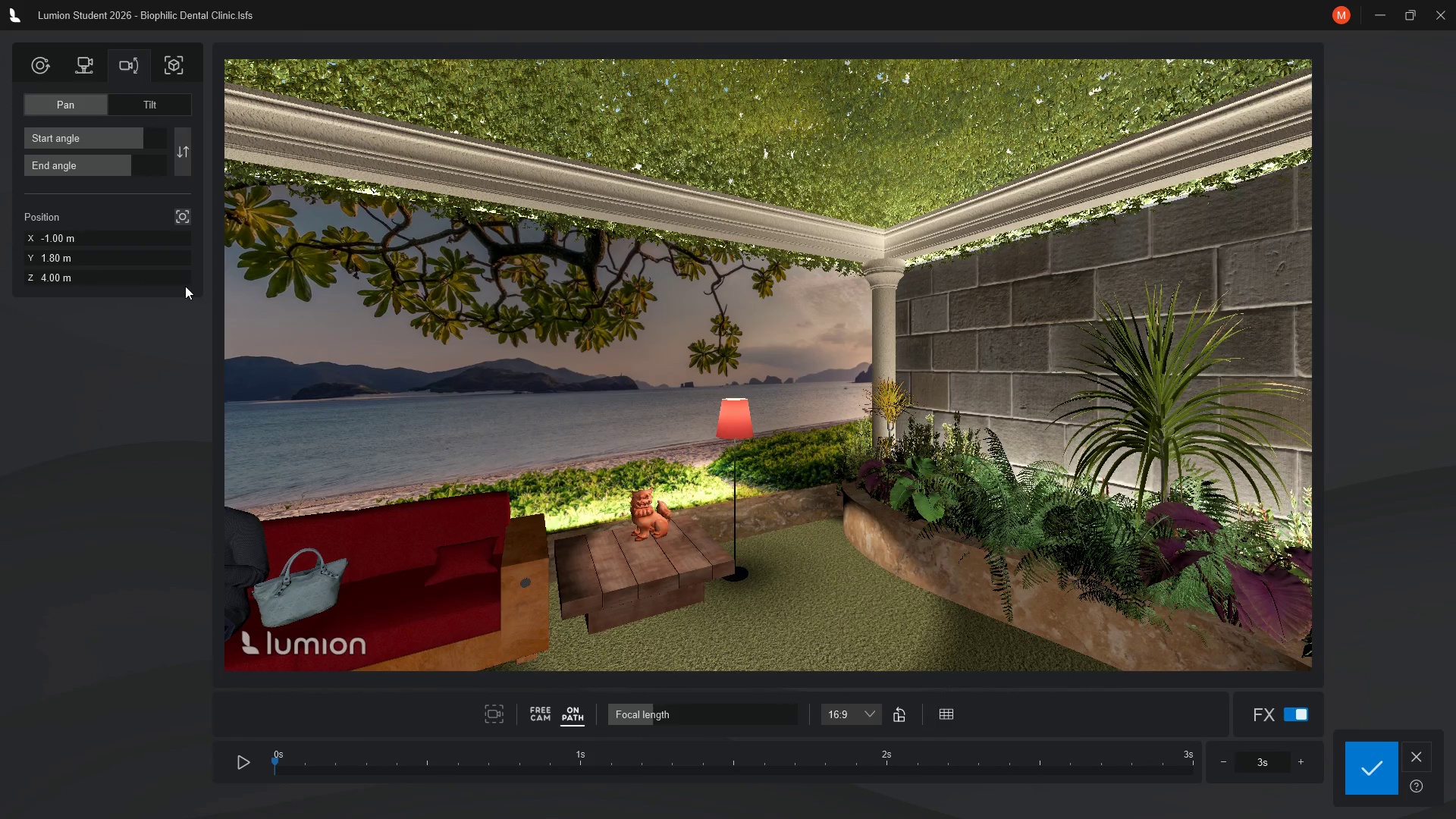 
wait(7.48)
 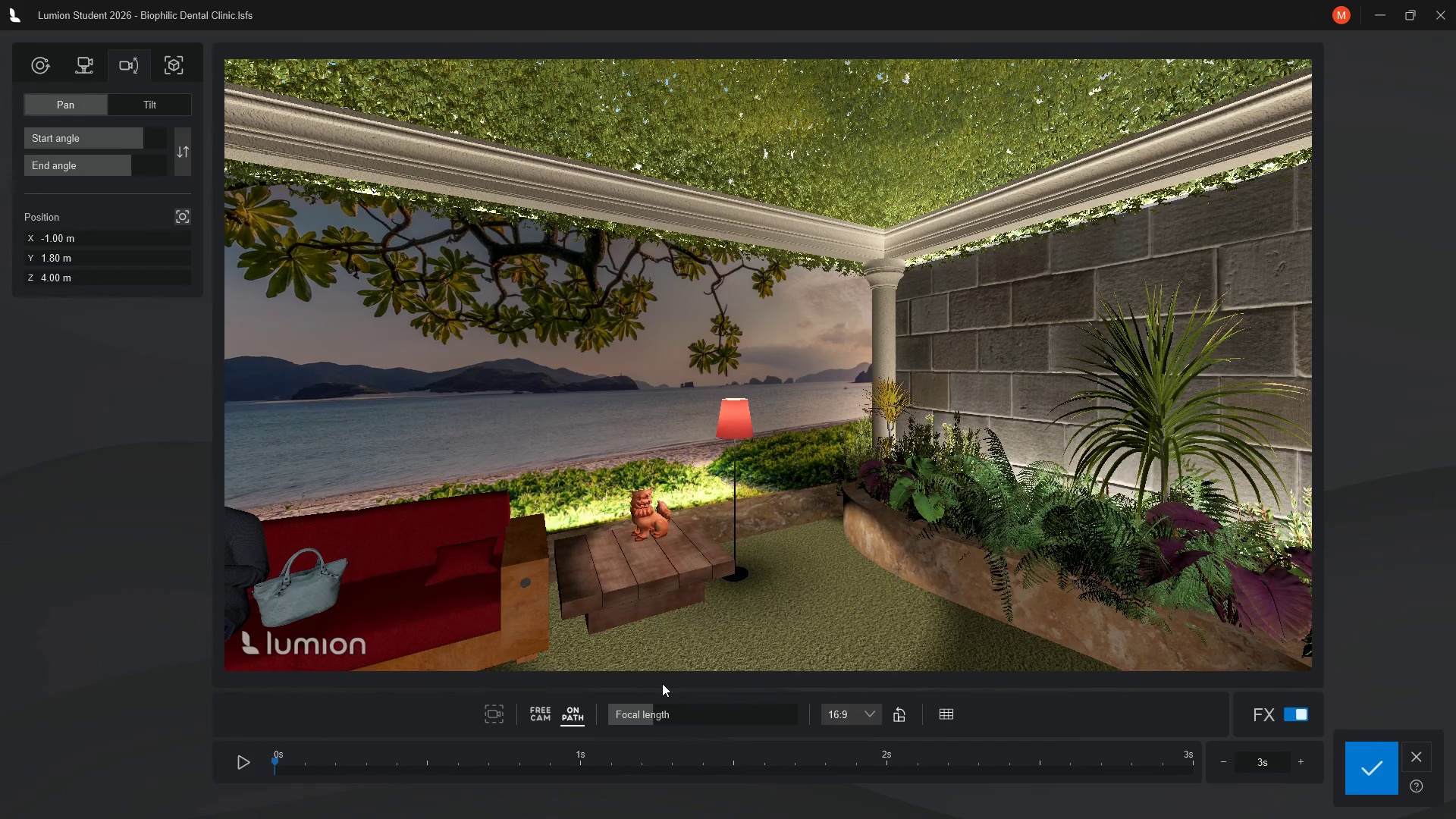 
left_click_drag(start_coordinate=[1186, 763], to_coordinate=[1200, 768])
 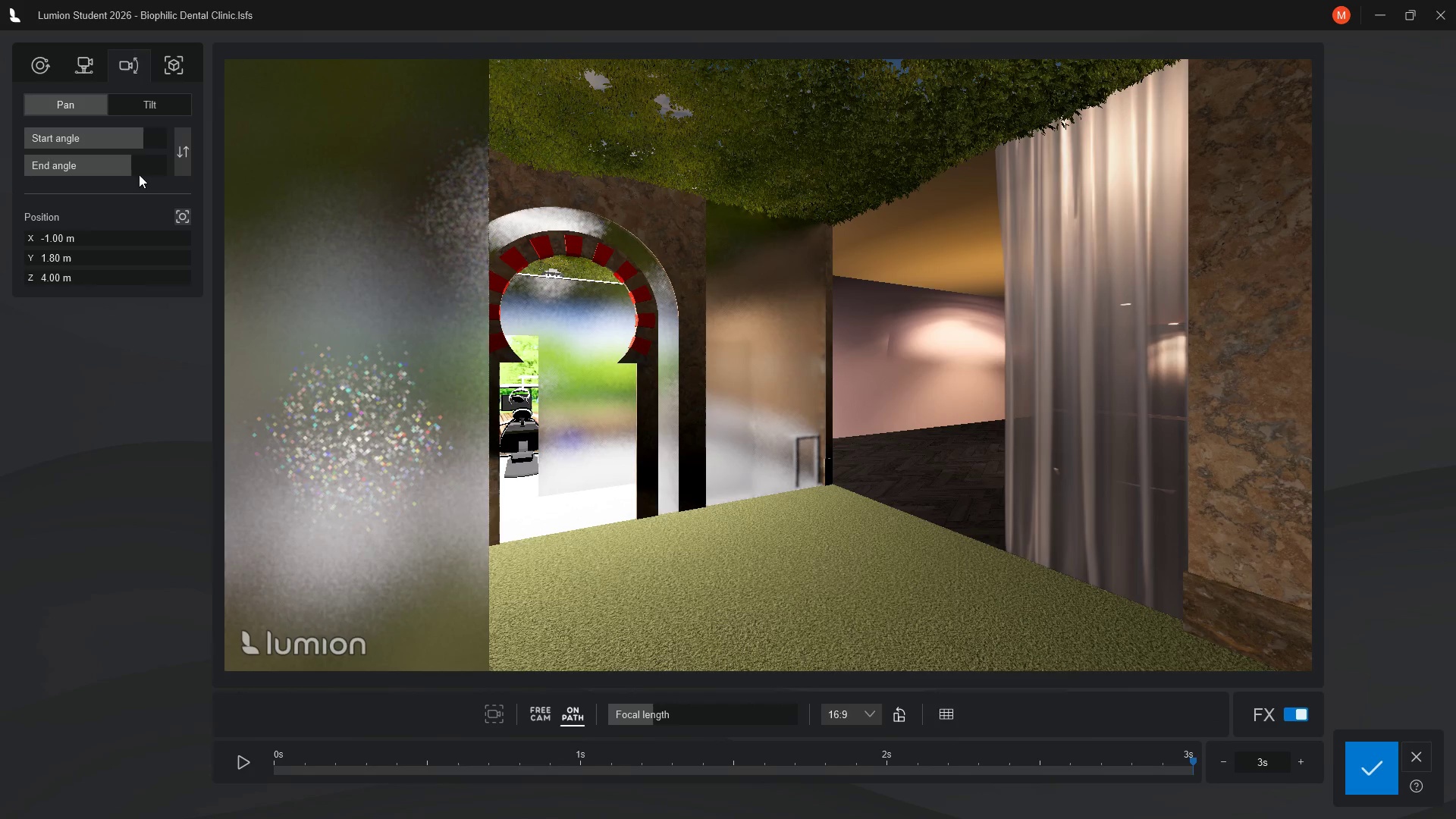 
wait(5.95)
 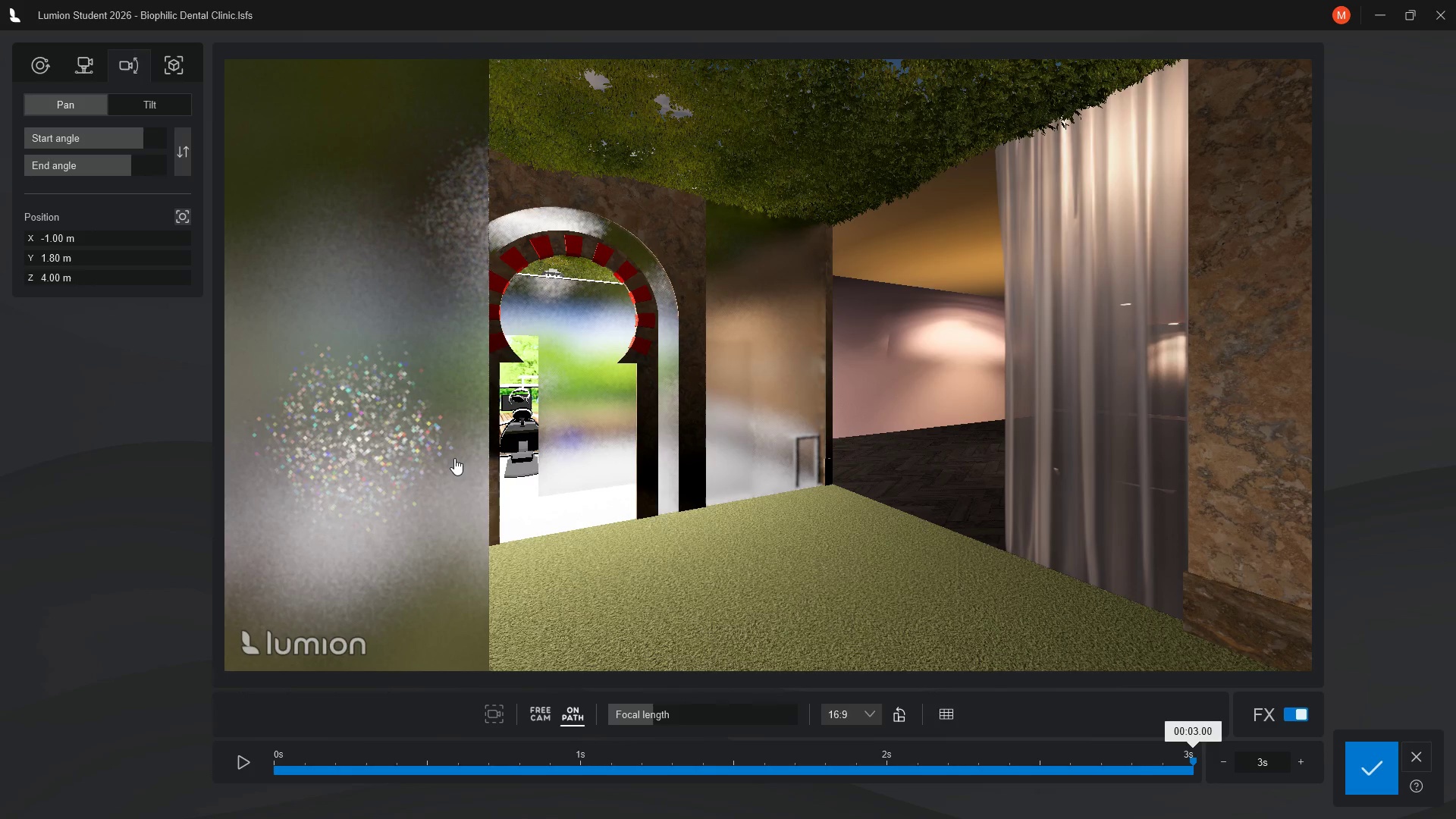 
left_click_drag(start_coordinate=[127, 165], to_coordinate=[120, 171])
 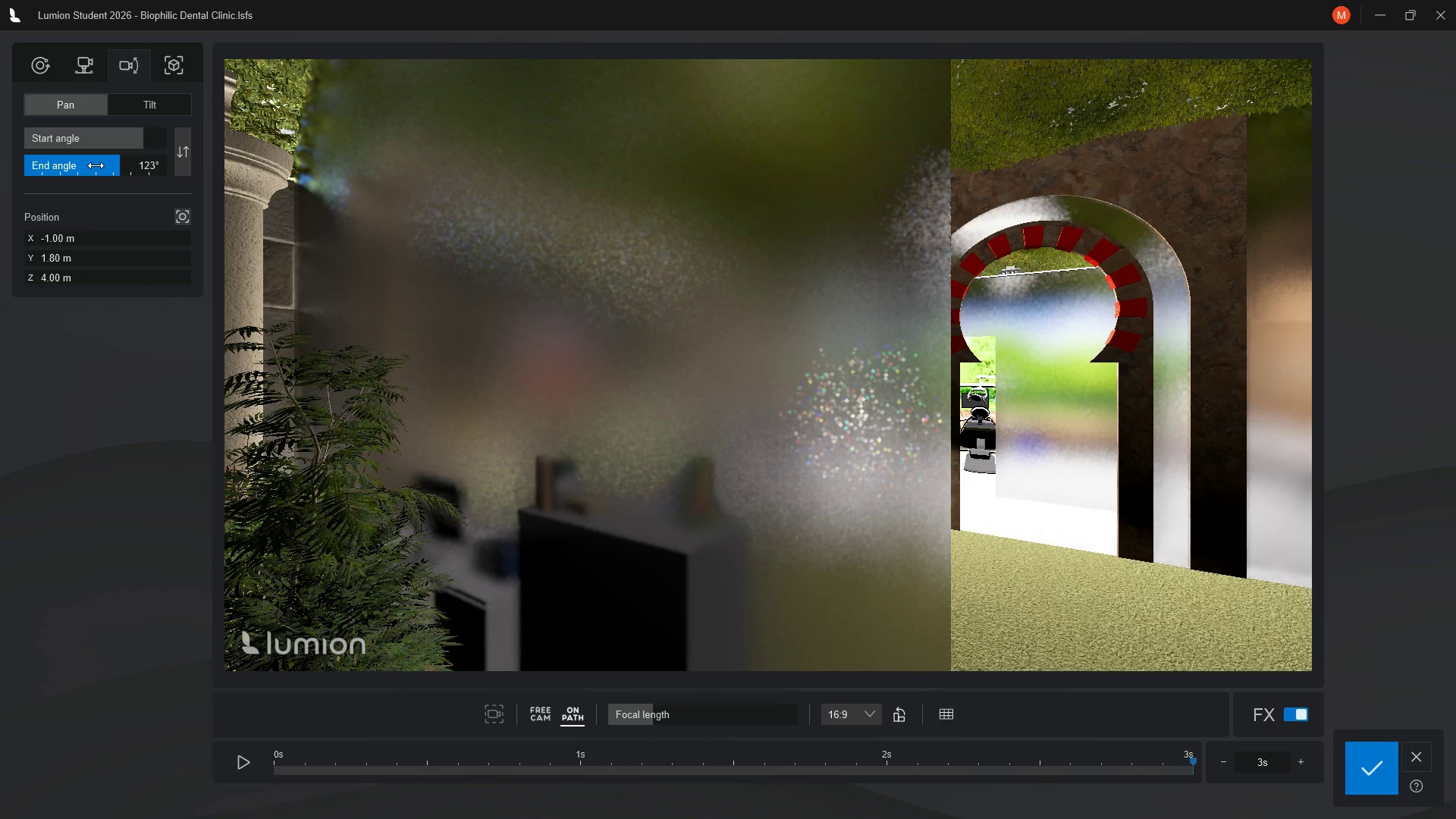 
wait(12.48)
 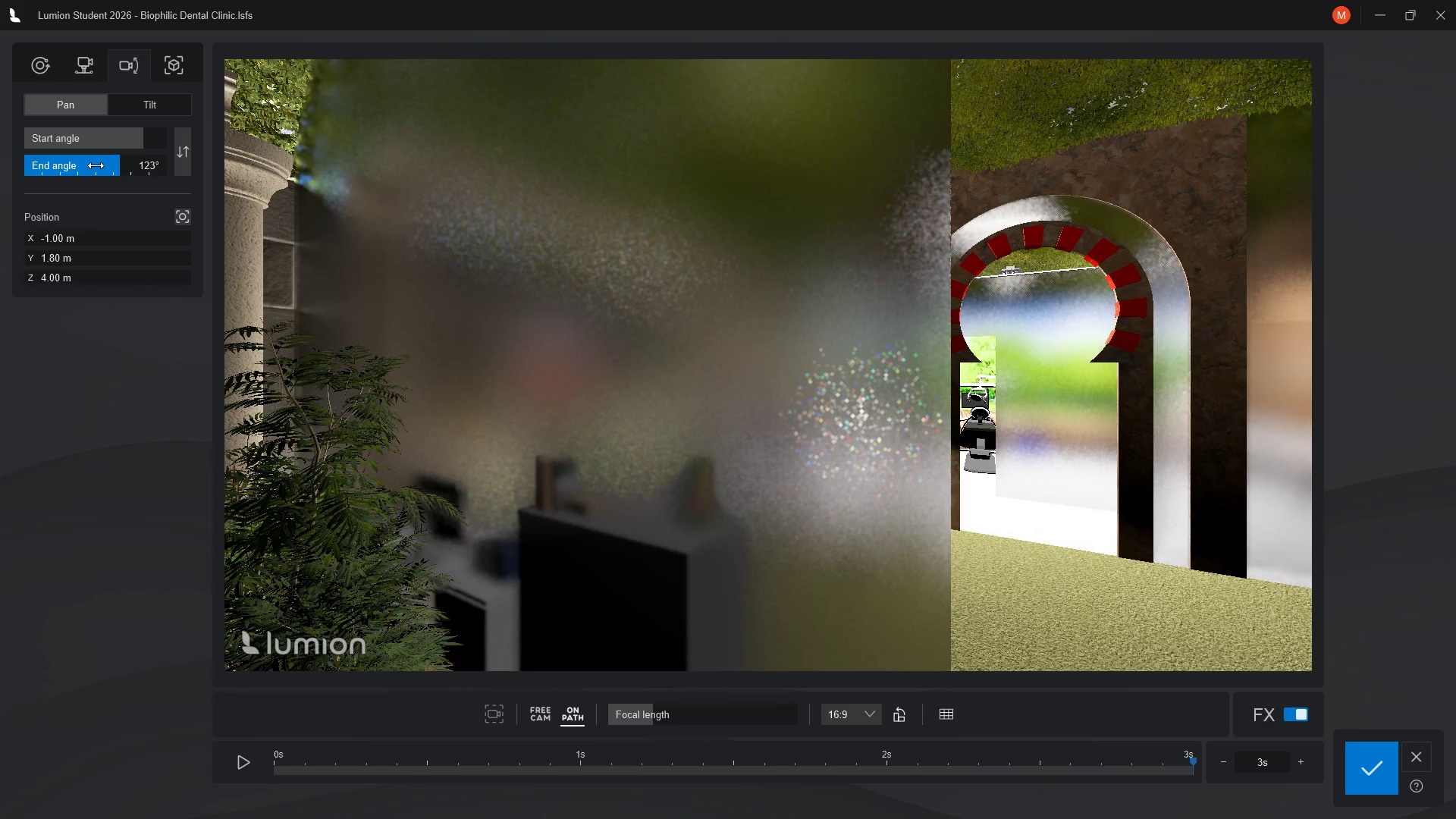 
left_click([1363, 774])
 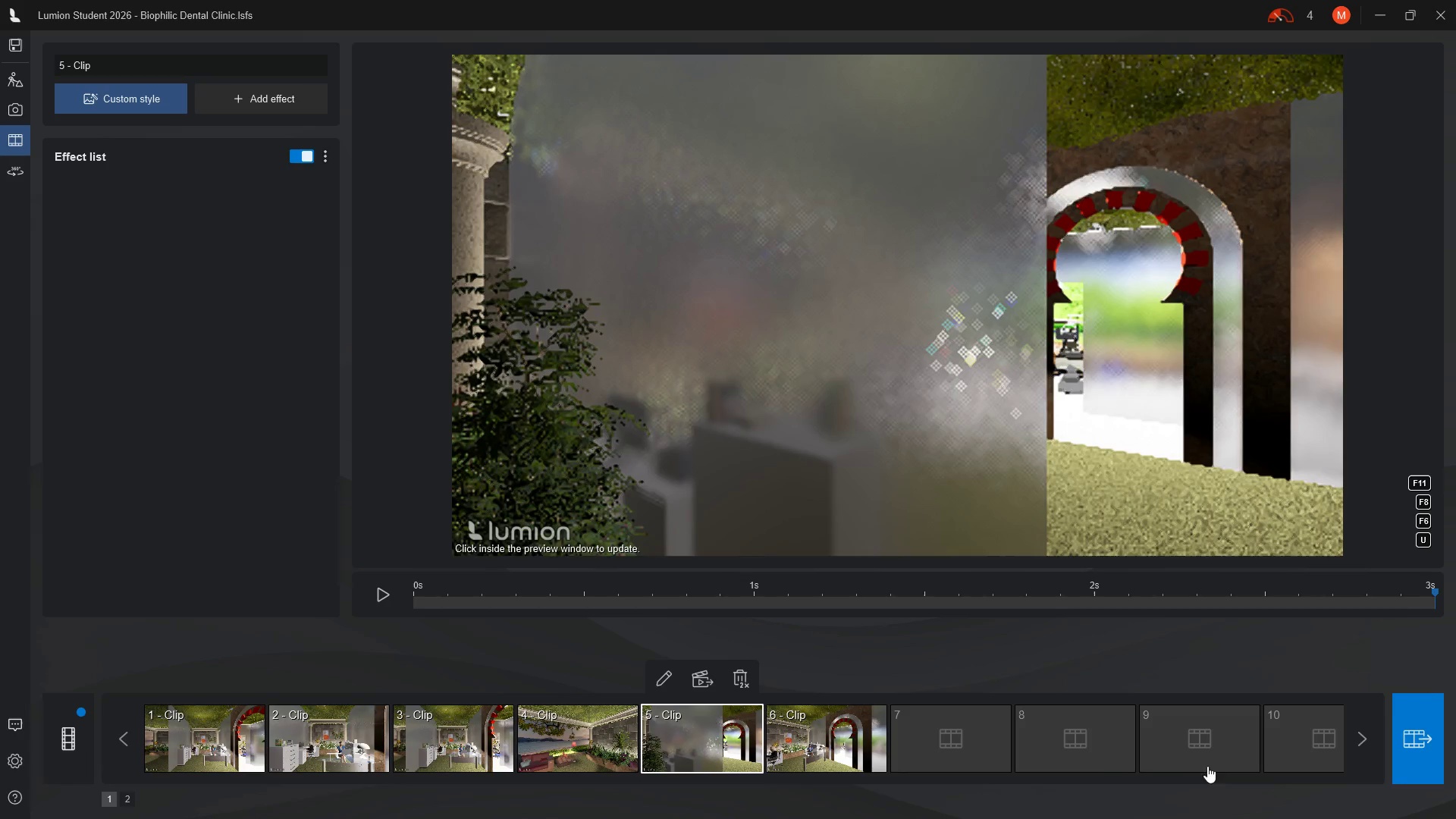 
left_click([825, 739])
 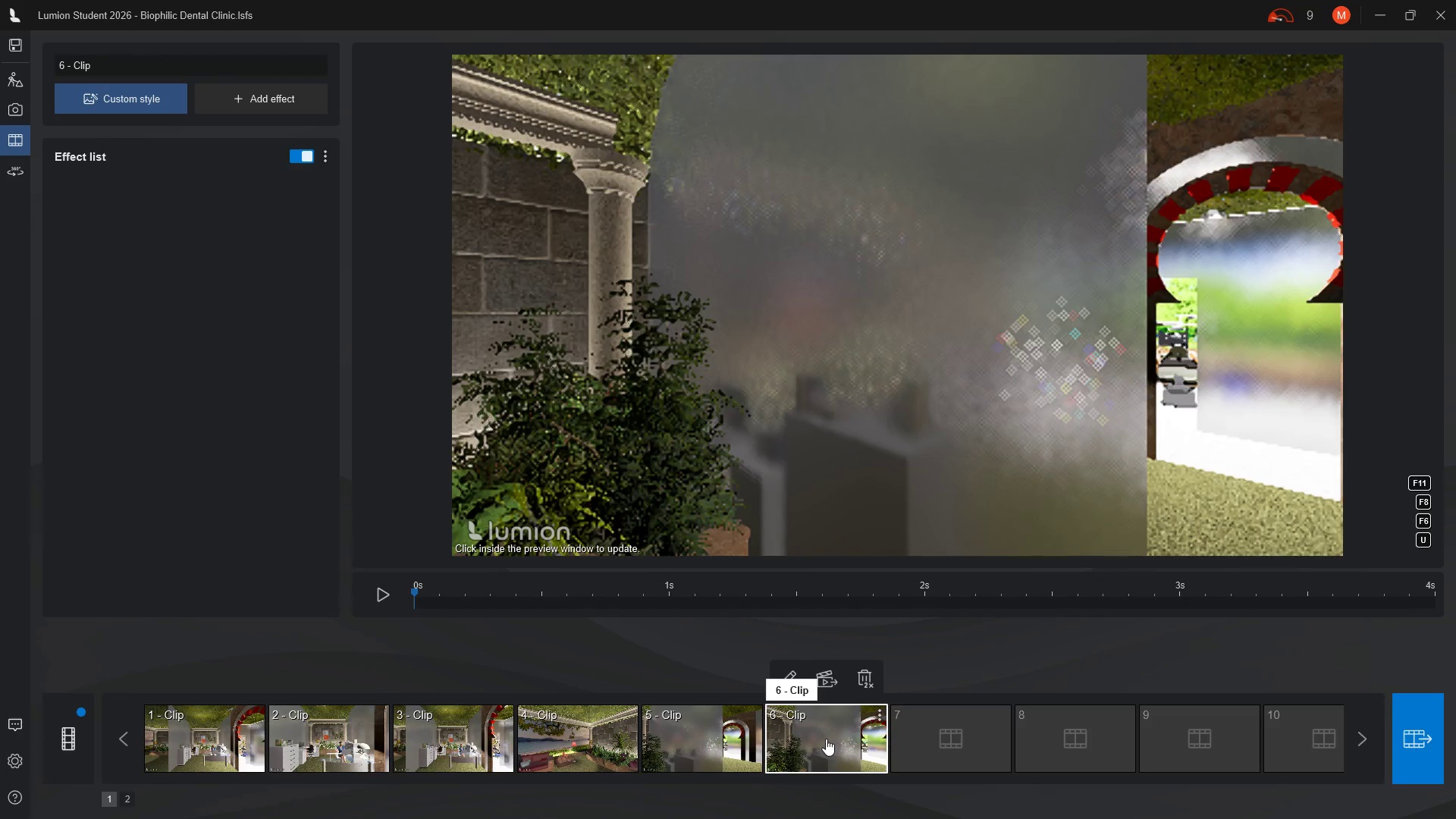 
wait(6.84)
 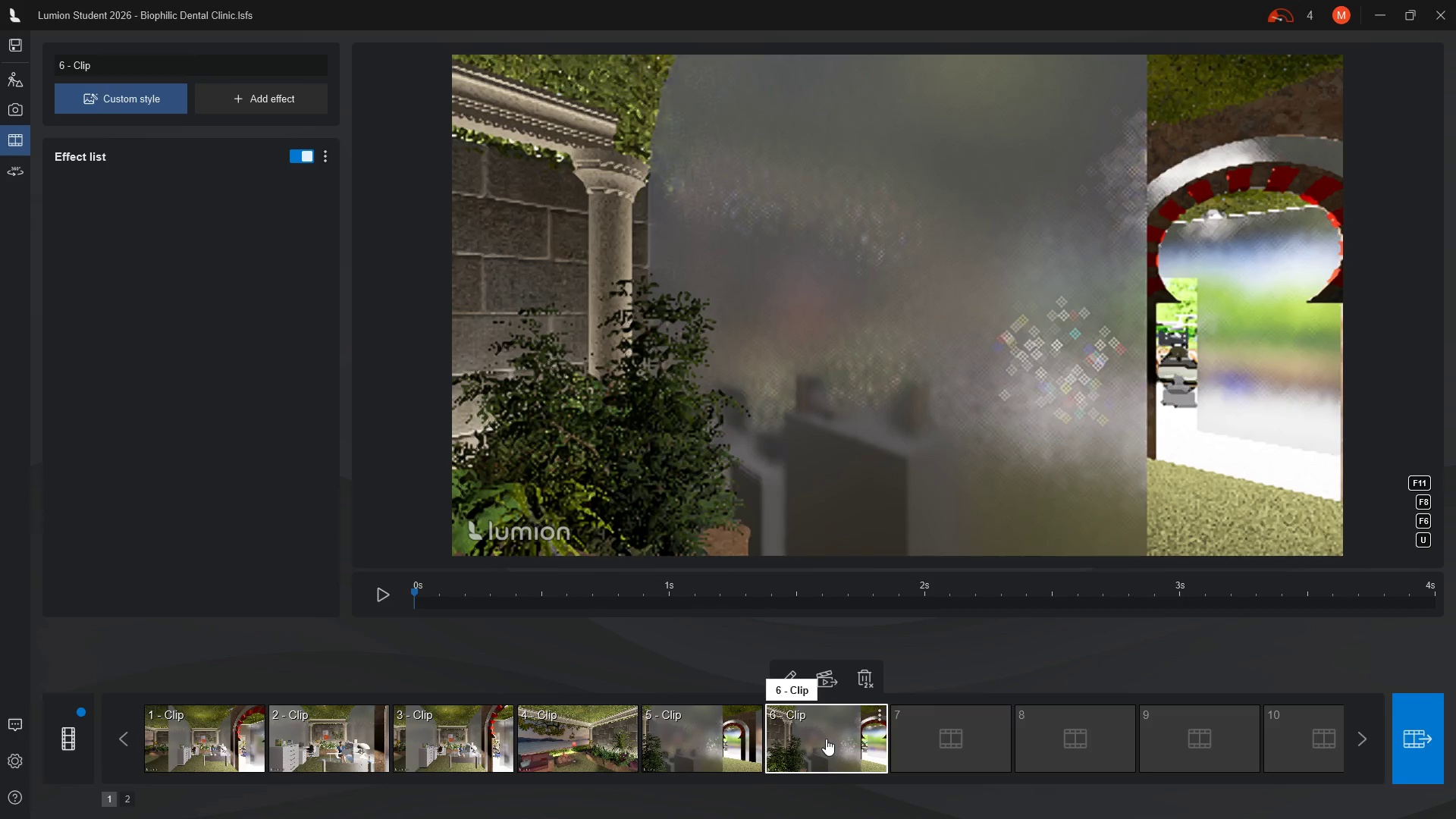 
left_click([386, 594])
 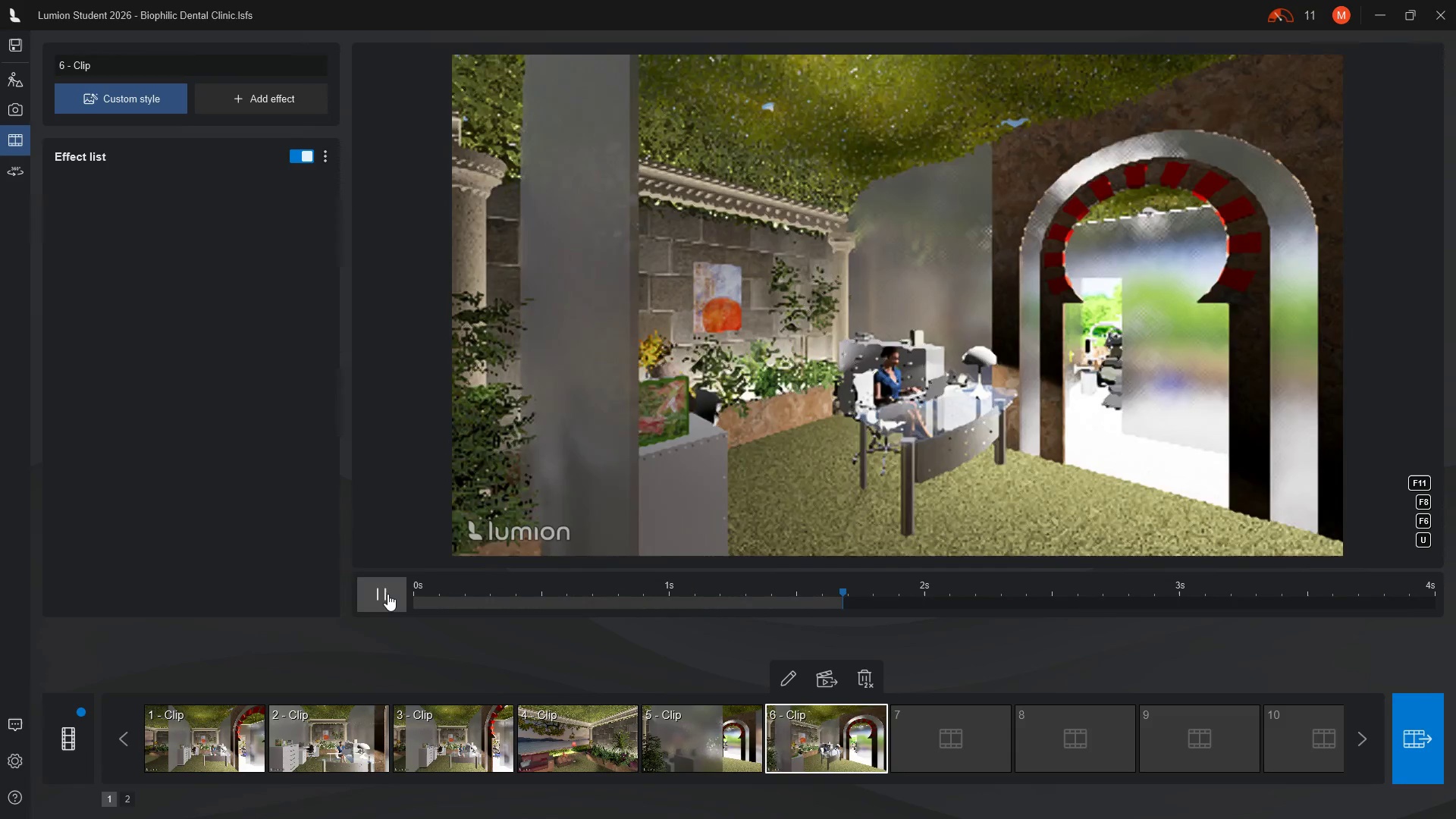 
wait(20.97)
 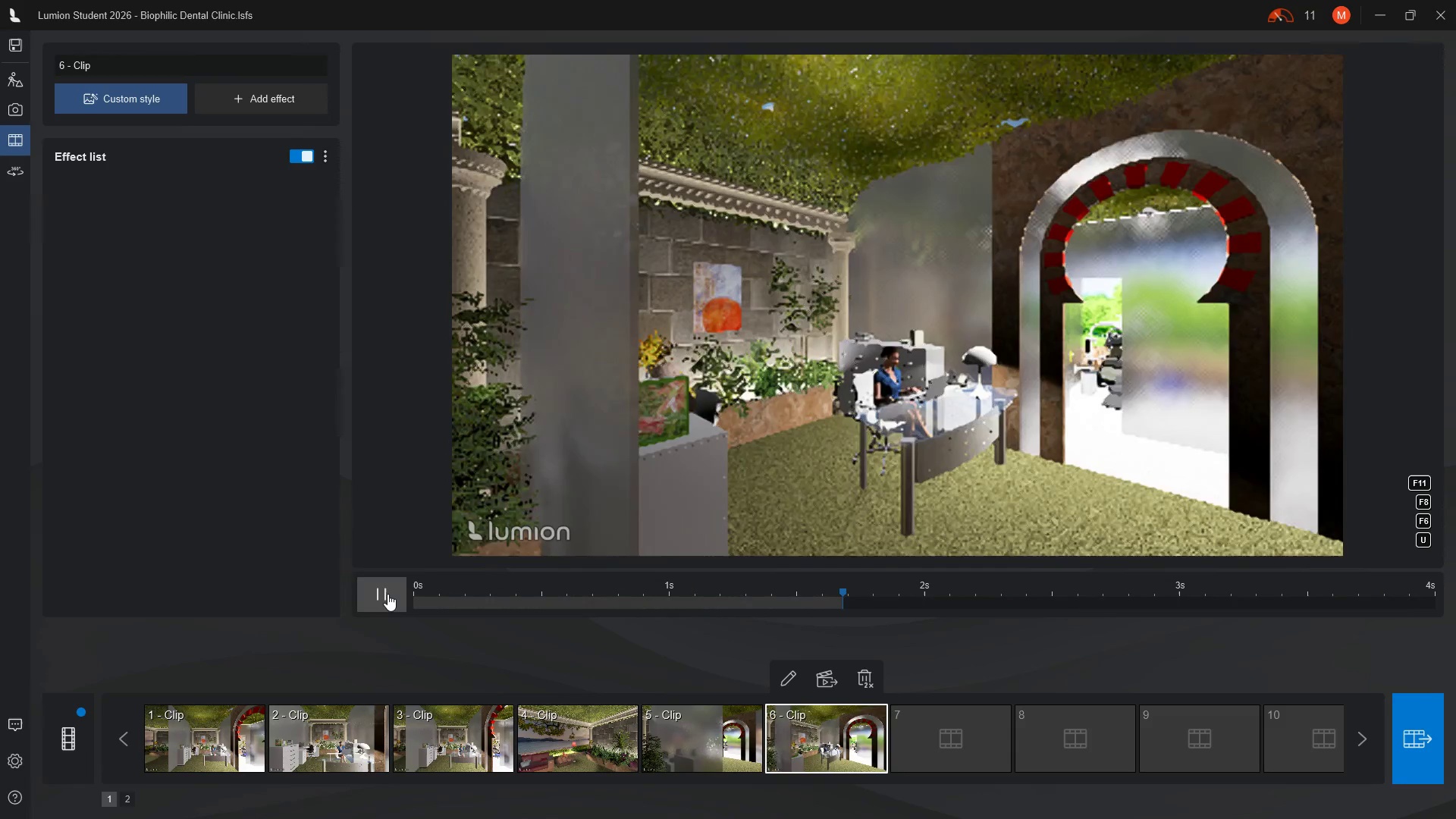 
left_click([375, 597])
 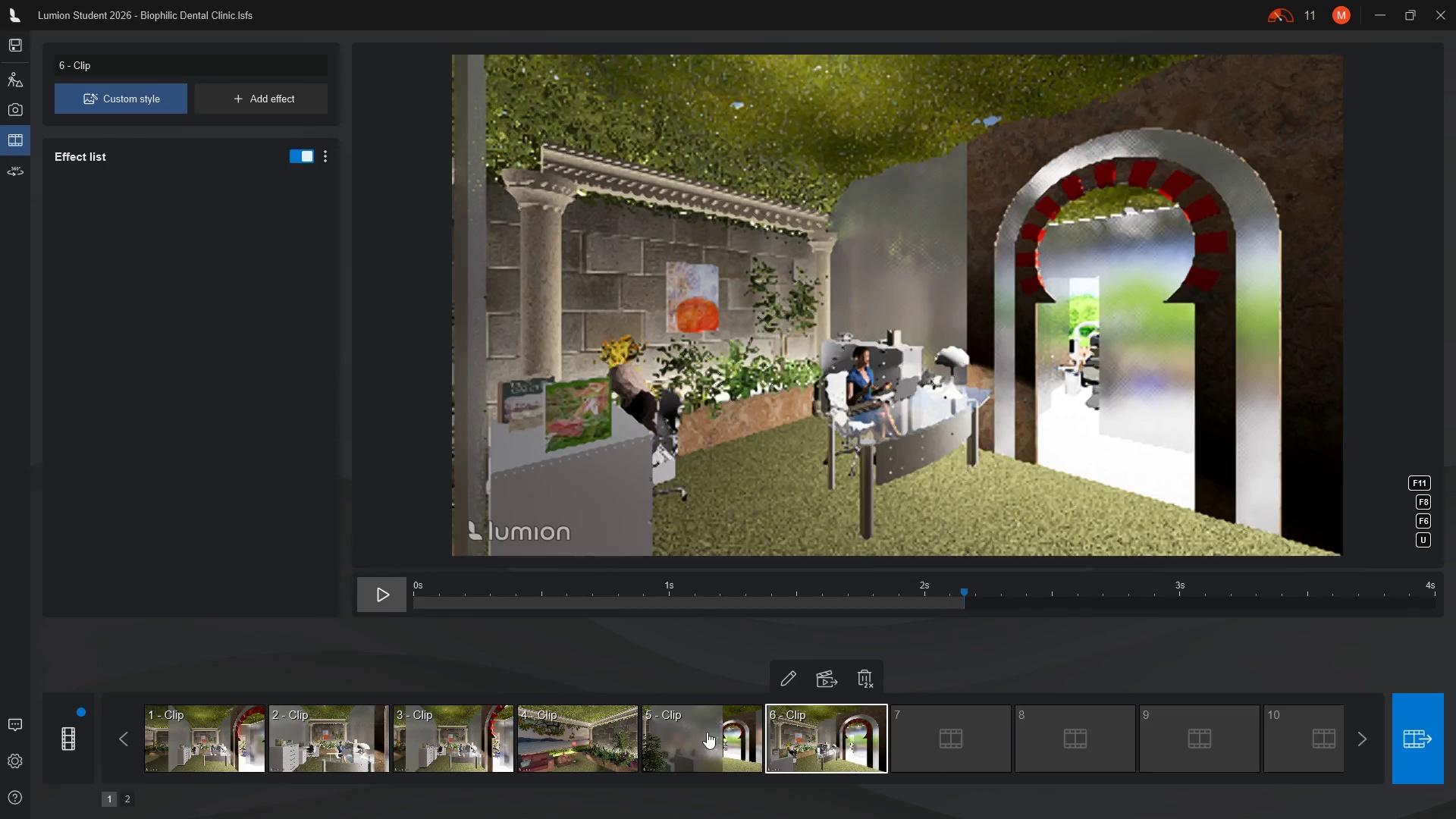 
left_click([707, 732])
 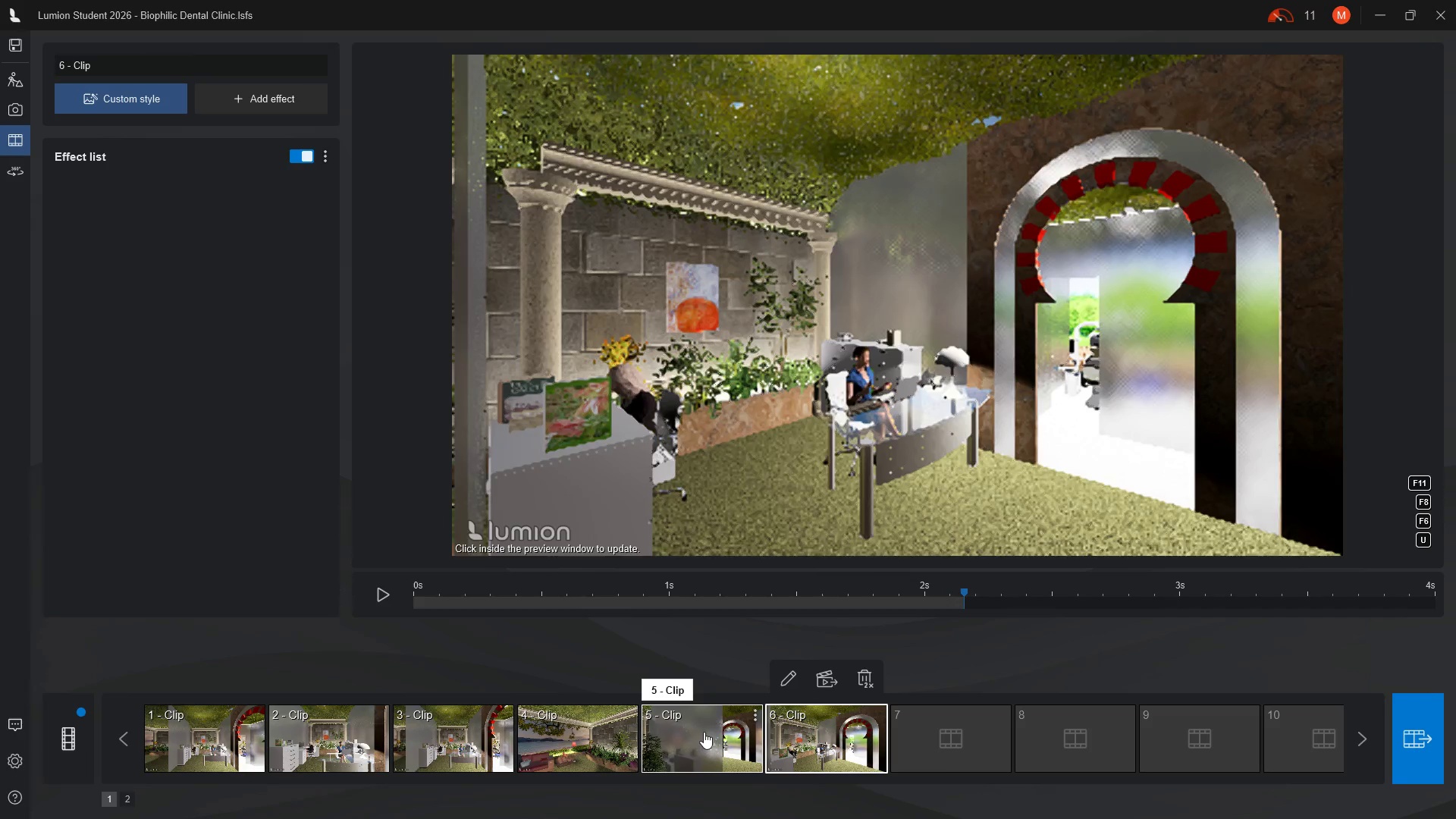 
wait(8.77)
 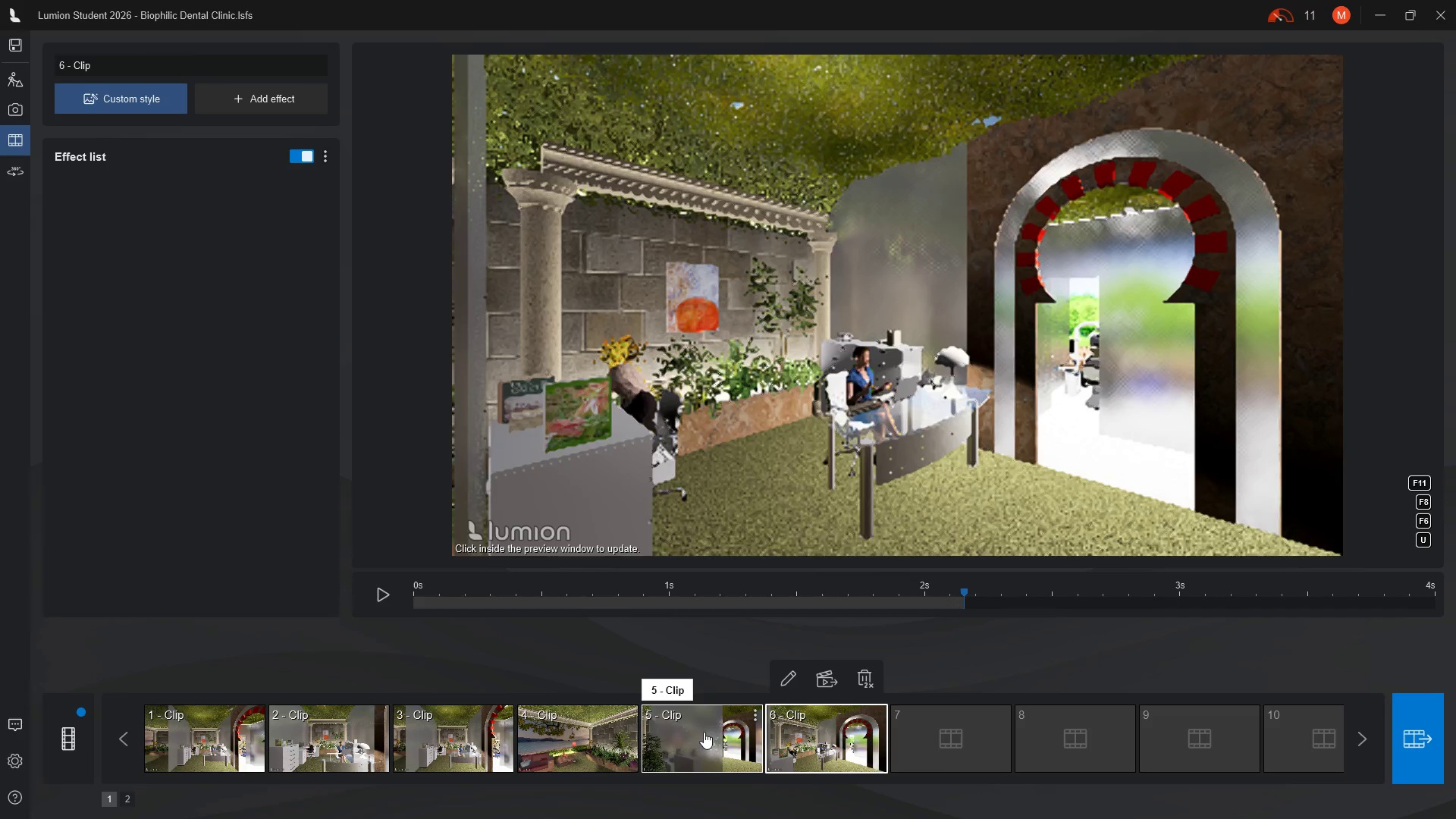 
left_click([671, 733])
 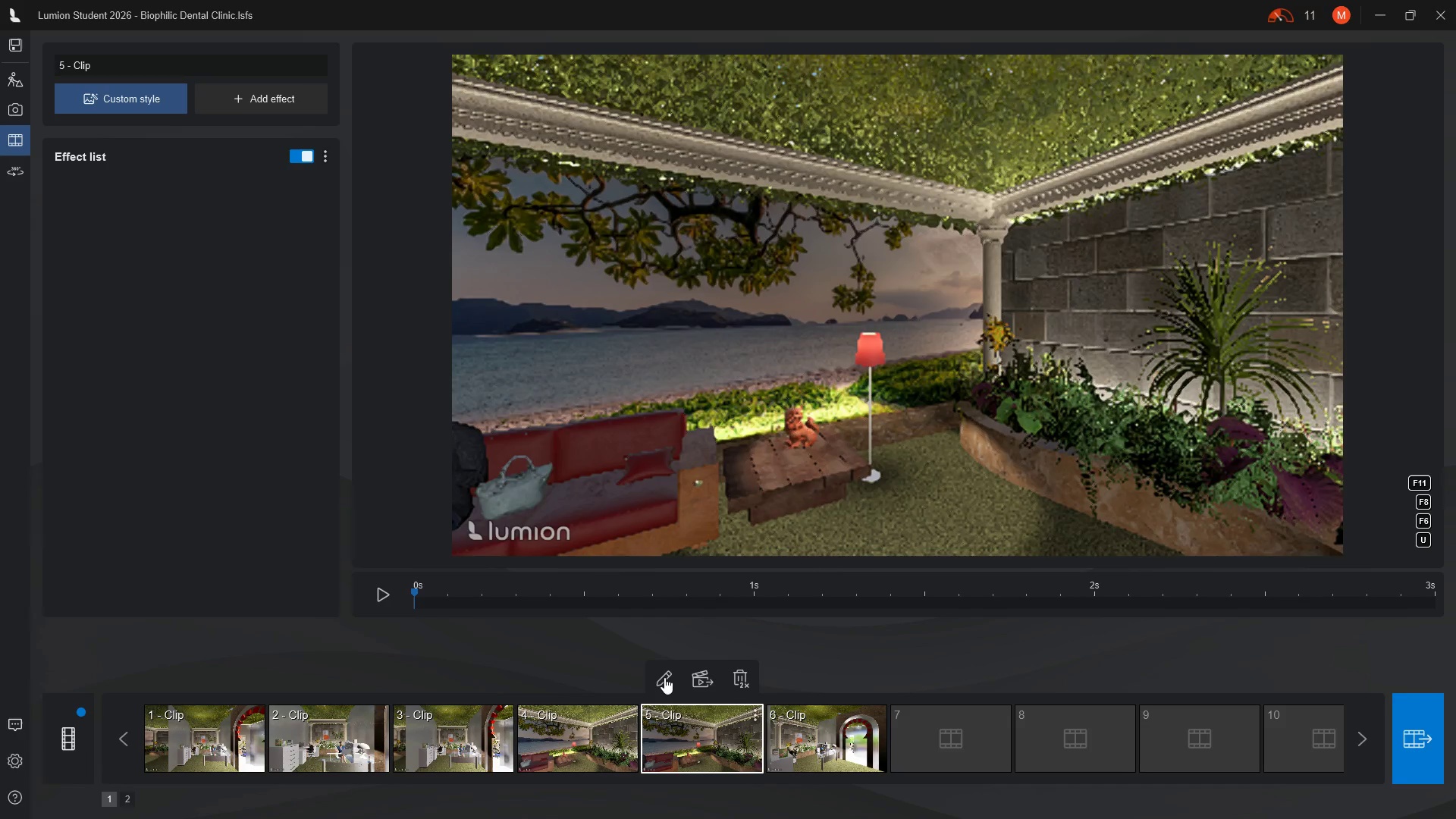 
left_click([664, 677])
 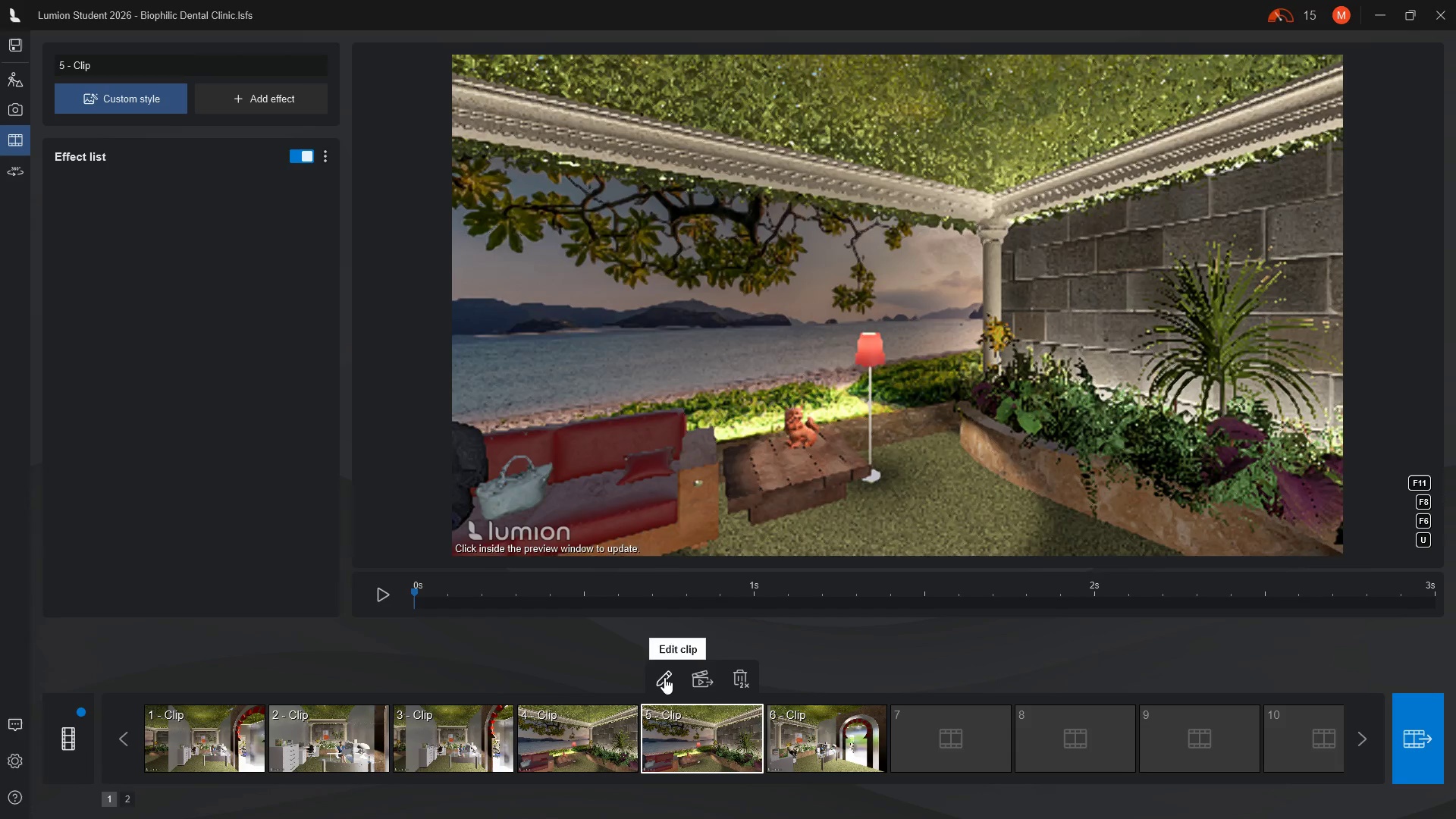 
left_click([664, 677])
 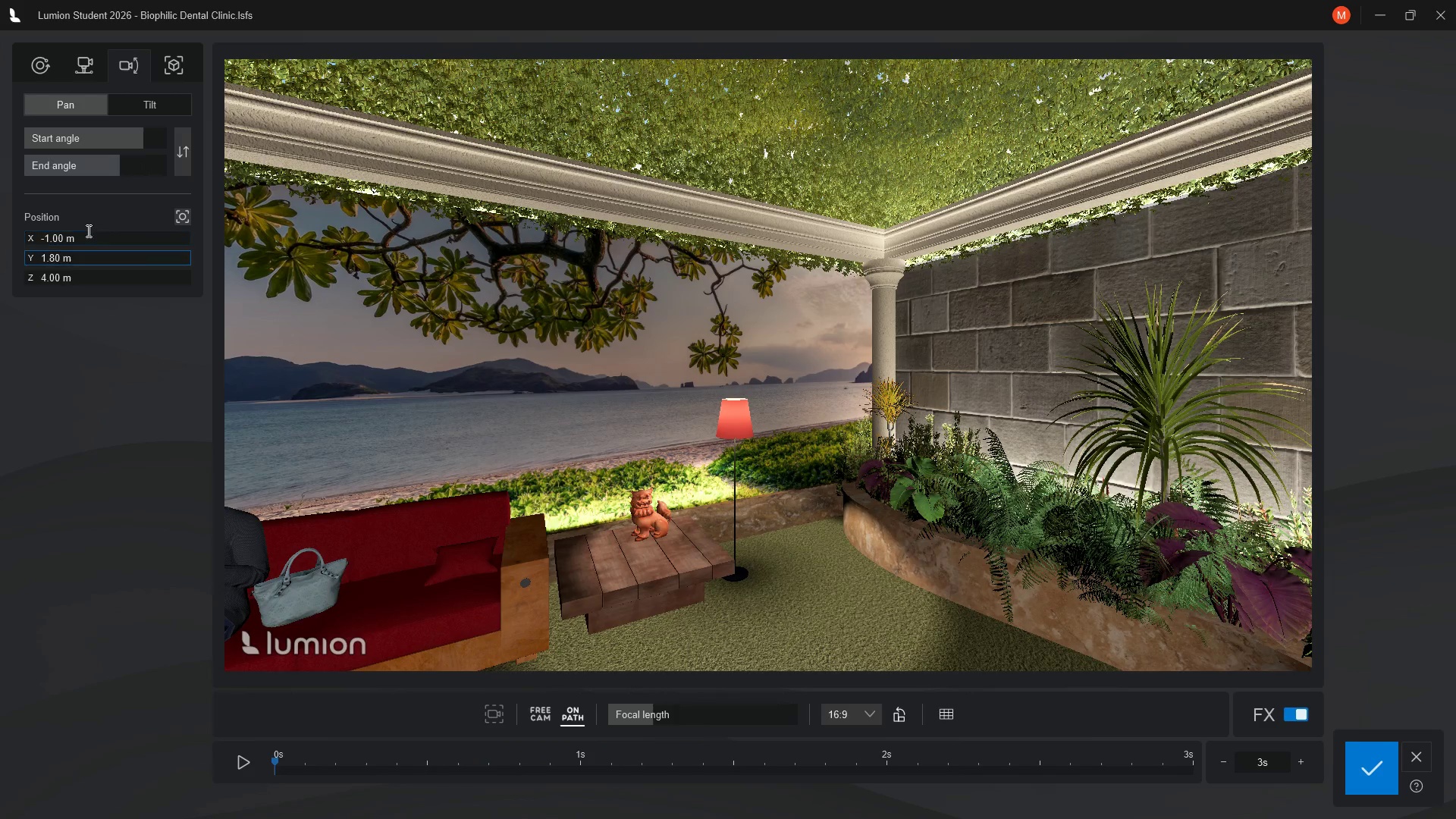 
left_click([136, 164])
 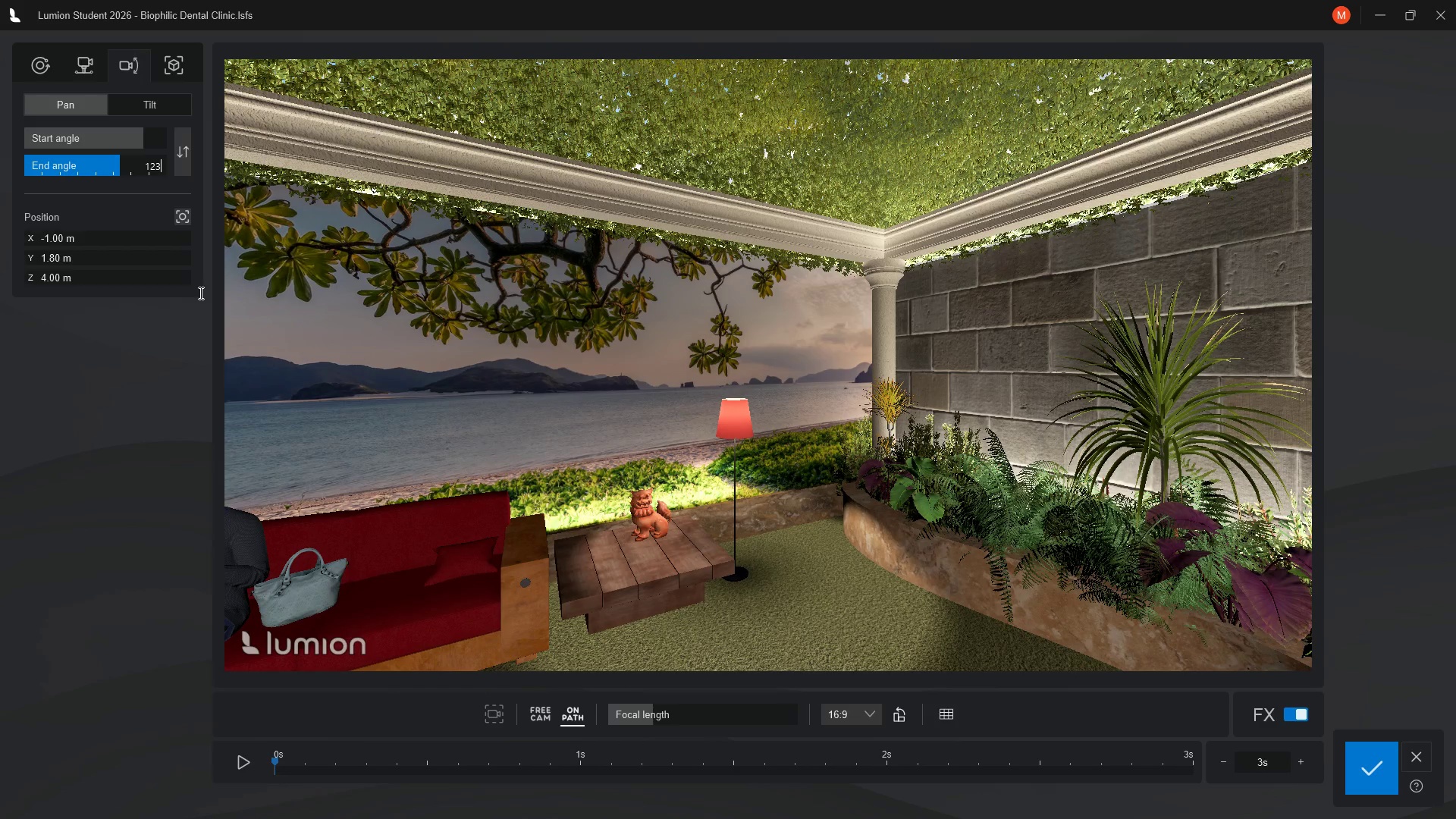 
key(Backspace)
 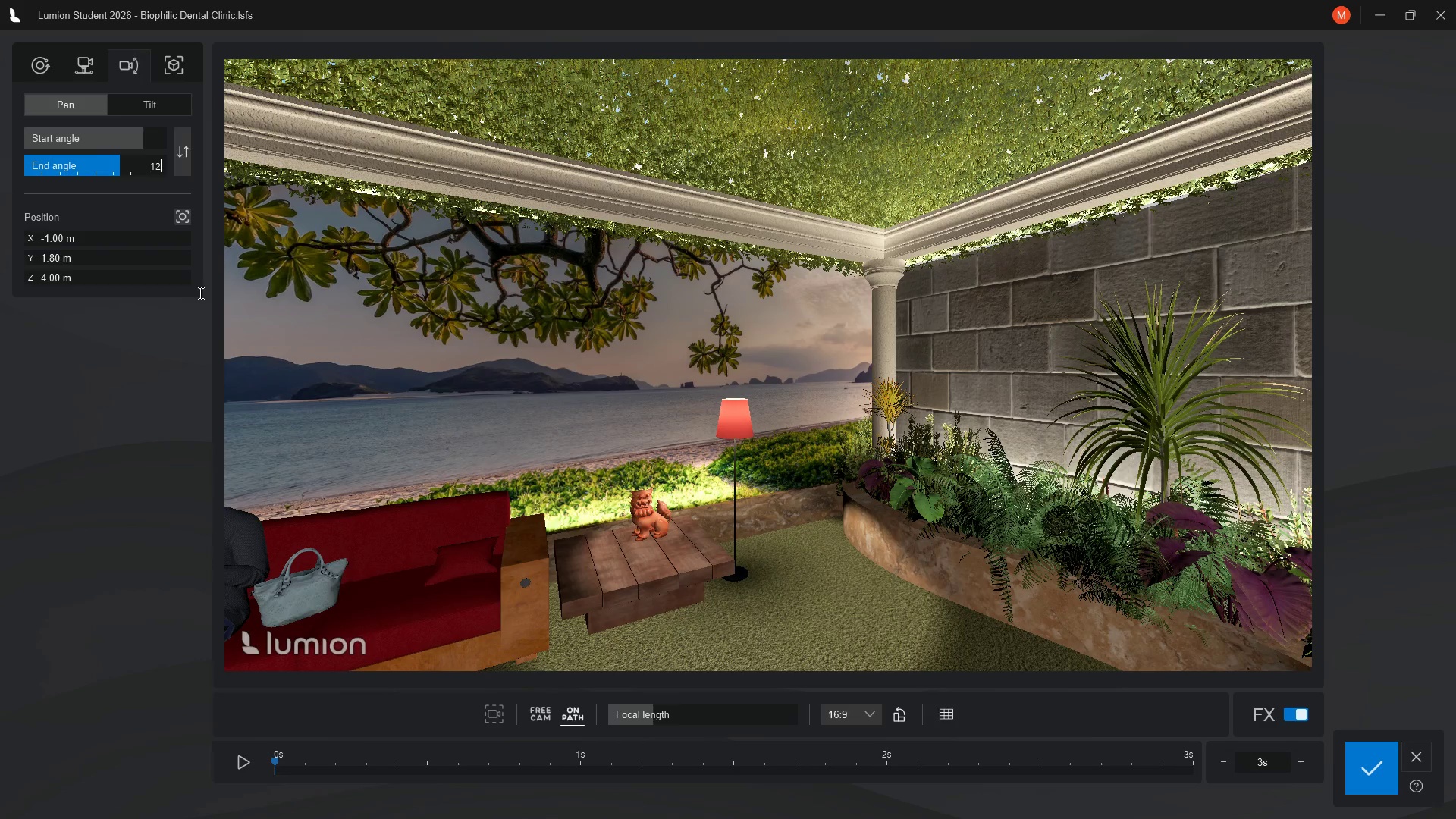 
key(0)
 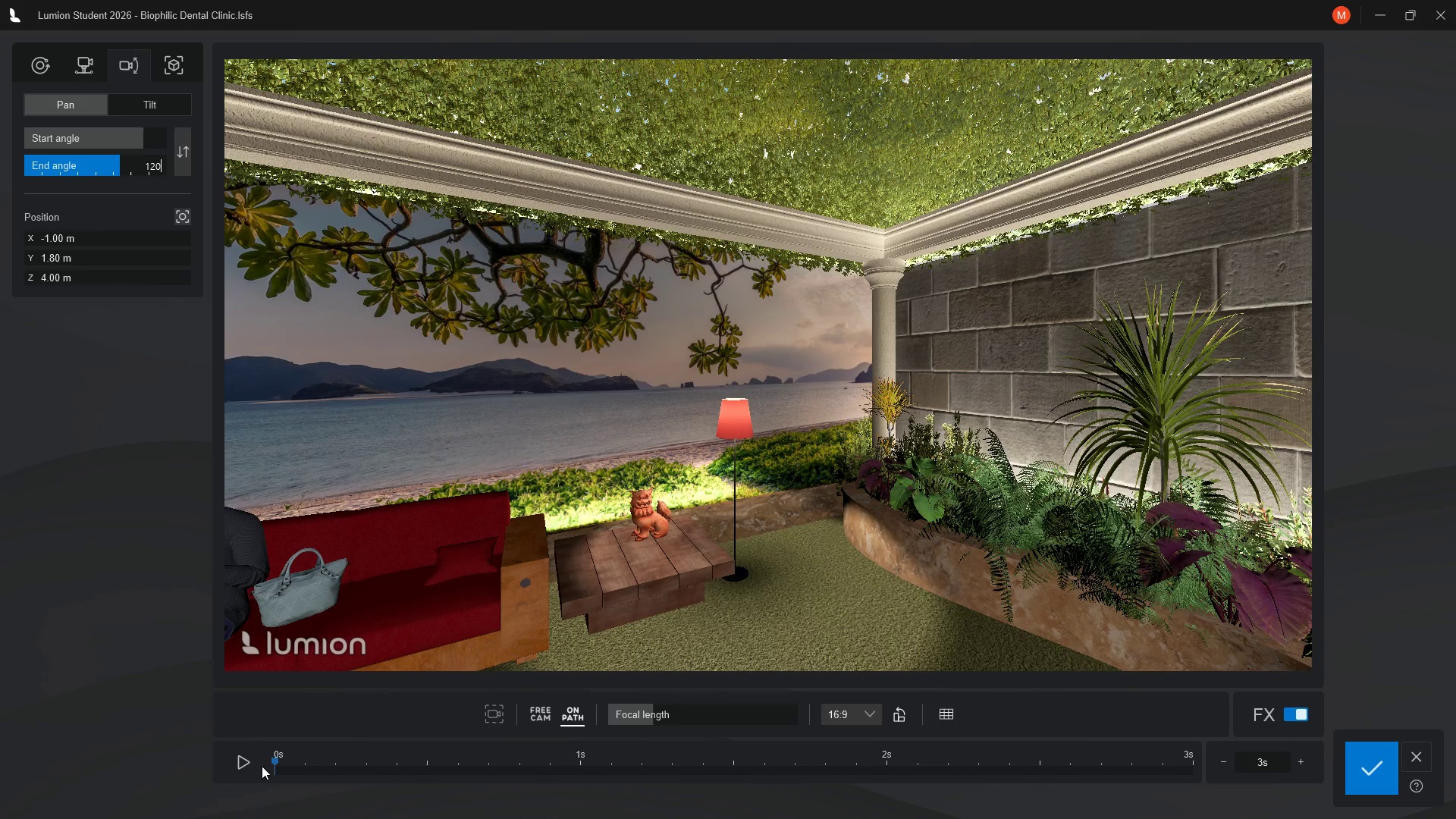 
left_click([236, 763])
 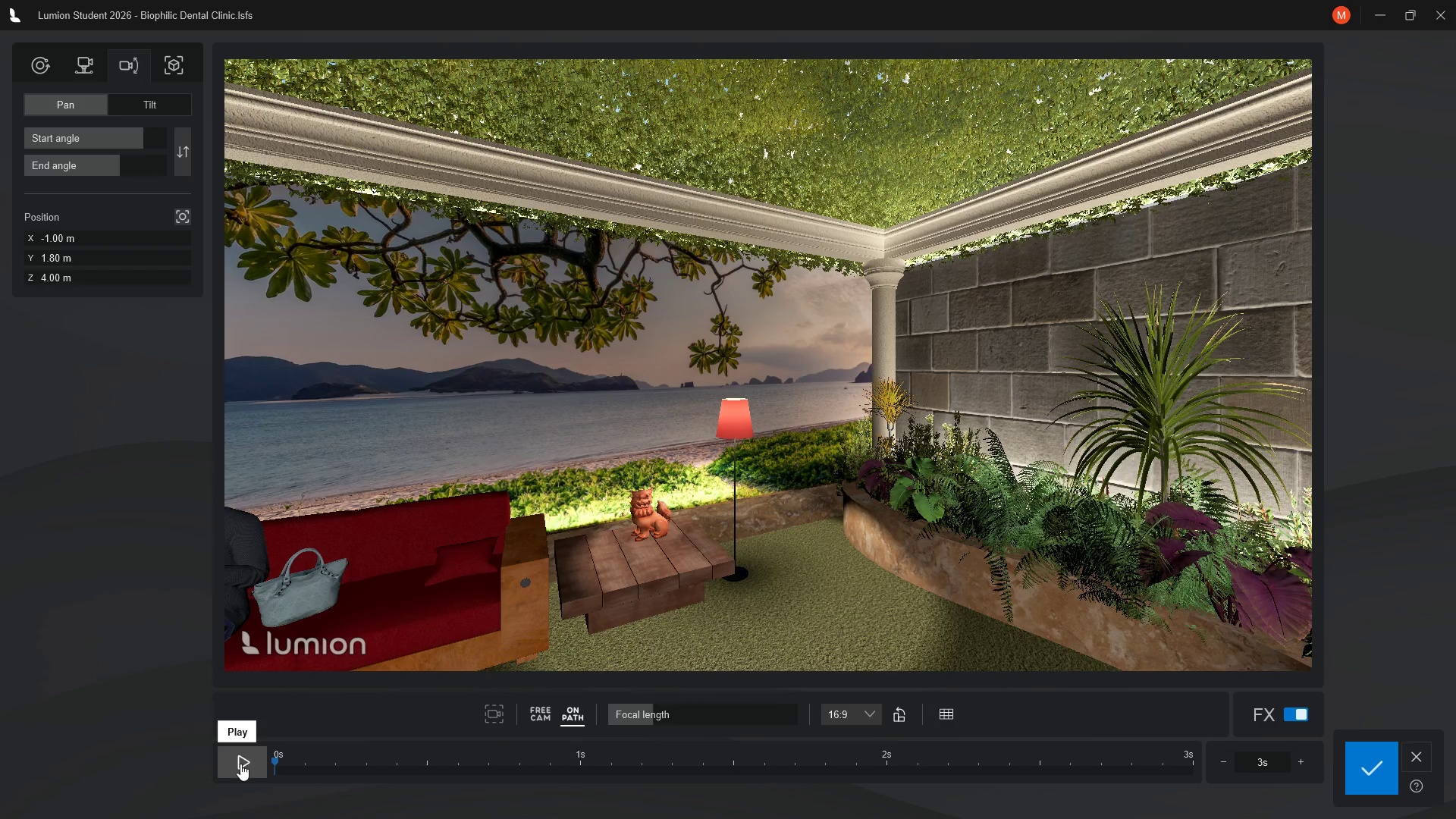 
left_click([240, 764])
 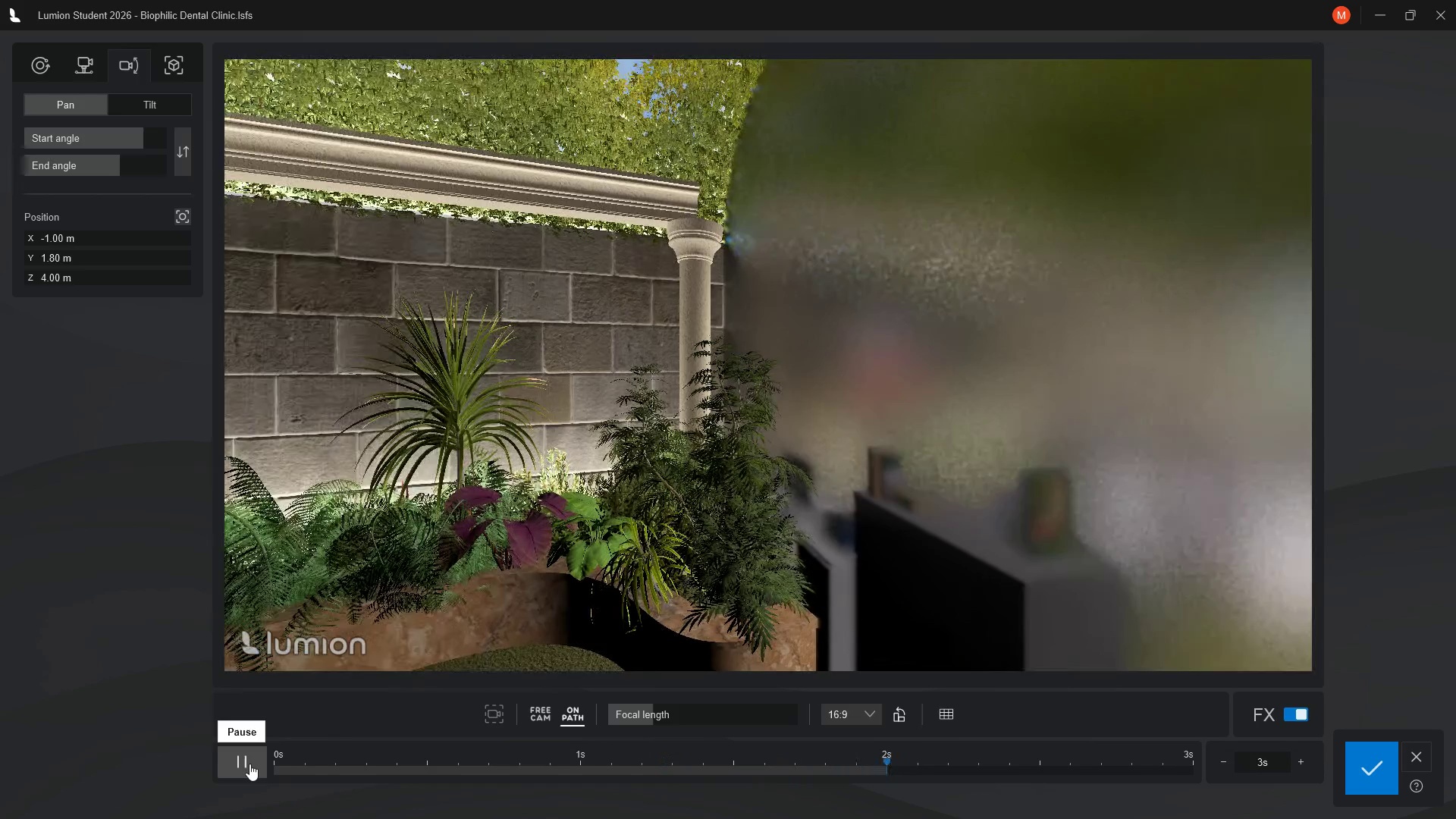 
wait(10.94)
 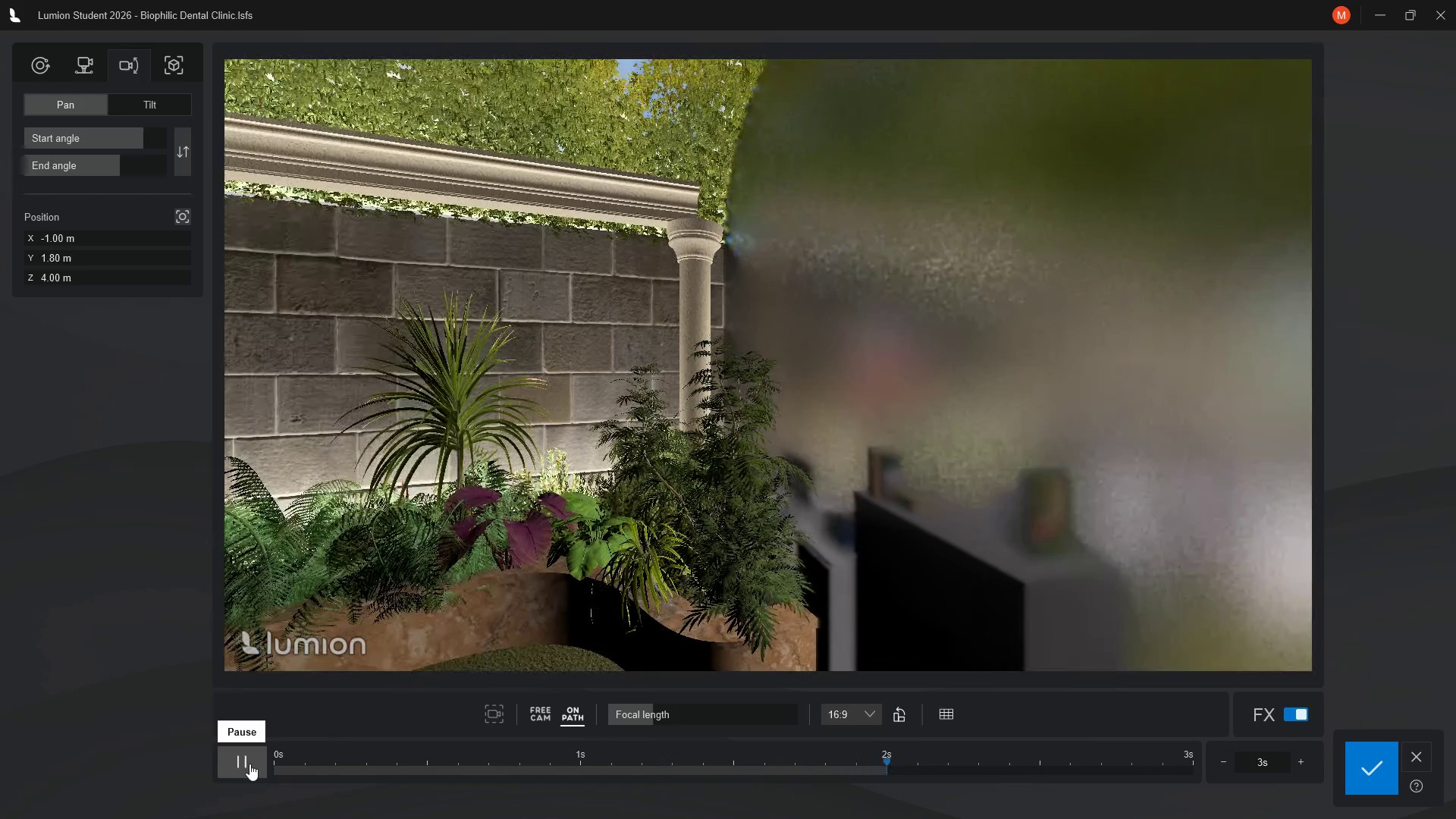 
left_click([249, 764])
 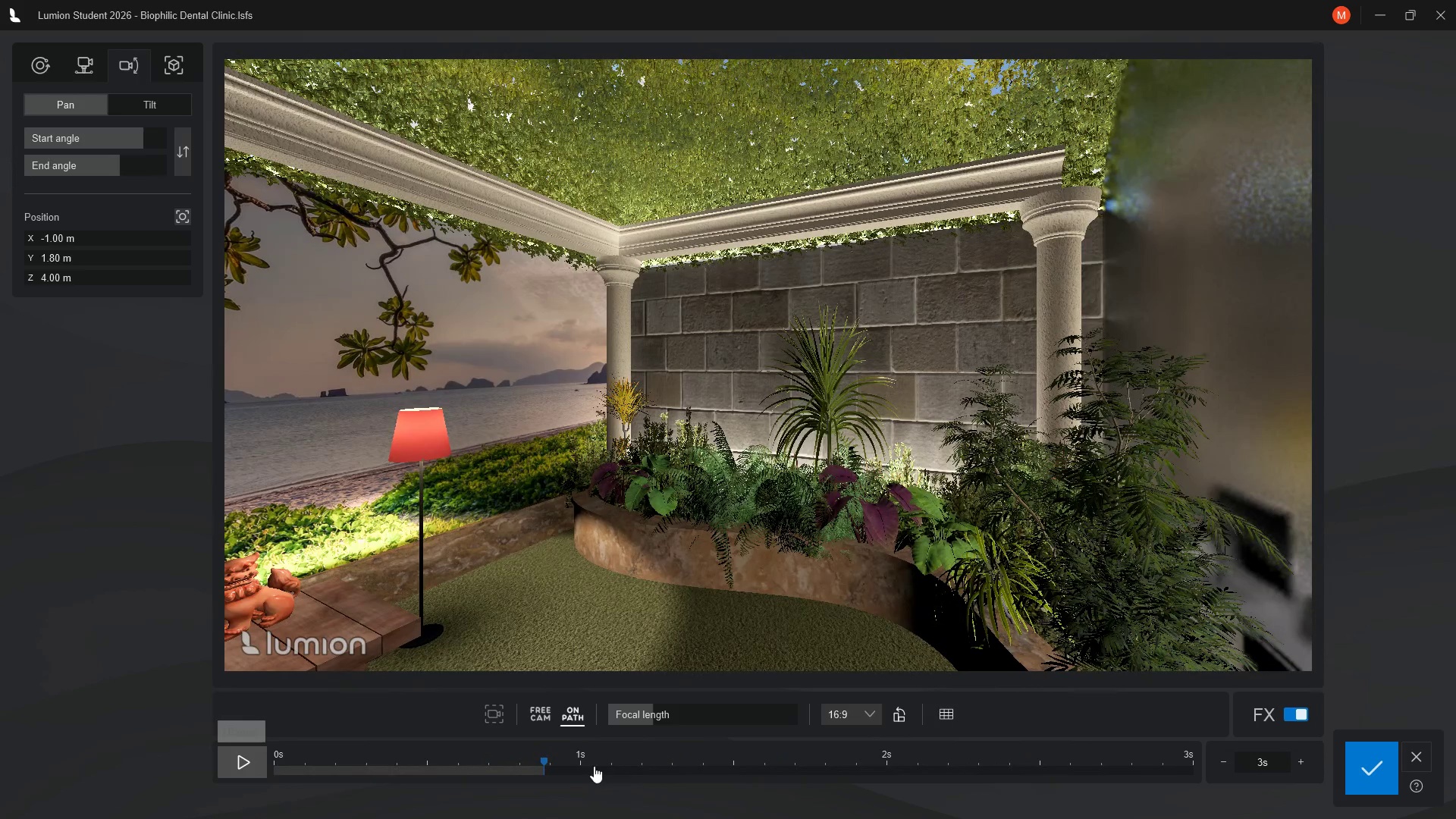 
left_click_drag(start_coordinate=[614, 763], to_coordinate=[1208, 767])
 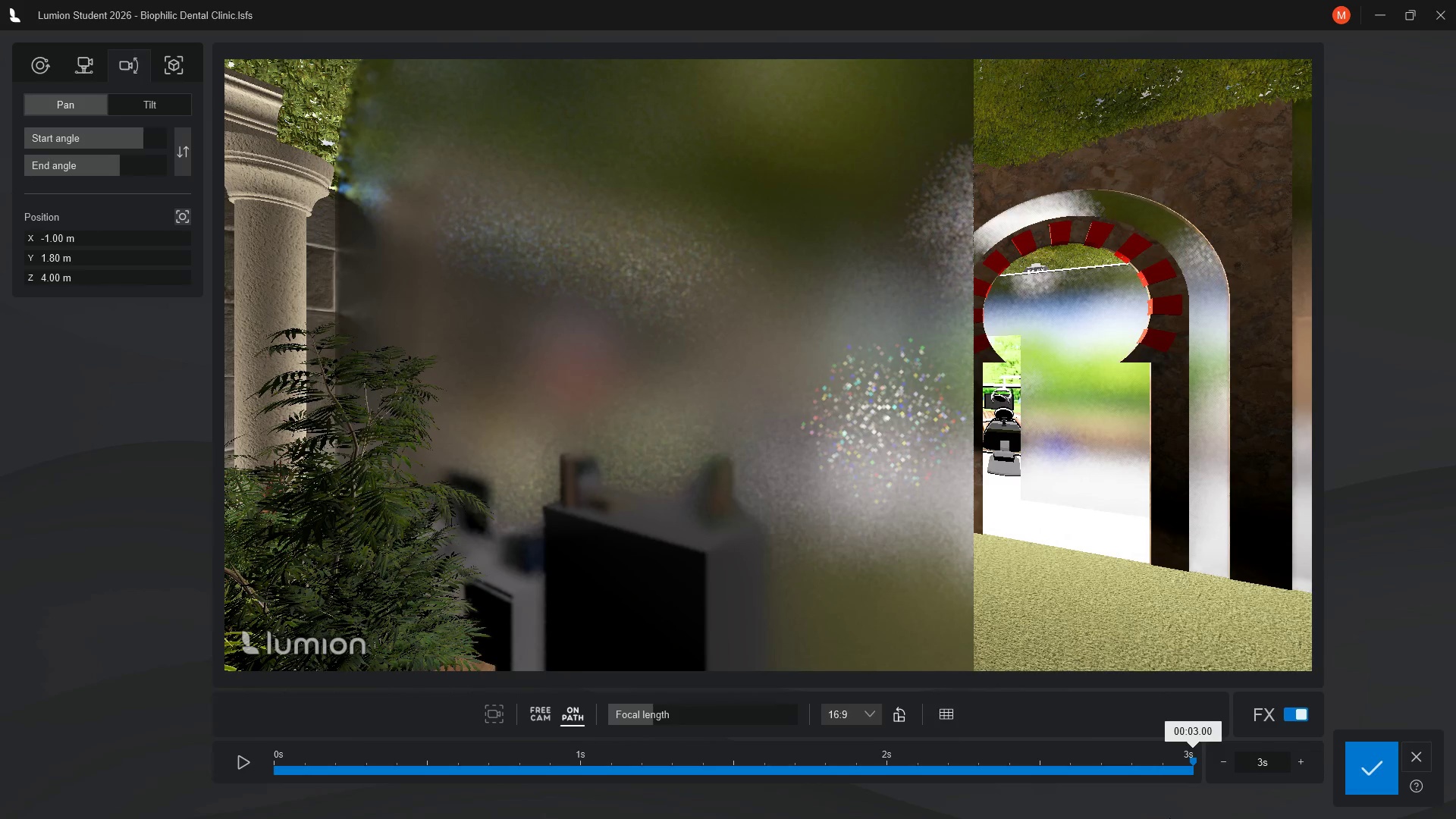 
mouse_move([1154, 815])
 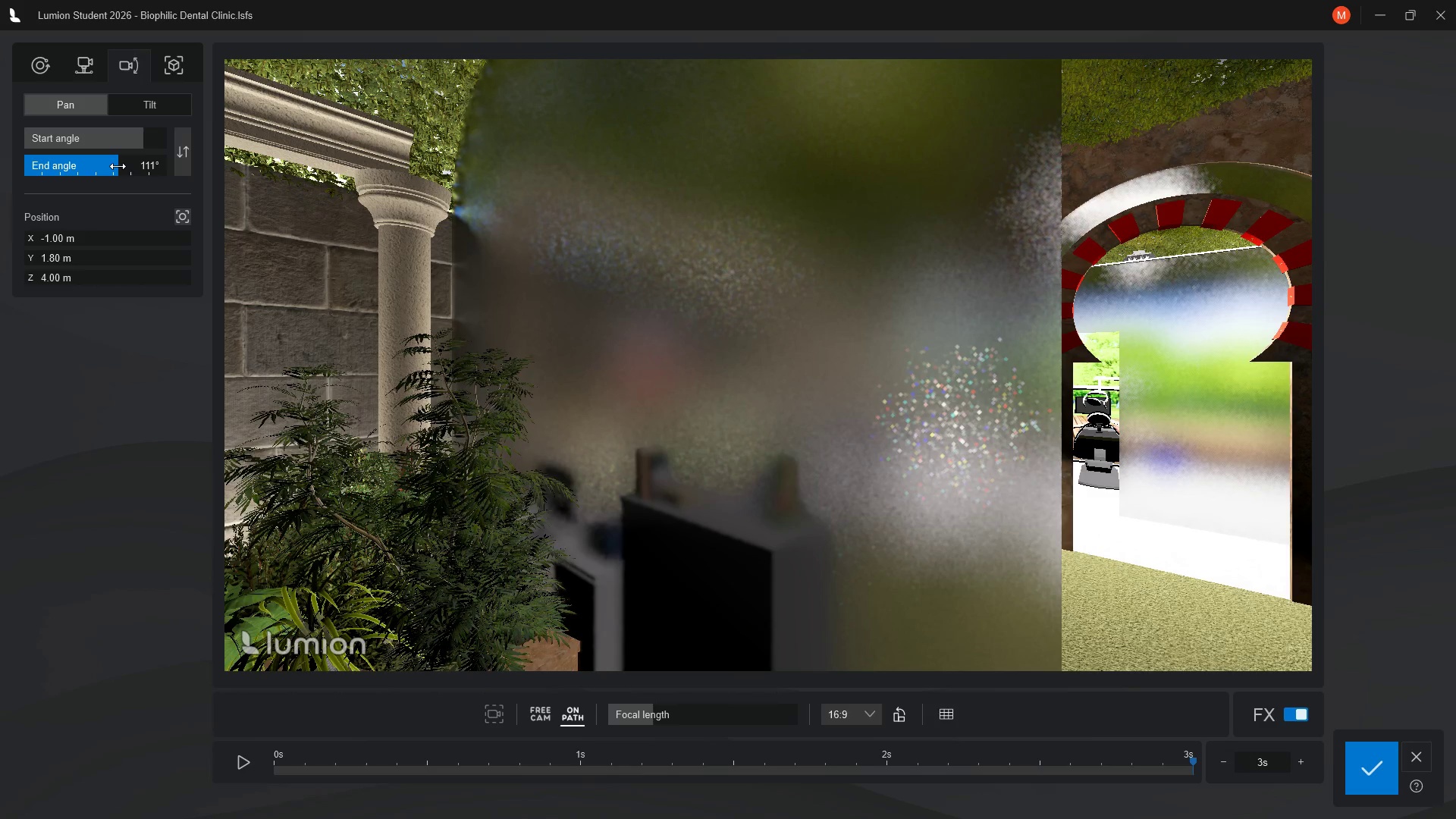 
wait(27.25)
 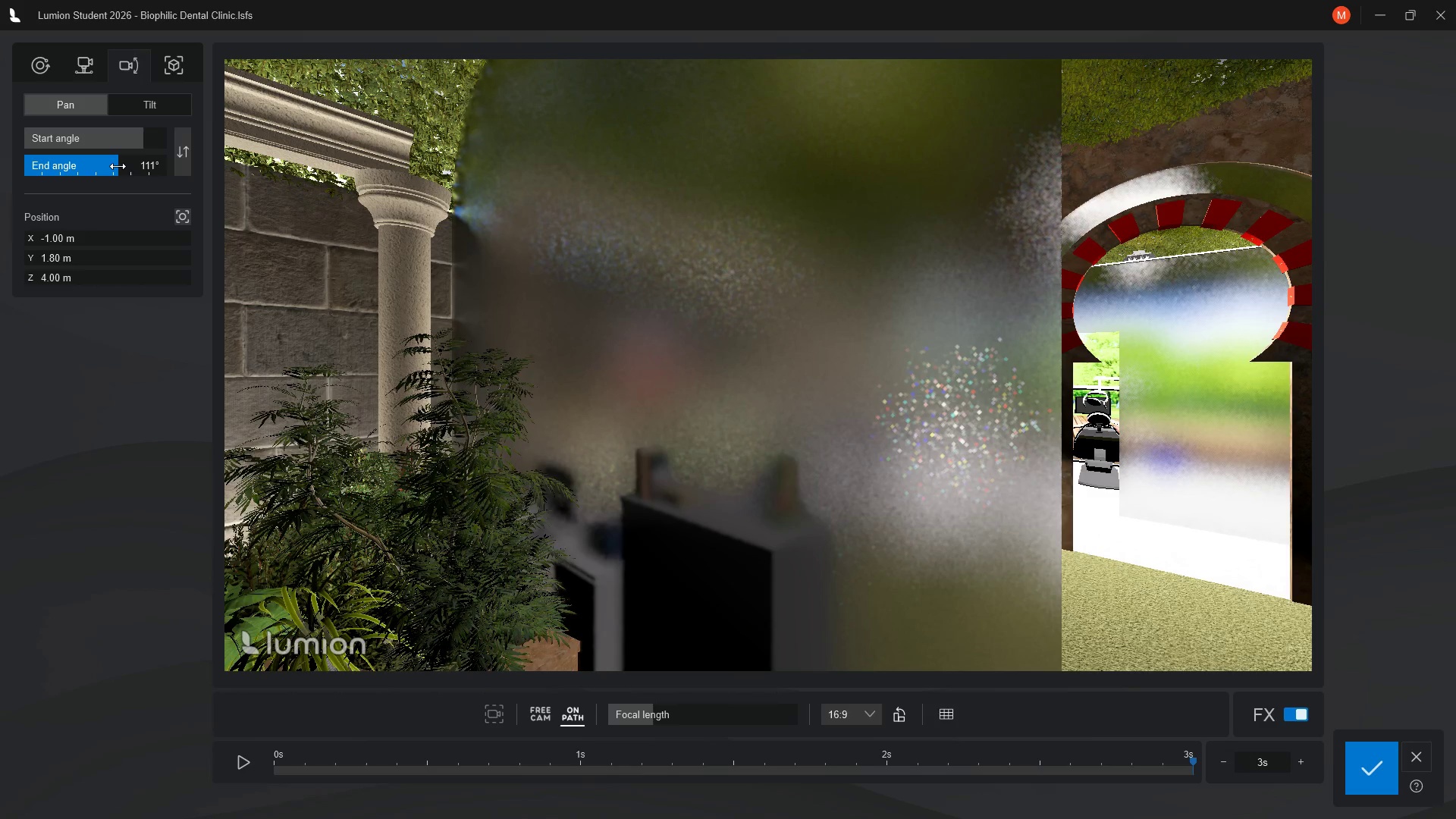 
left_click([152, 168])
 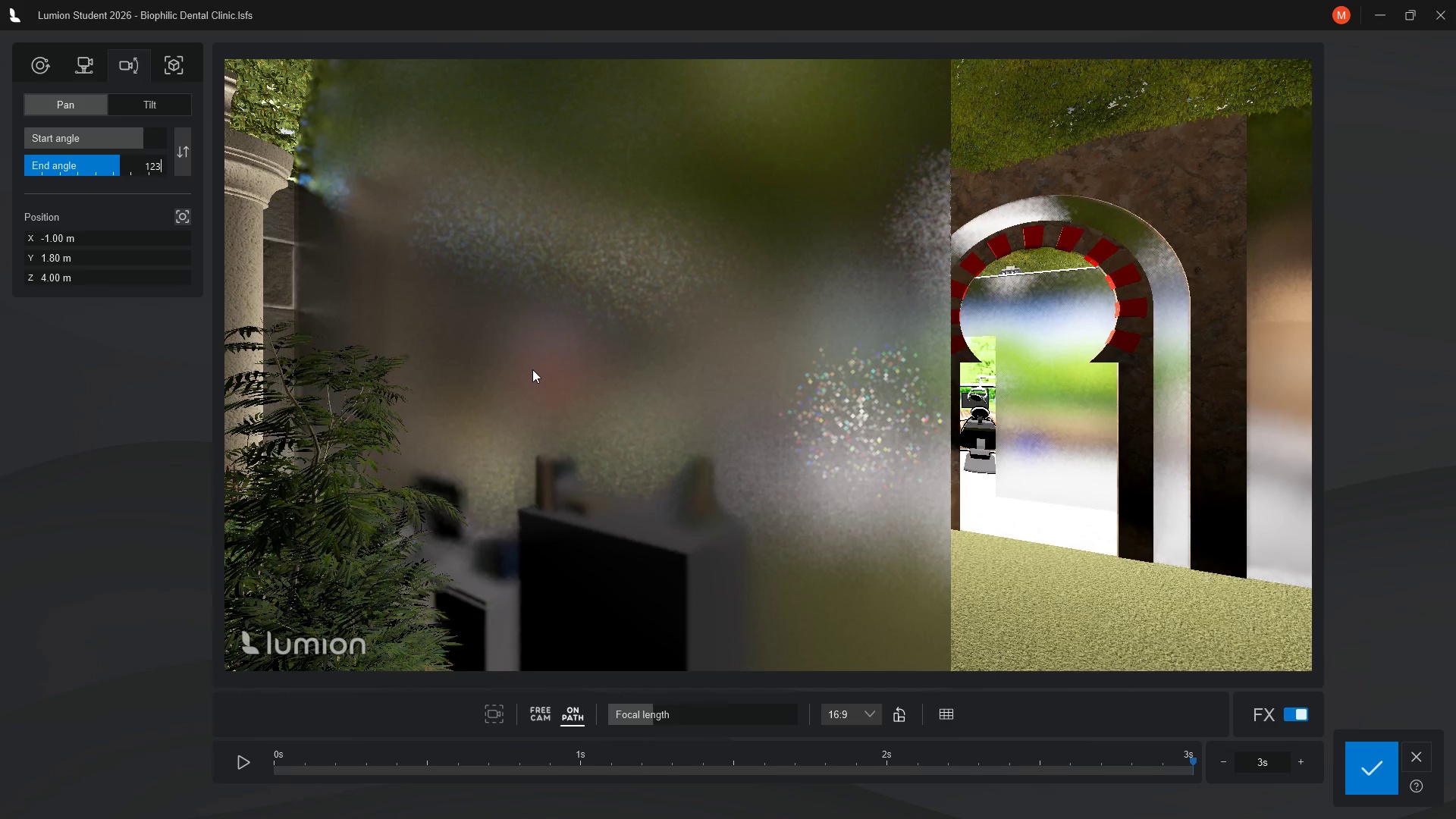 
key(Backspace)
key(Backspace)
key(Backspace)
key(Backspace)
type(115)
 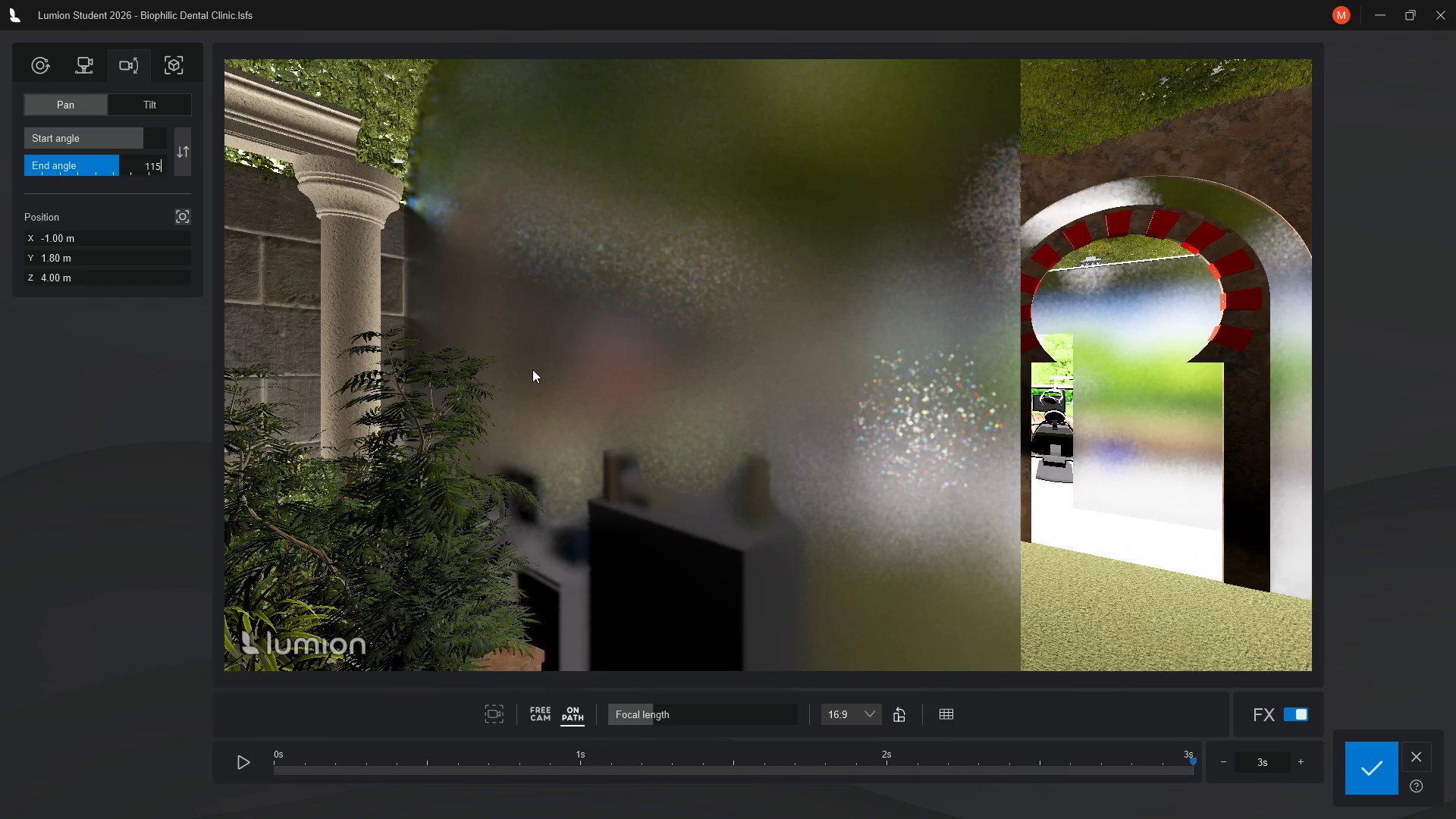 
wait(8.62)
 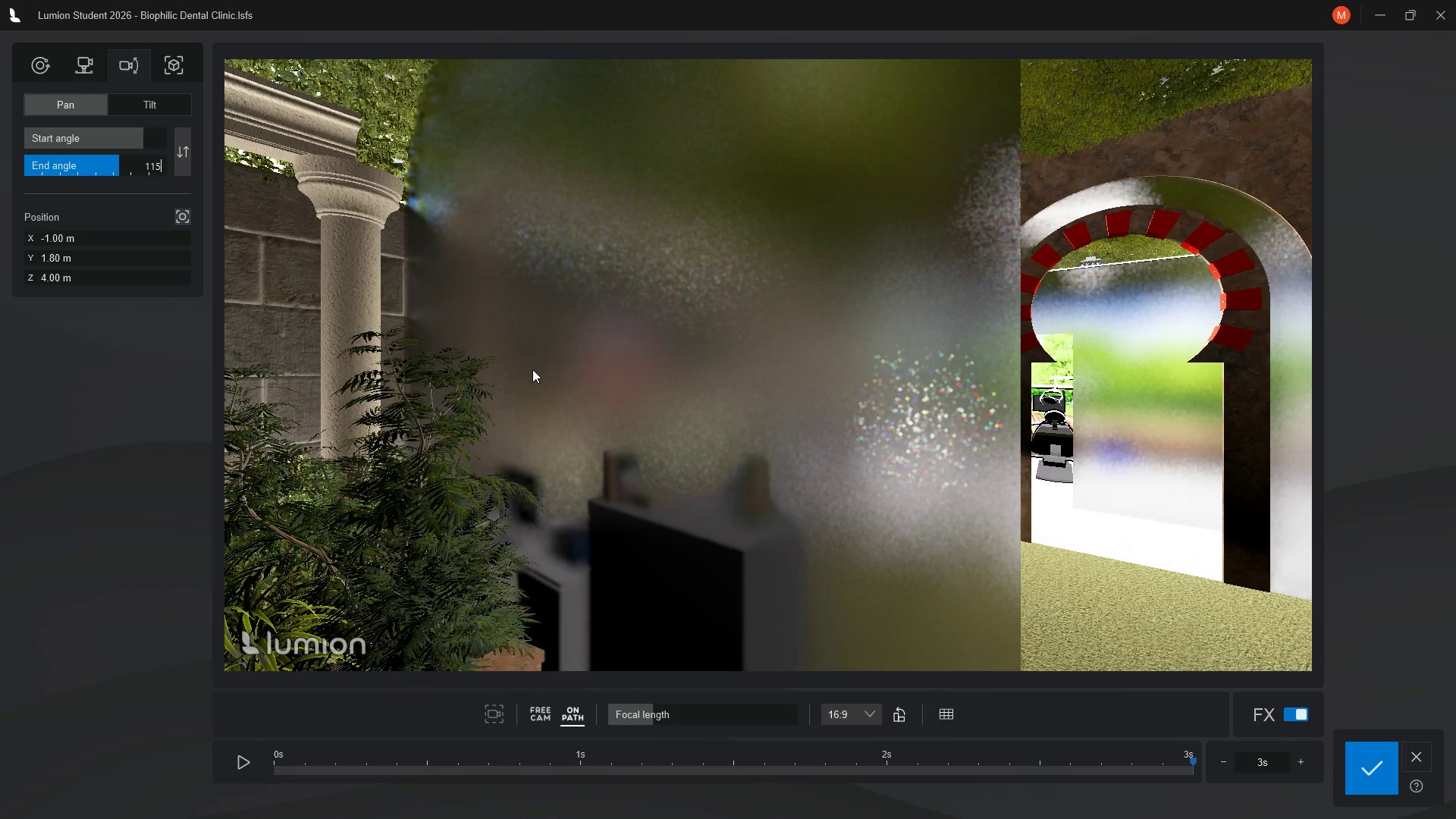 
left_click([1363, 776])
 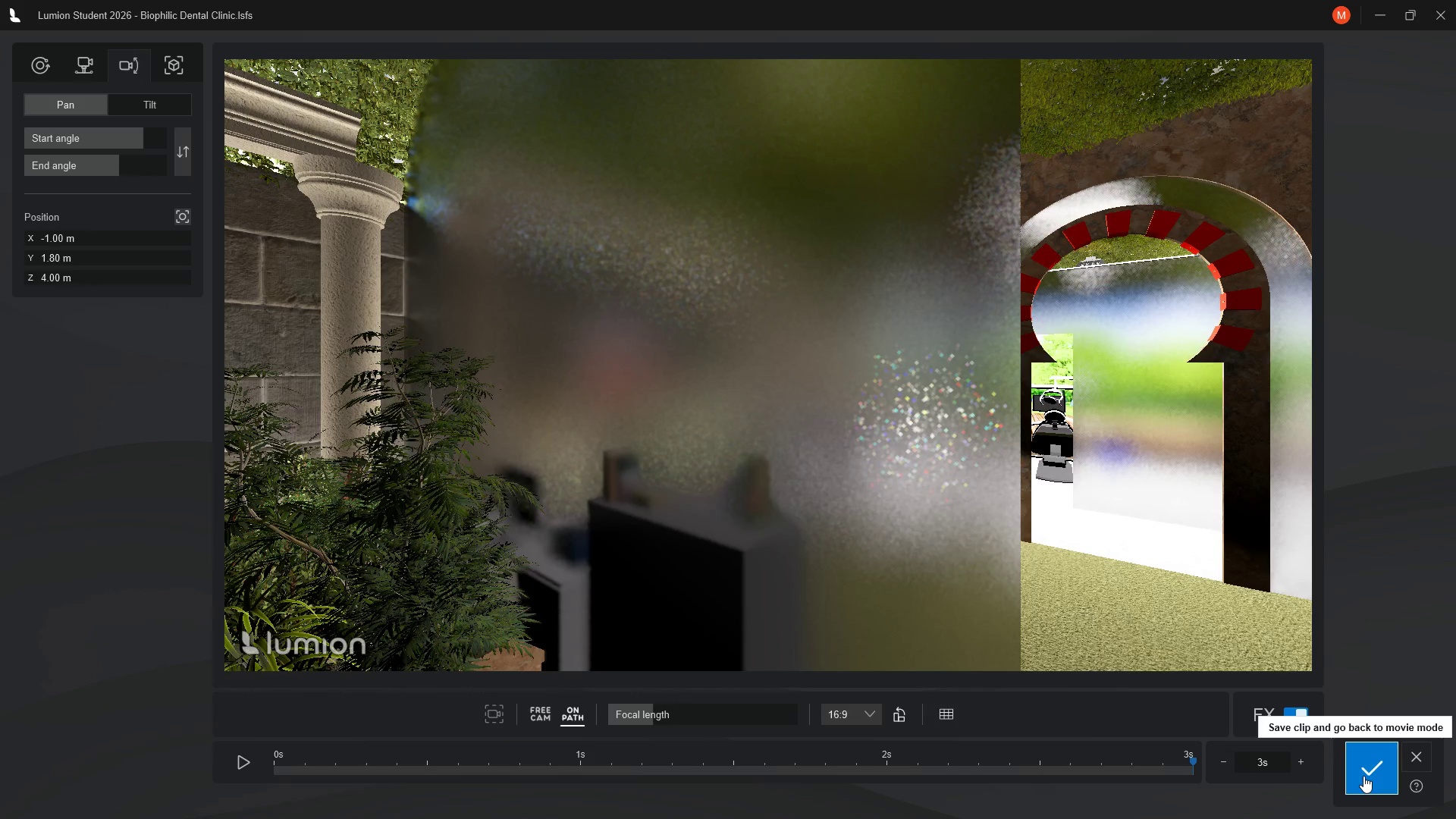 
left_click([1363, 776])
 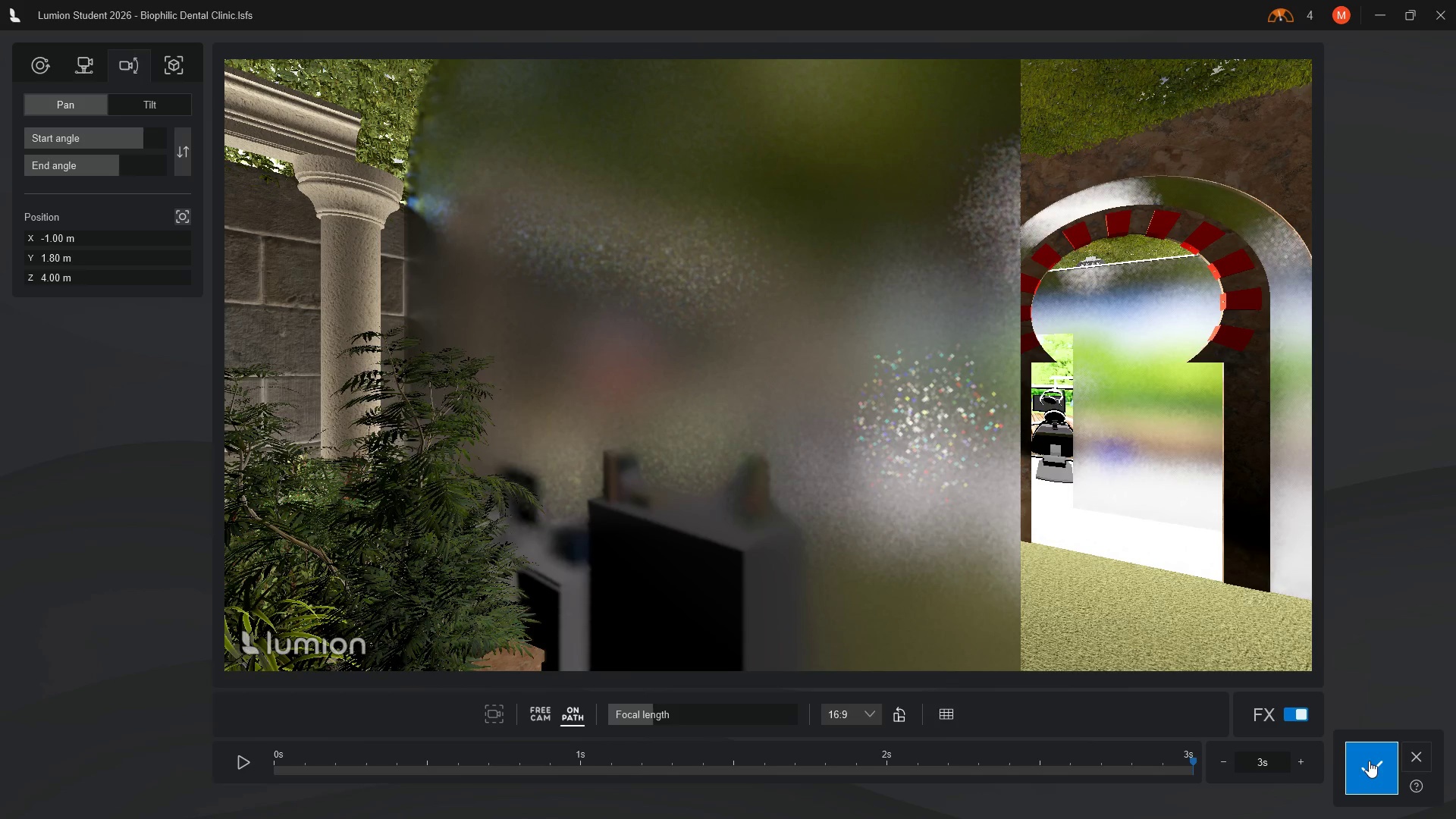 
left_click([1373, 754])
 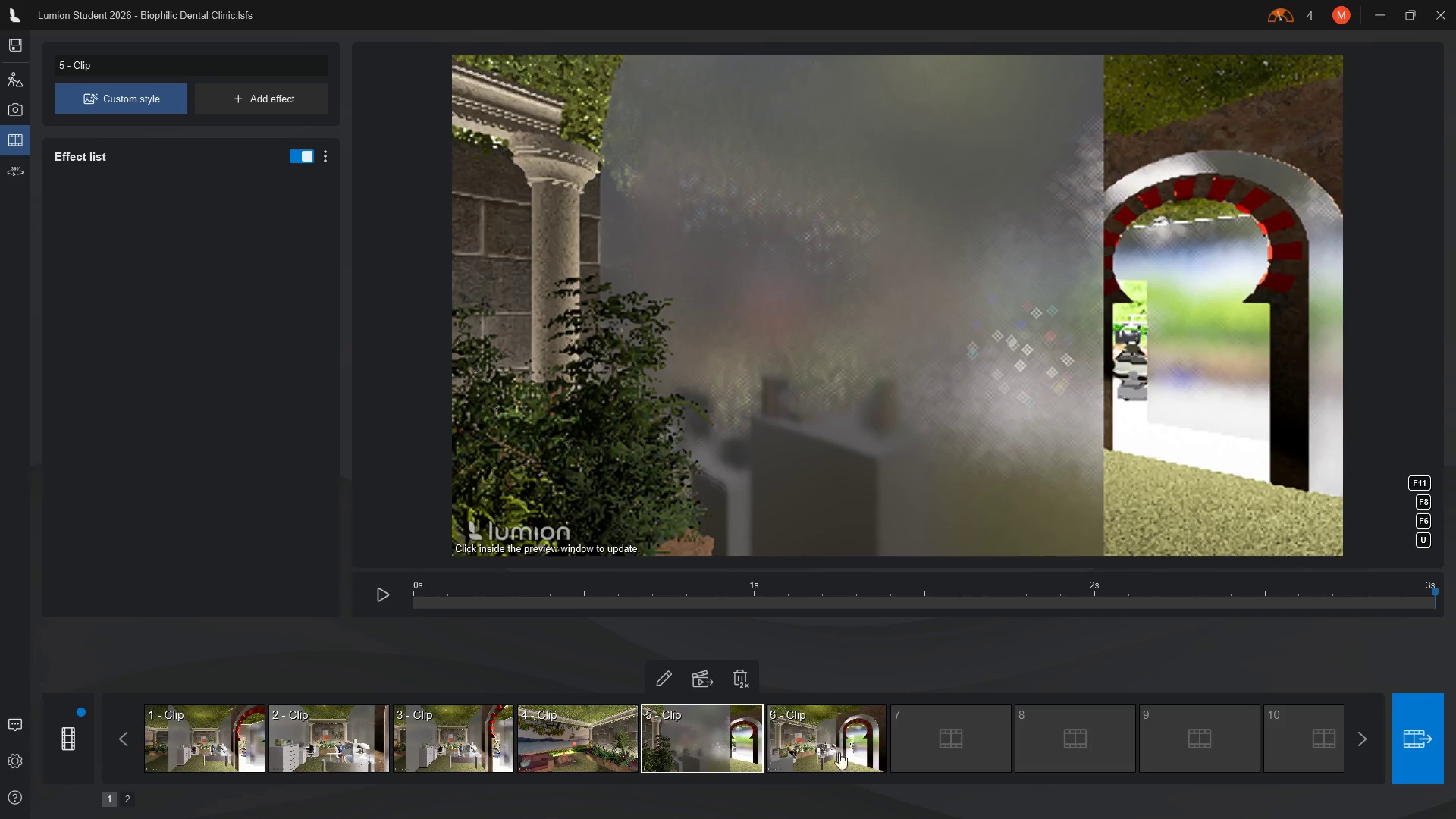 
left_click([832, 747])
 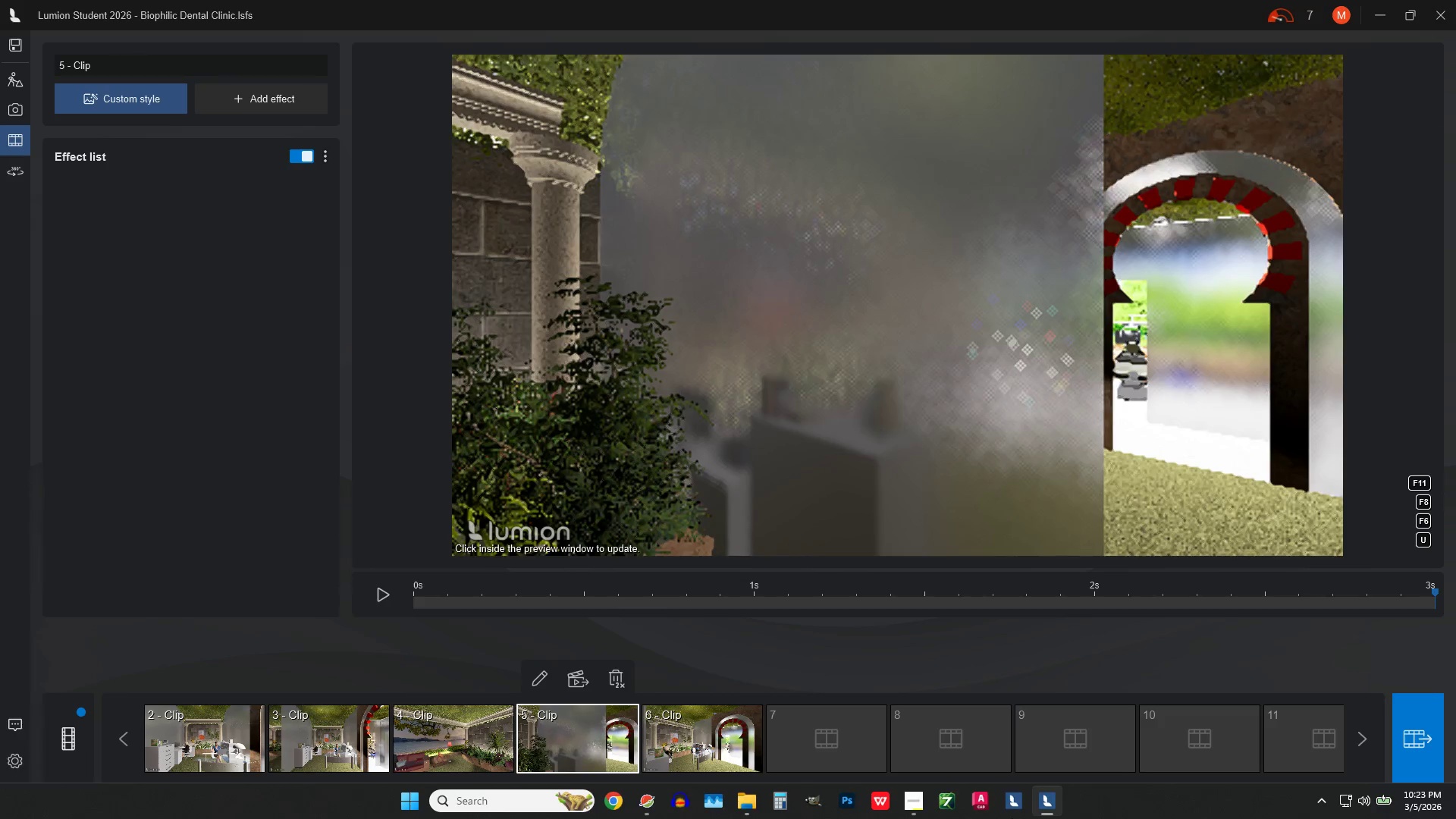 
left_click([683, 733])
 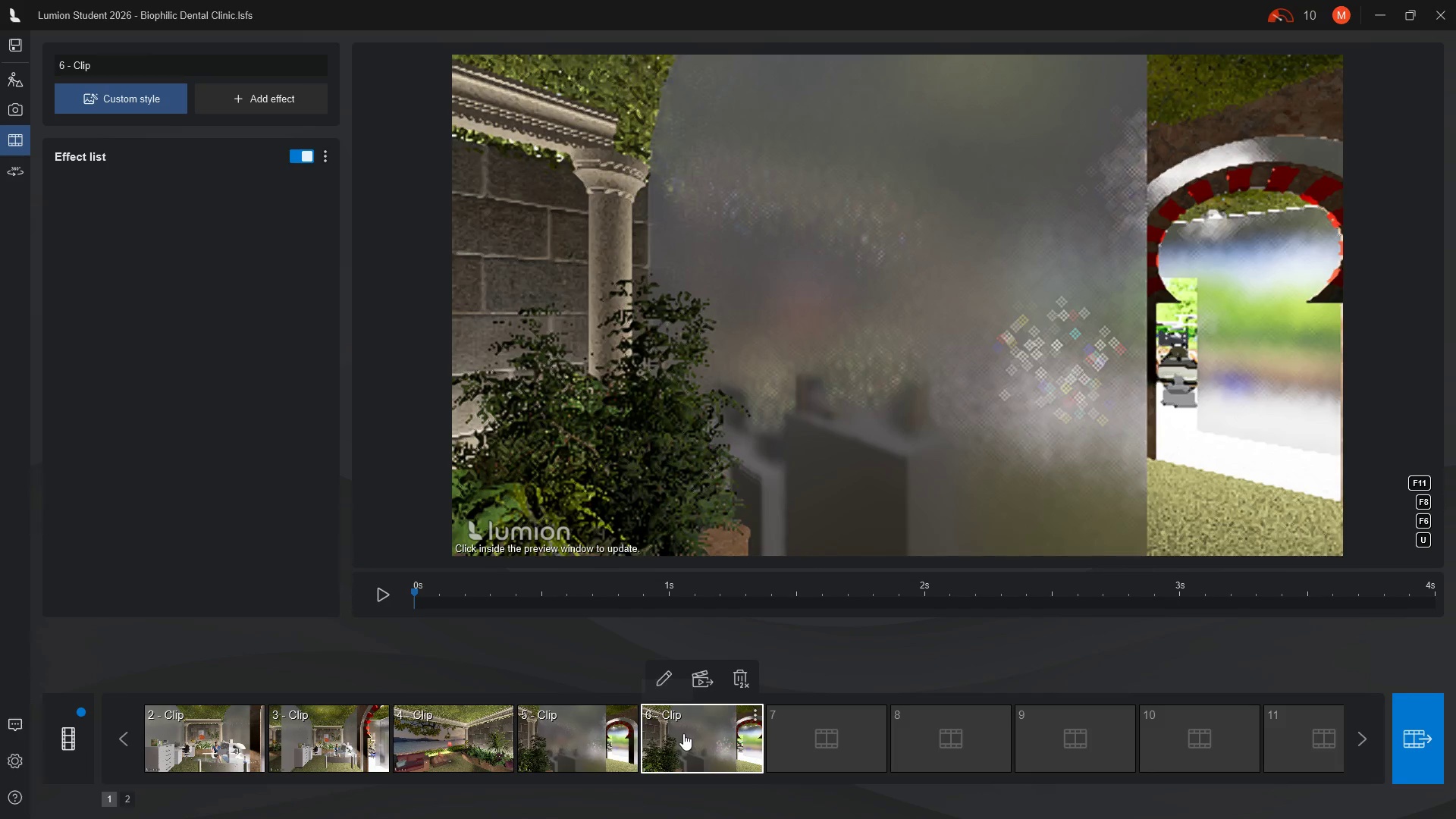 
wait(12.91)
 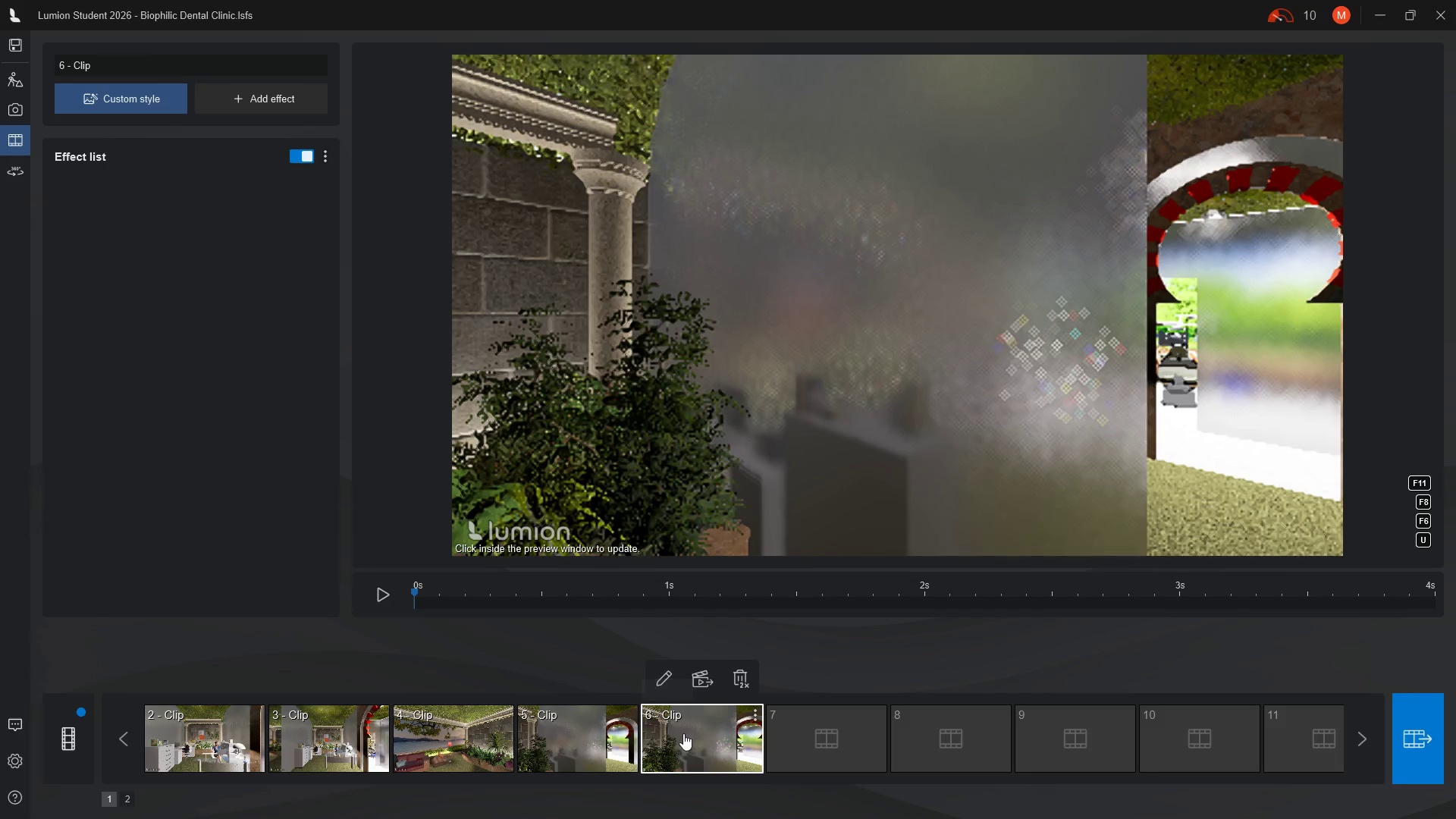 
left_click([661, 679])
 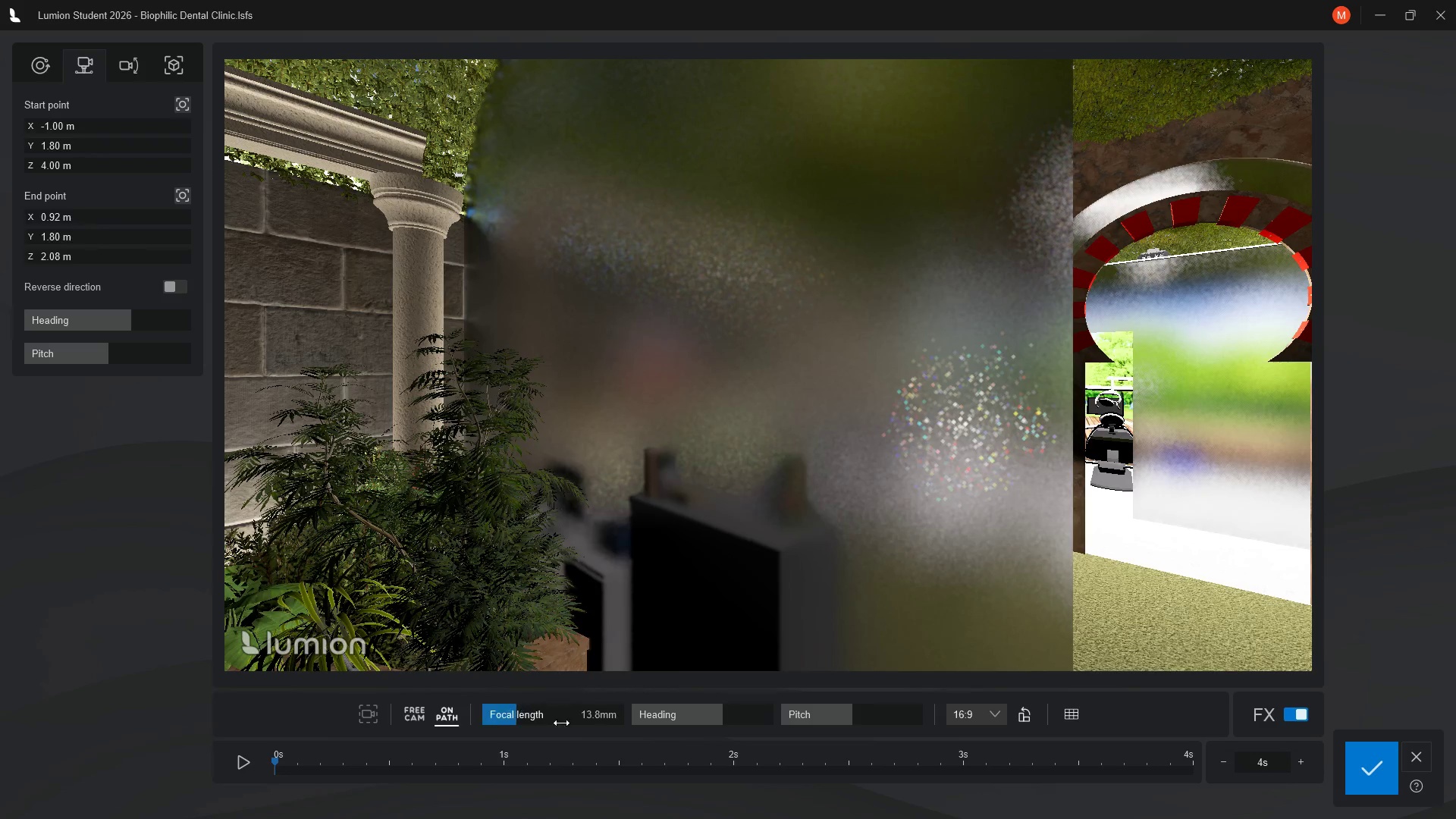 
wait(8.8)
 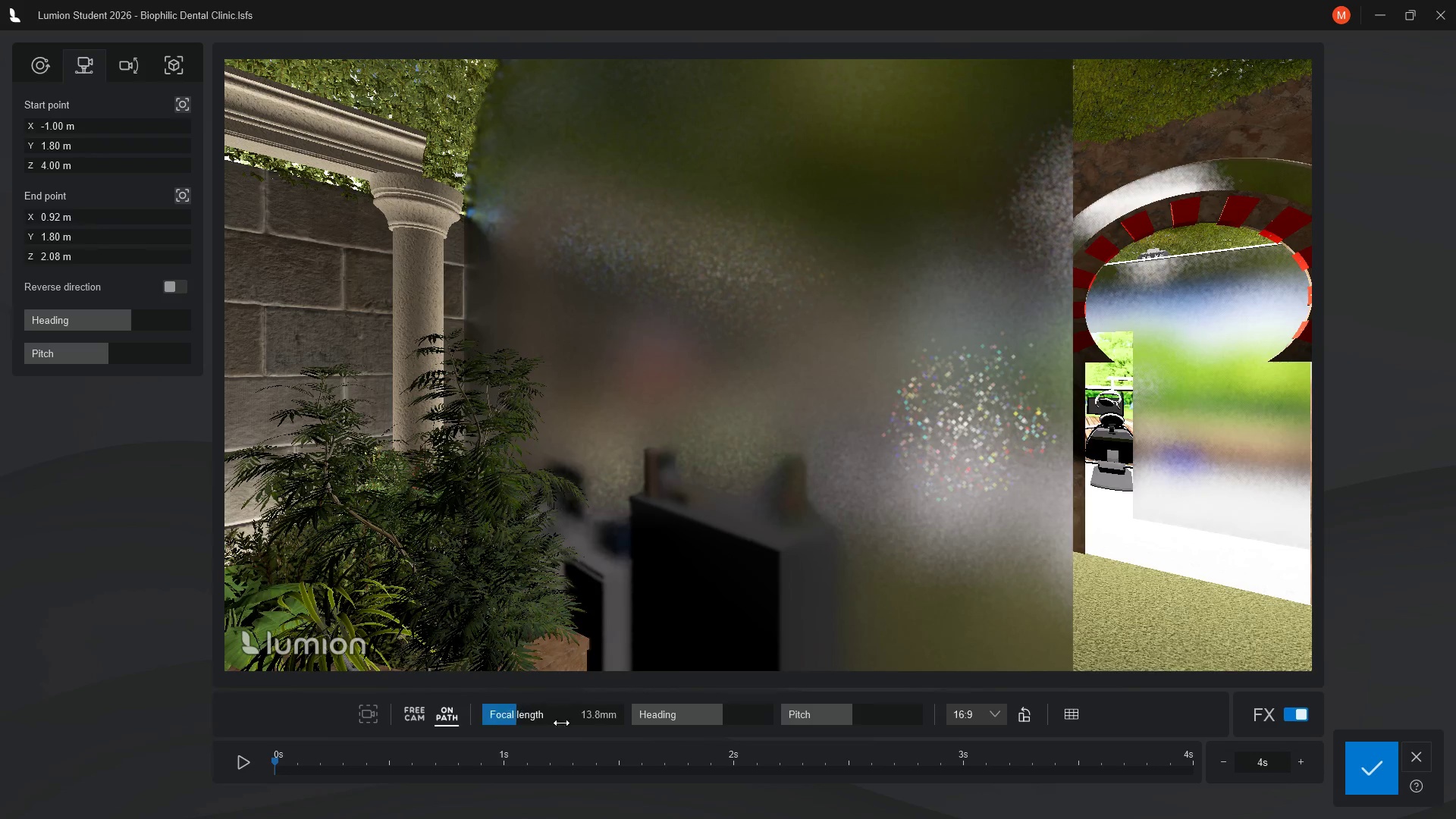 
left_click([749, 716])
 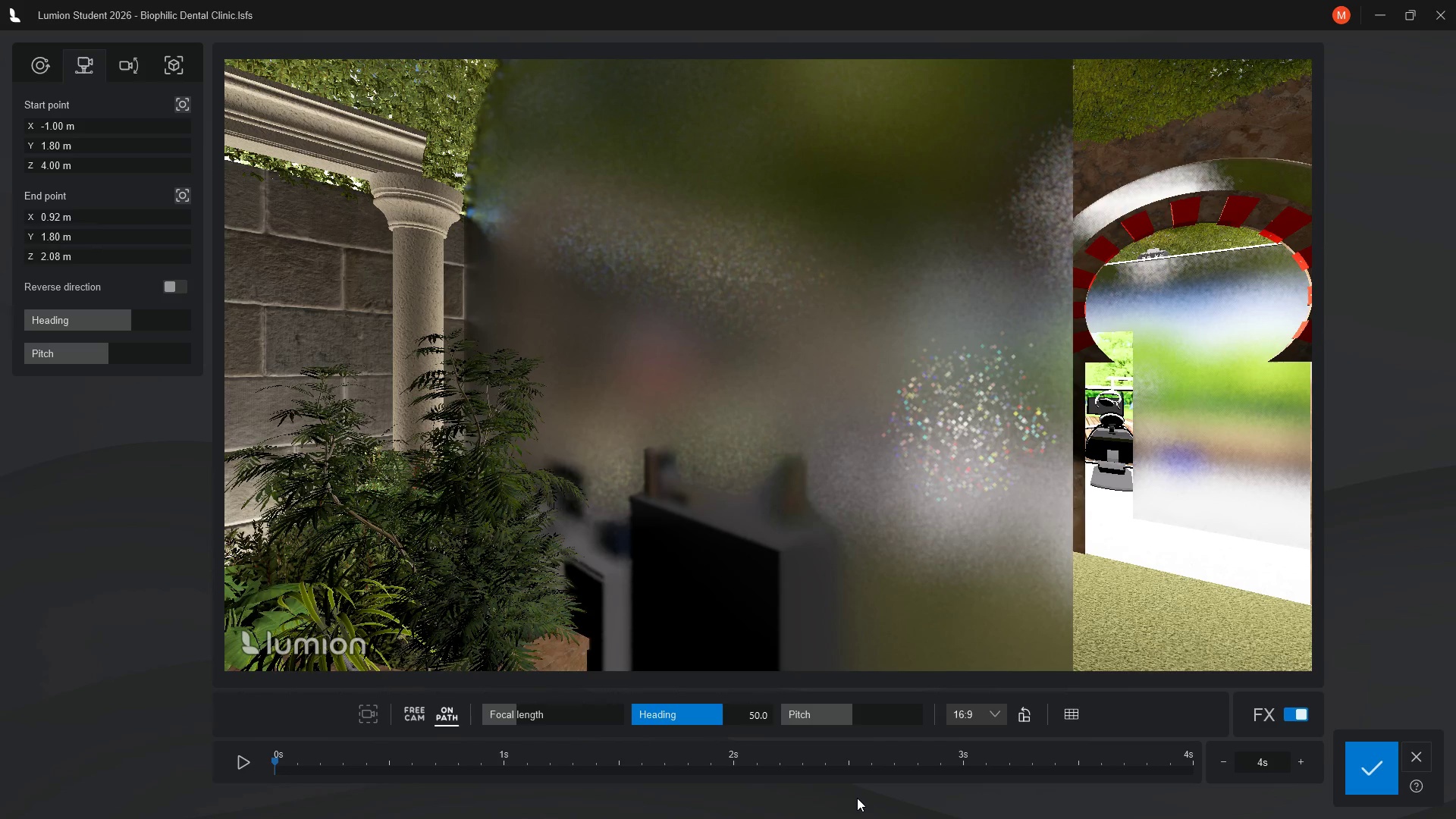 
key(Backspace)
key(Backspace)
key(Backspace)
key(Backspace)
key(Backspace)
key(Backspace)
key(Backspace)
key(Backspace)
key(Backspace)
type(55)
 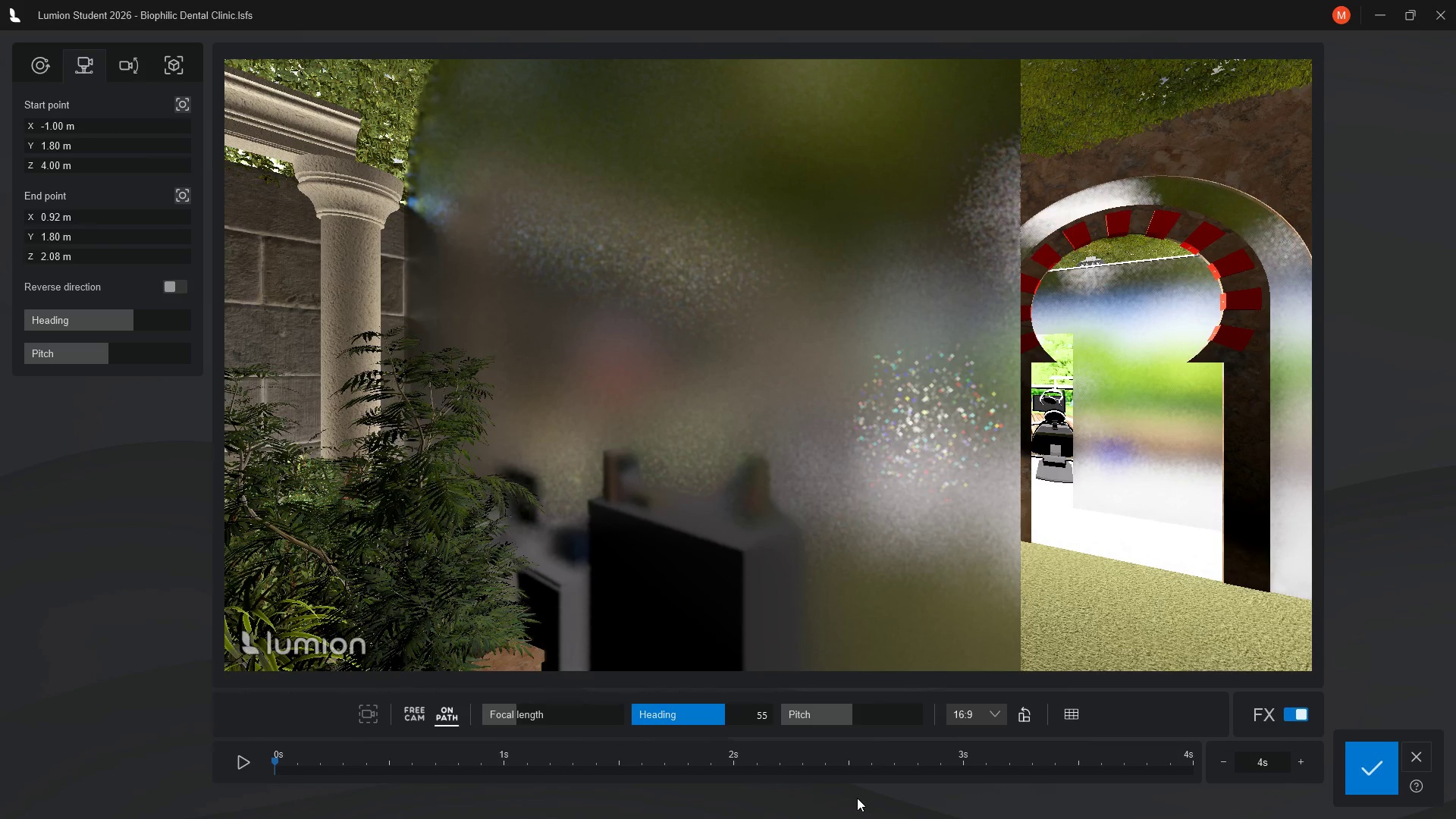 
wait(11.12)
 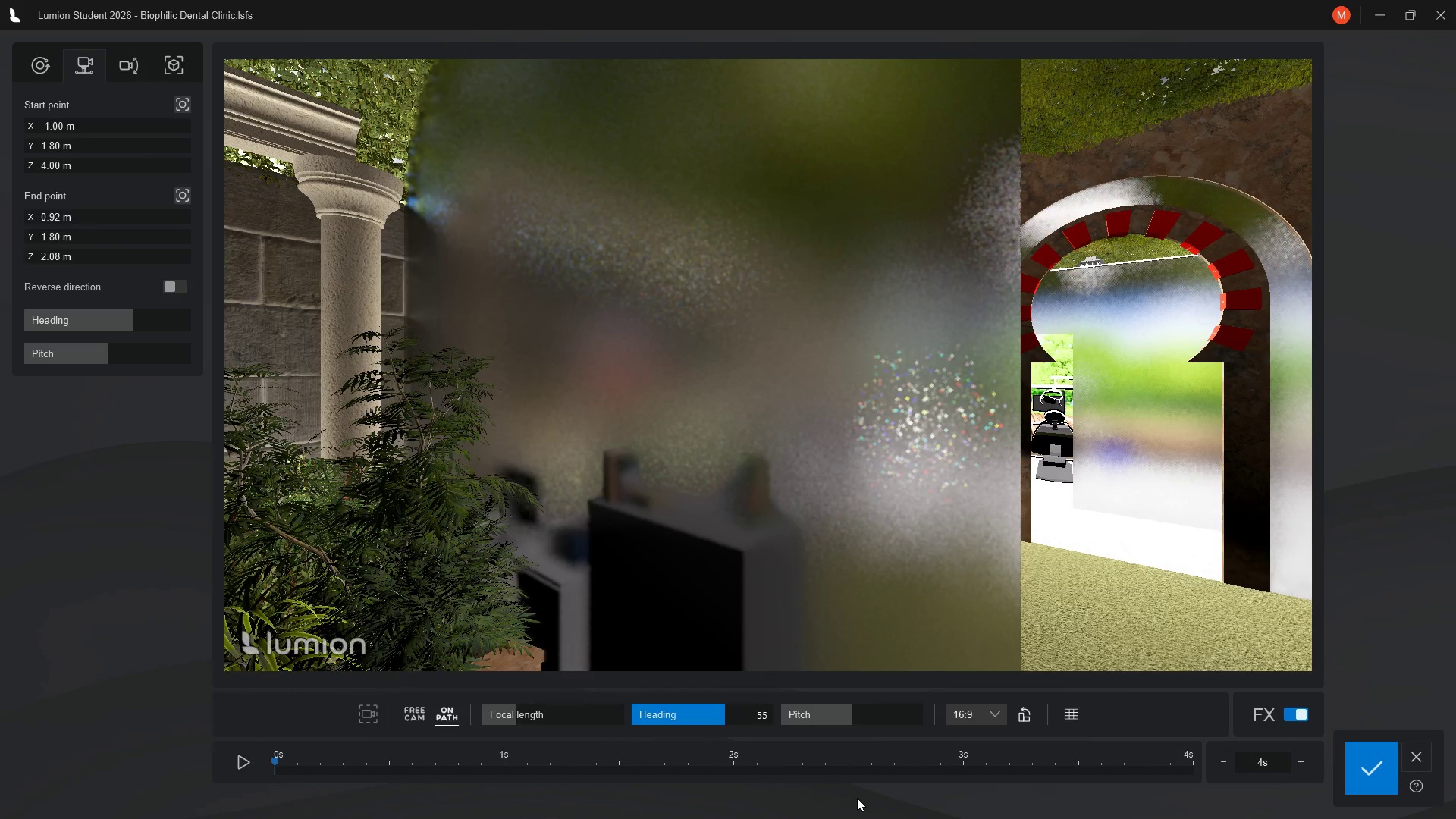 
left_click([1358, 780])
 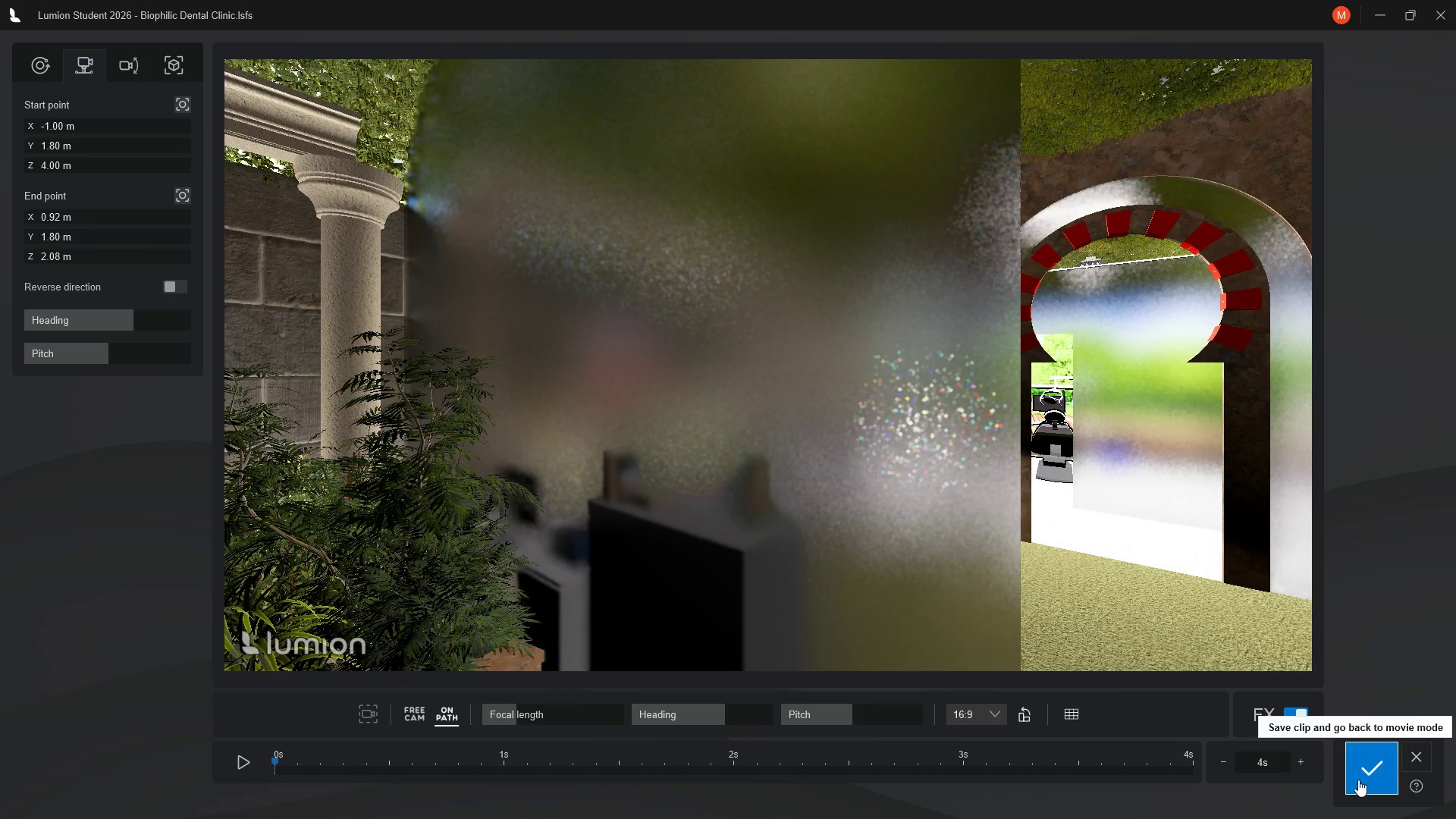 
wait(7.64)
 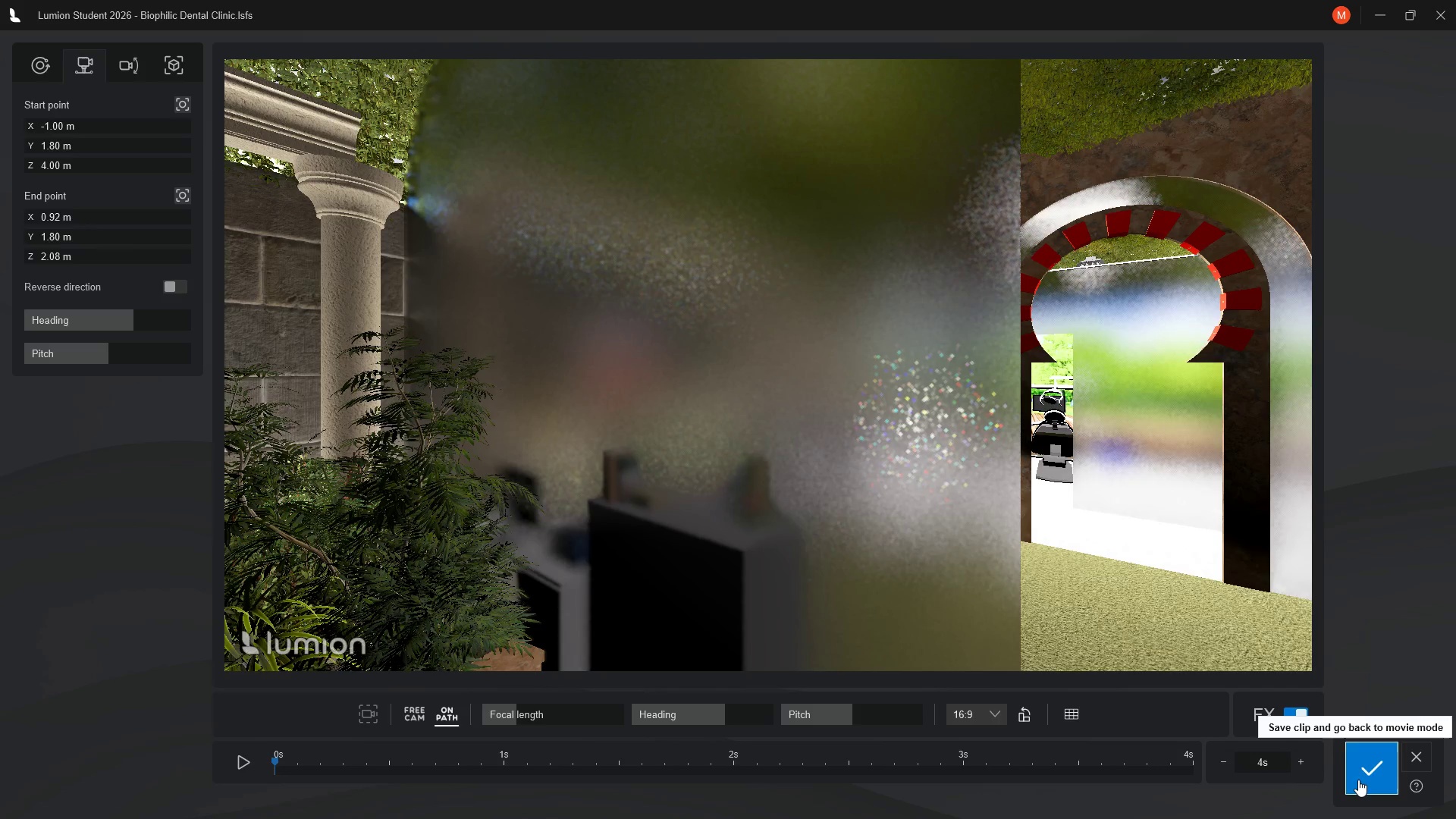 
left_click([1358, 780])
 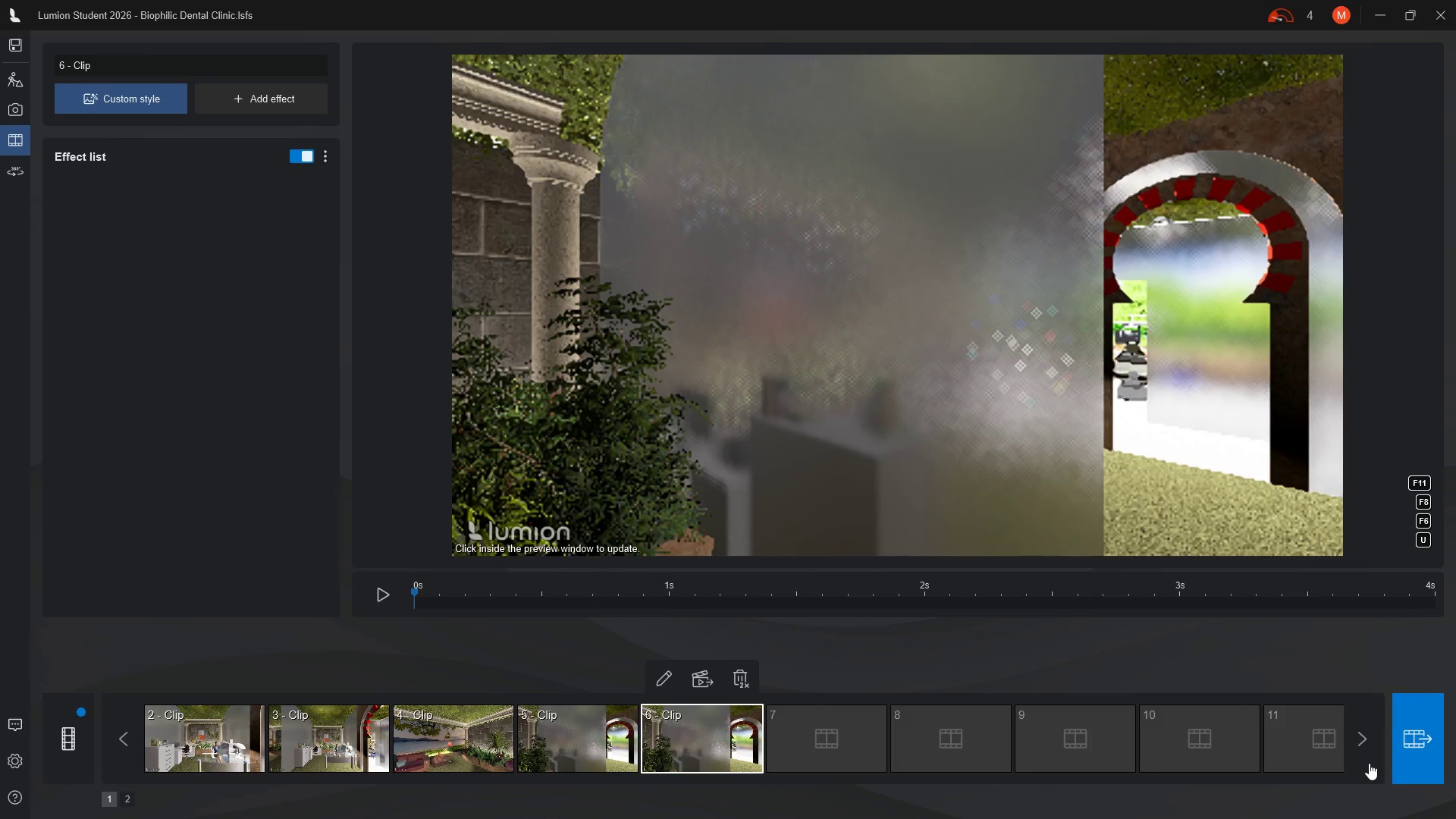 
mouse_move([616, 755])
 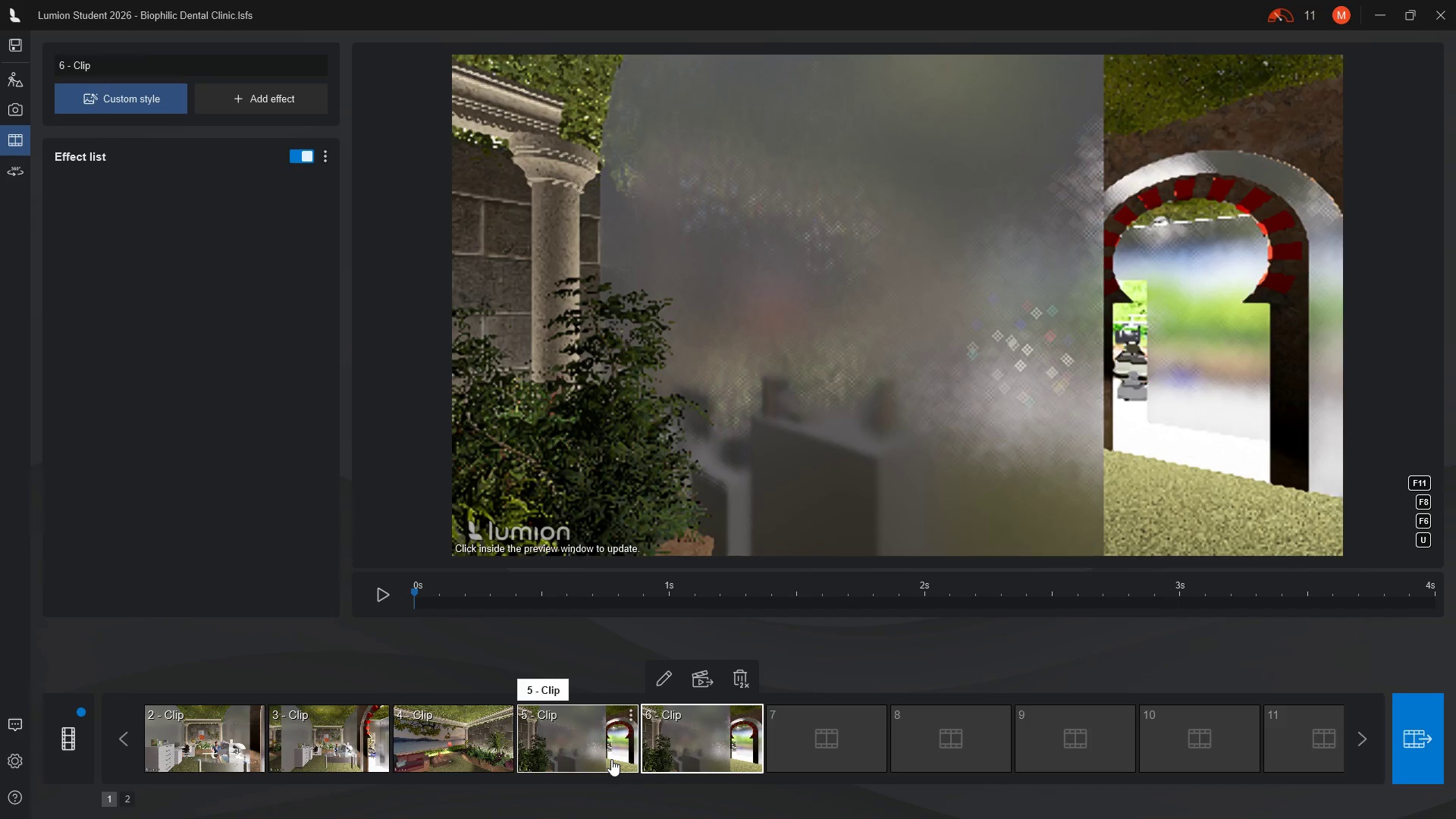 
left_click([611, 759])
 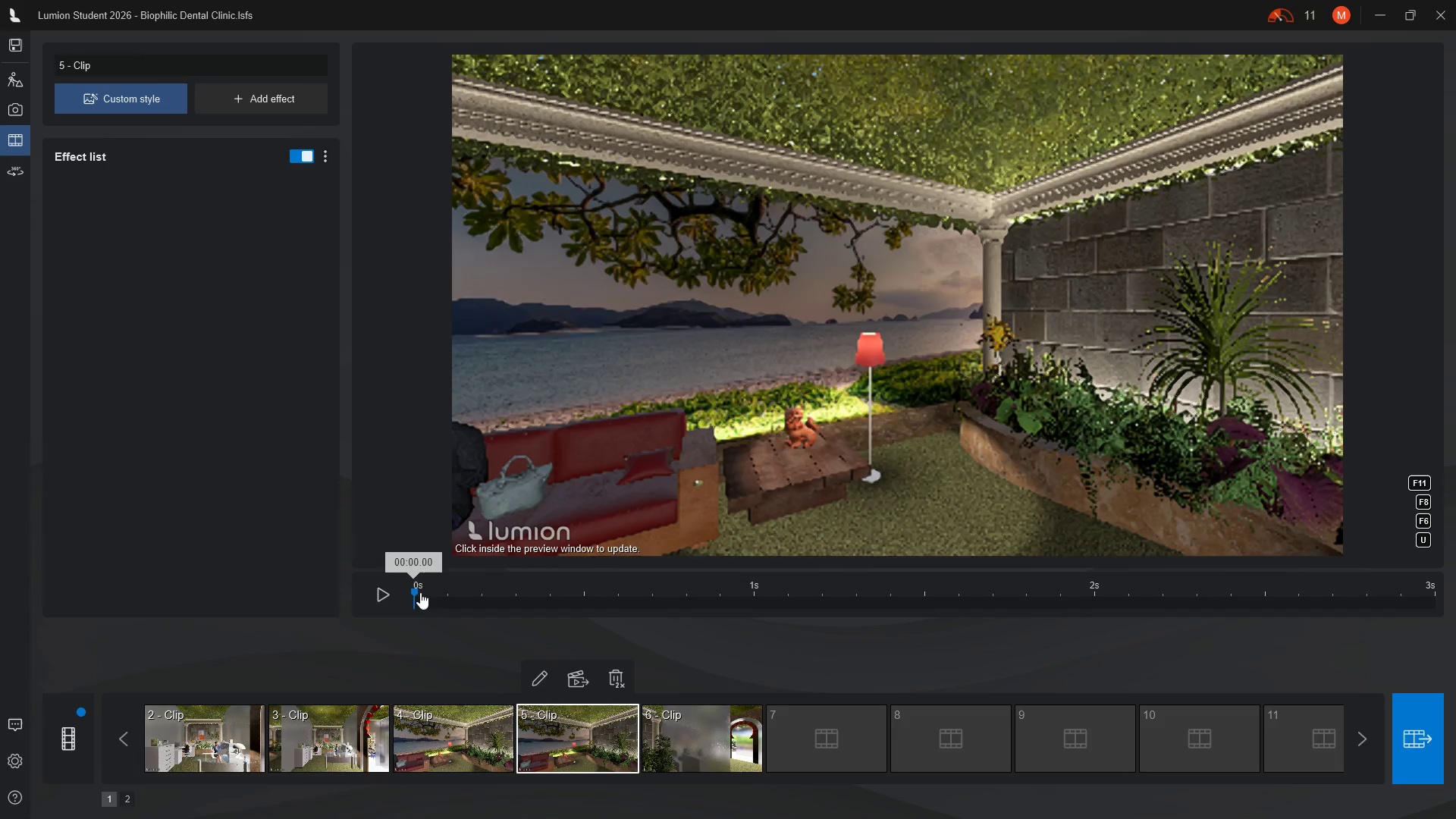 
left_click_drag(start_coordinate=[412, 590], to_coordinate=[1455, 583])
 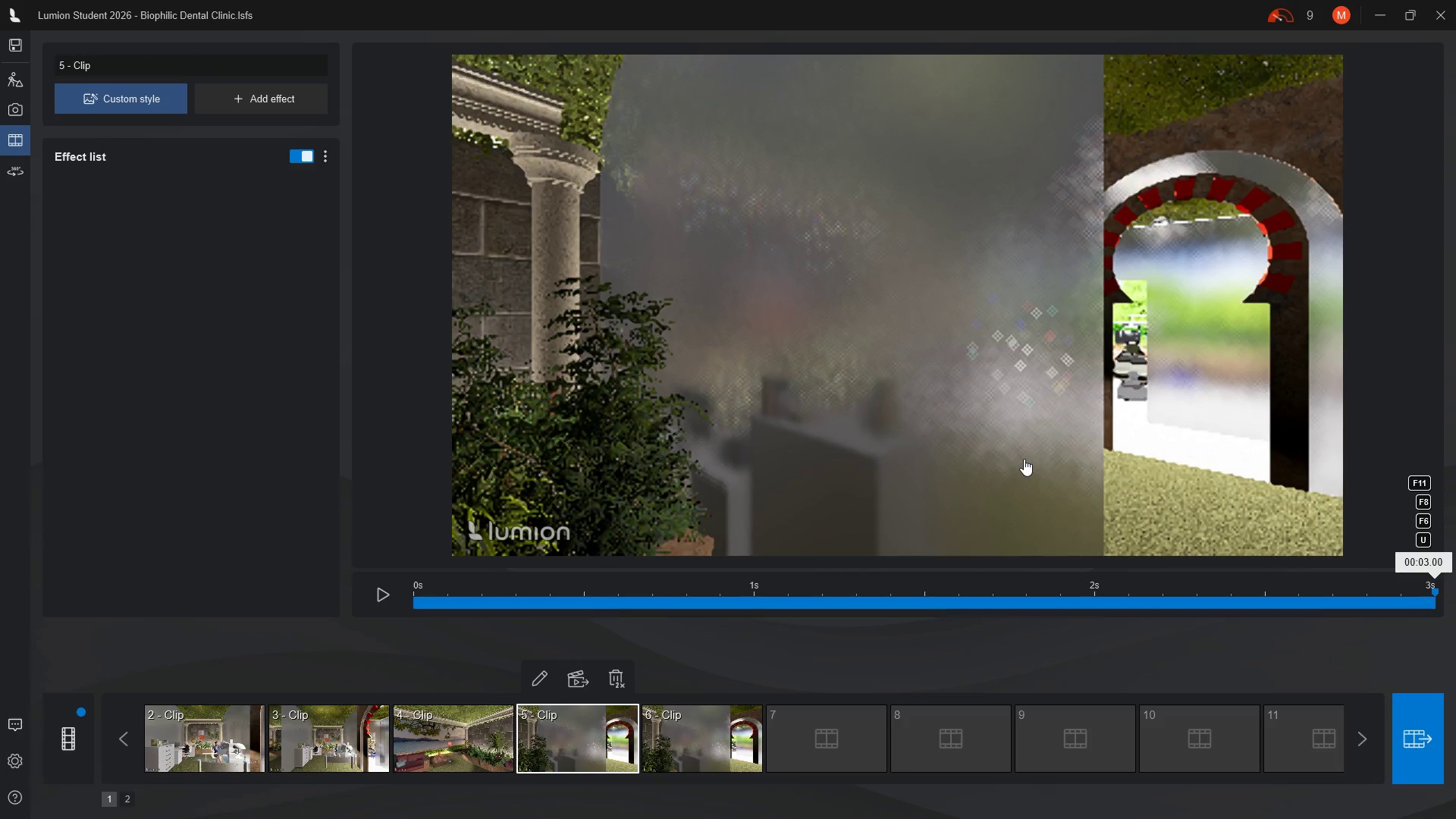 
left_click([1024, 459])
 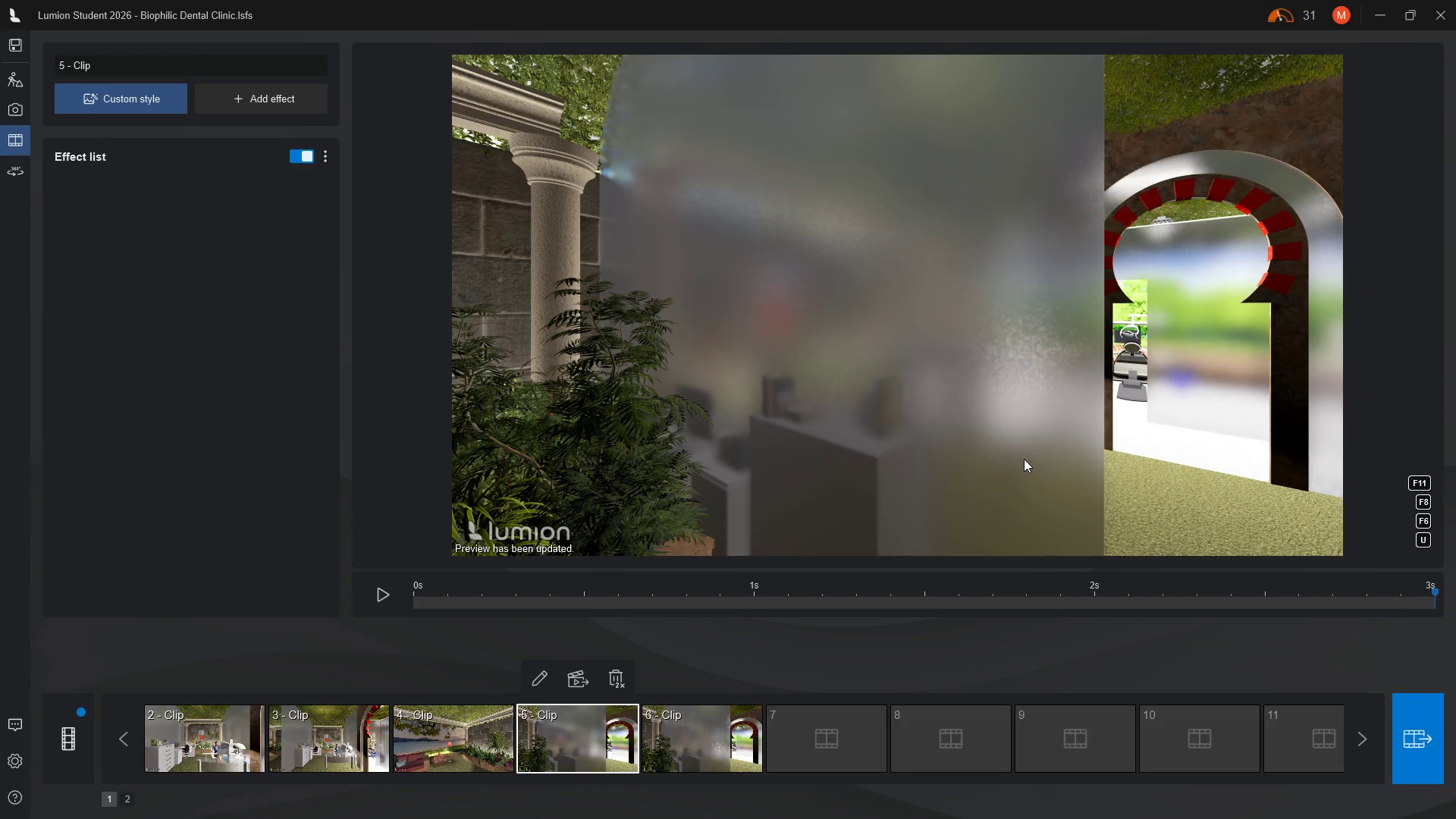 
wait(7.89)
 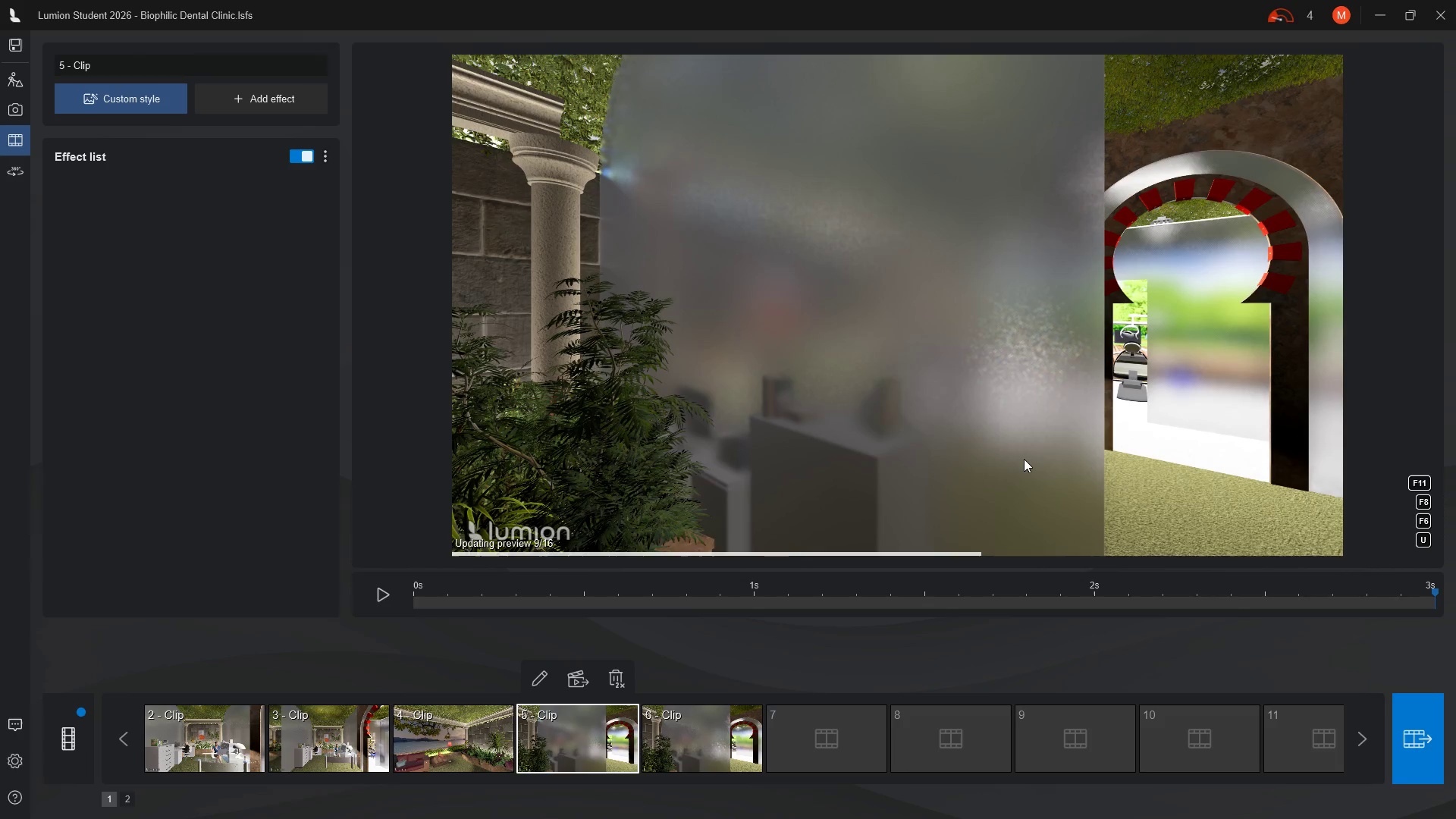 
left_click([705, 748])
 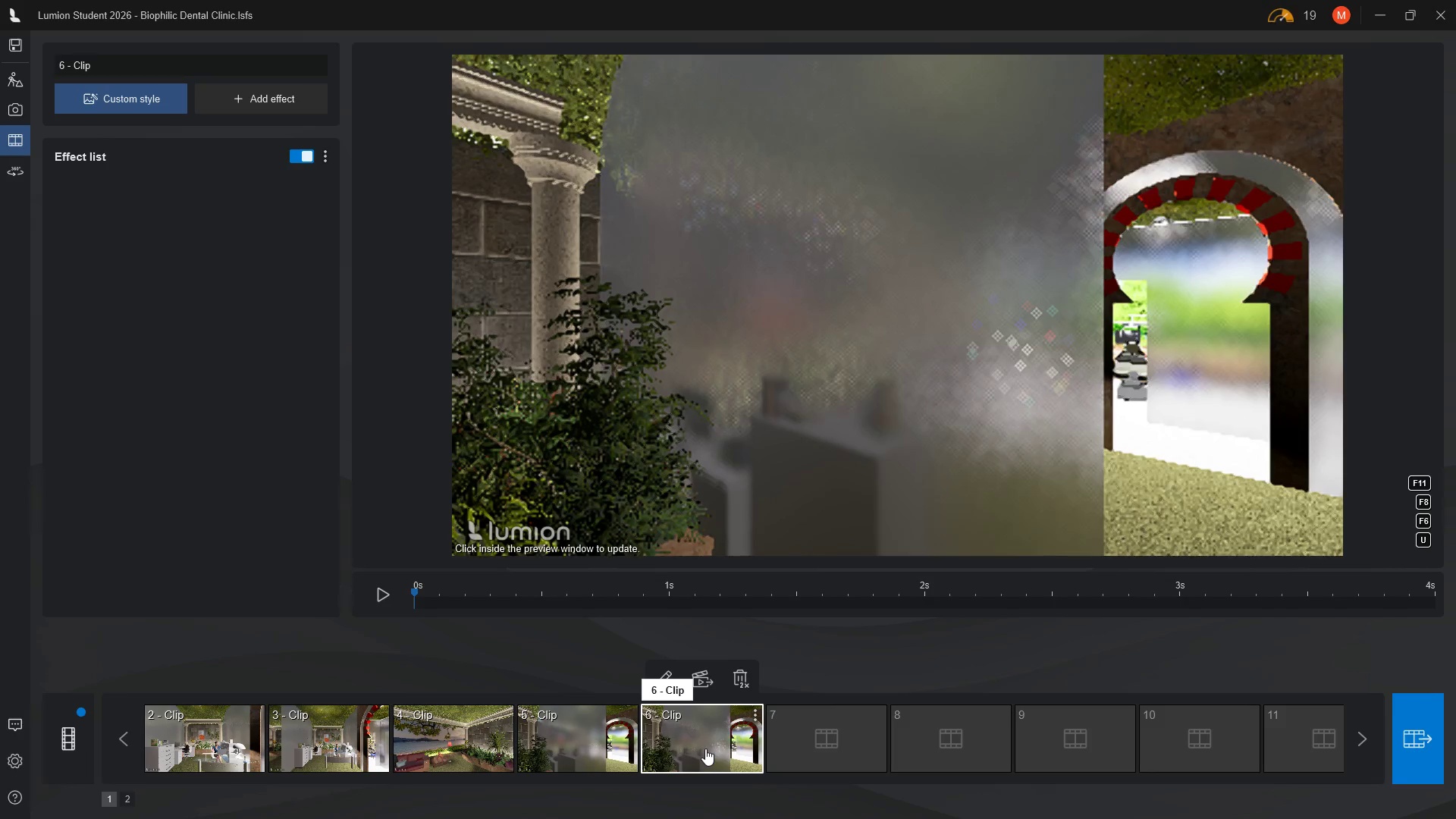 
left_click([761, 433])
 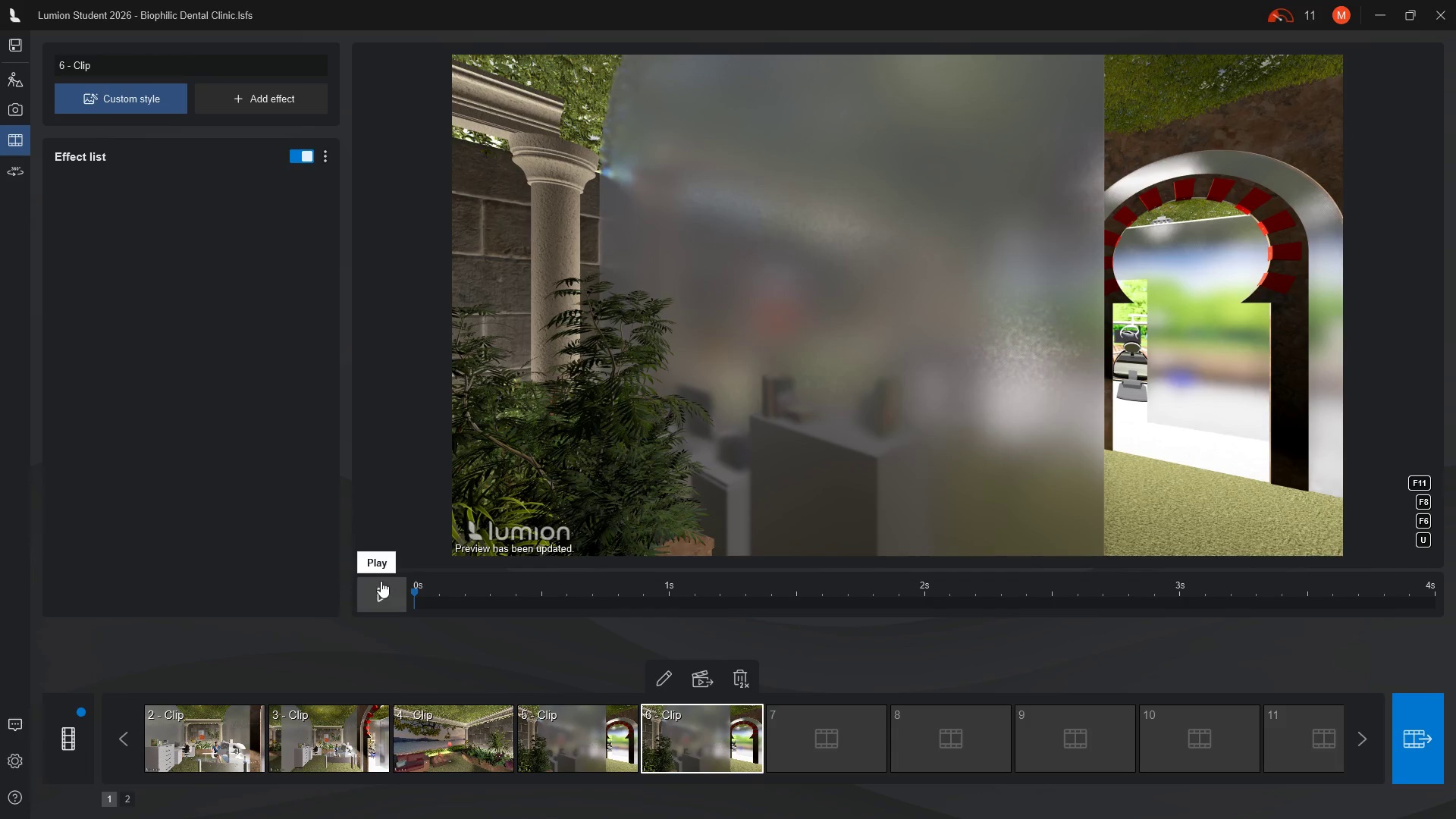 
wait(6.28)
 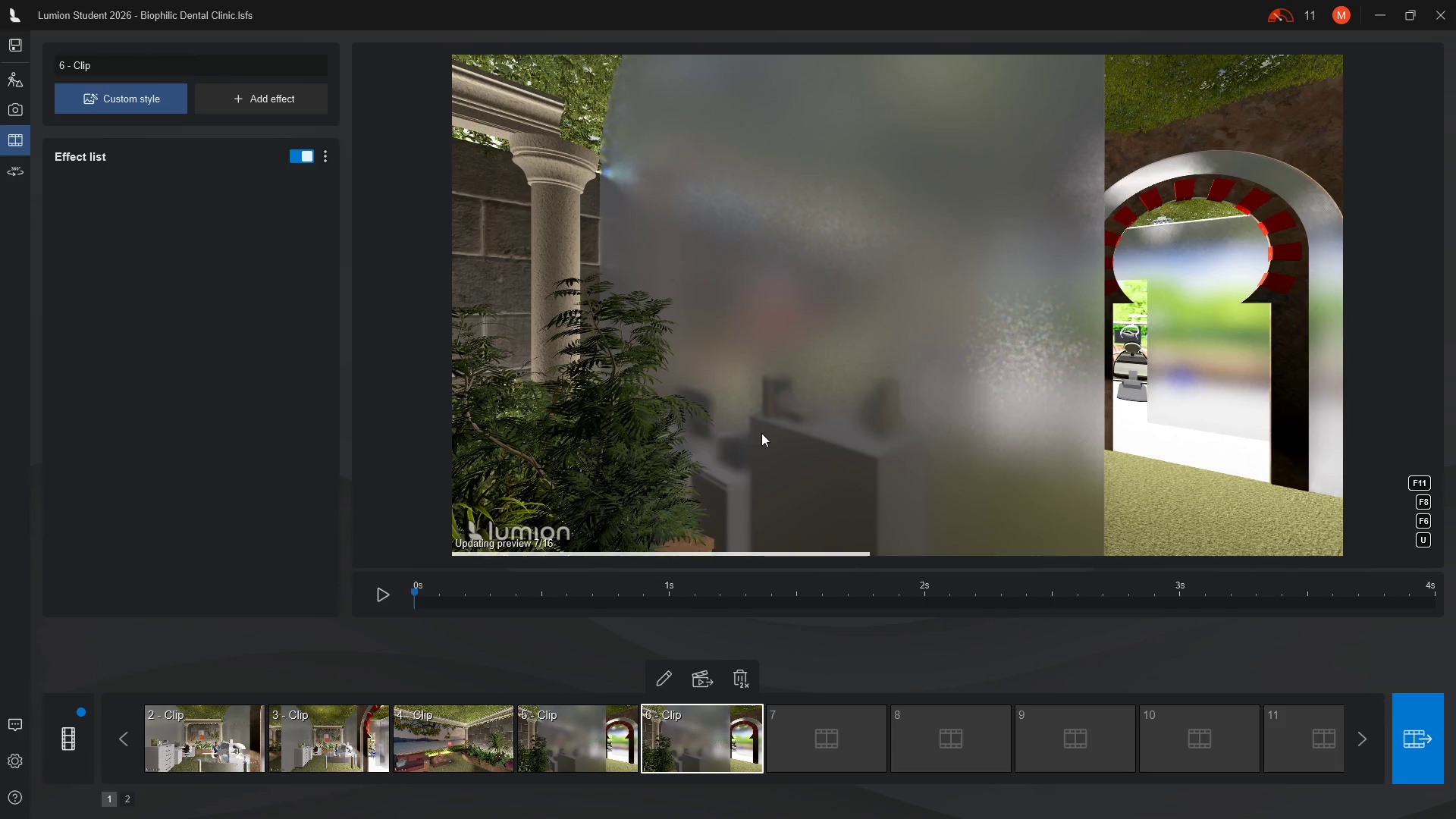 
left_click([381, 590])
 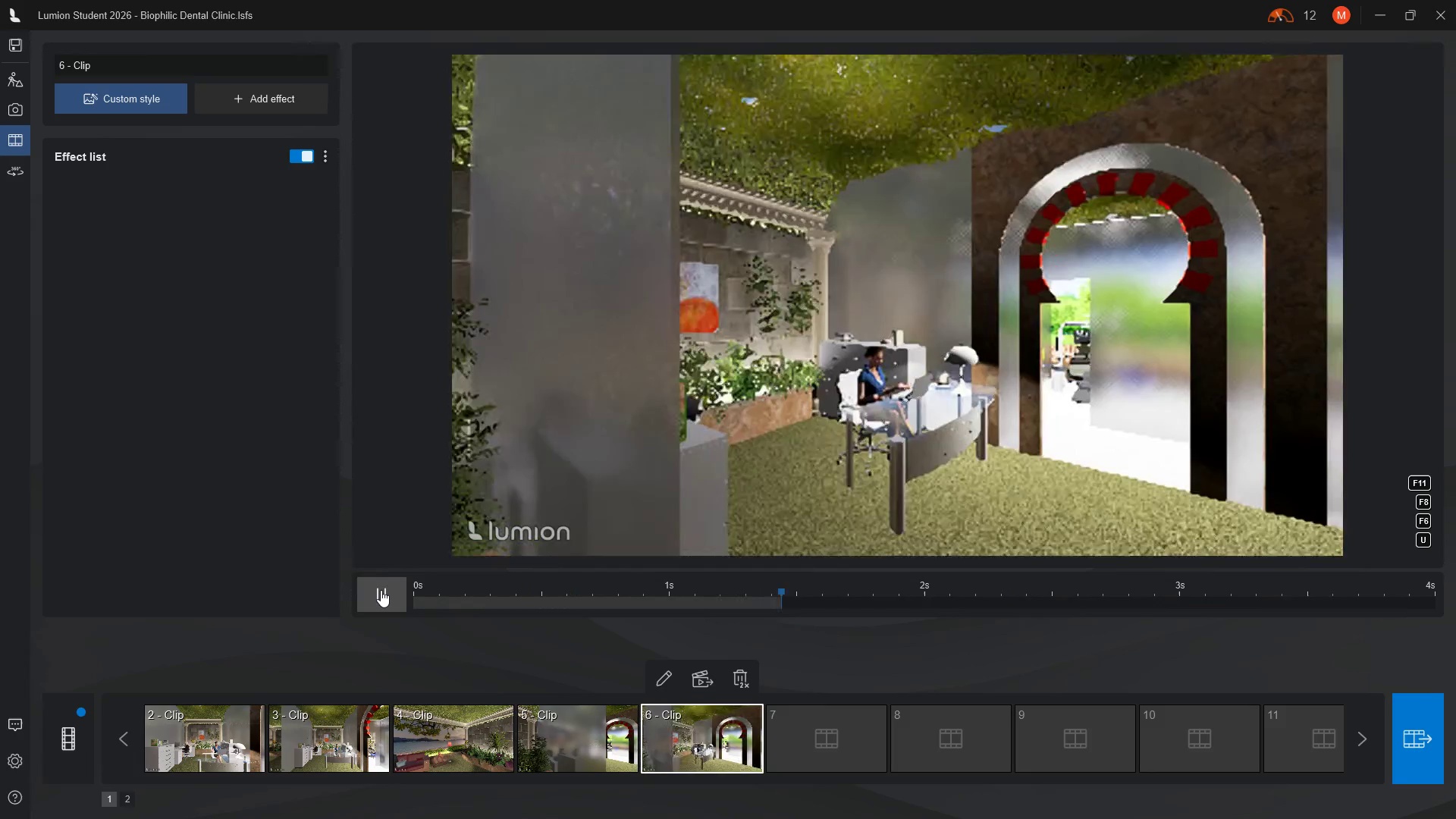 
wait(11.16)
 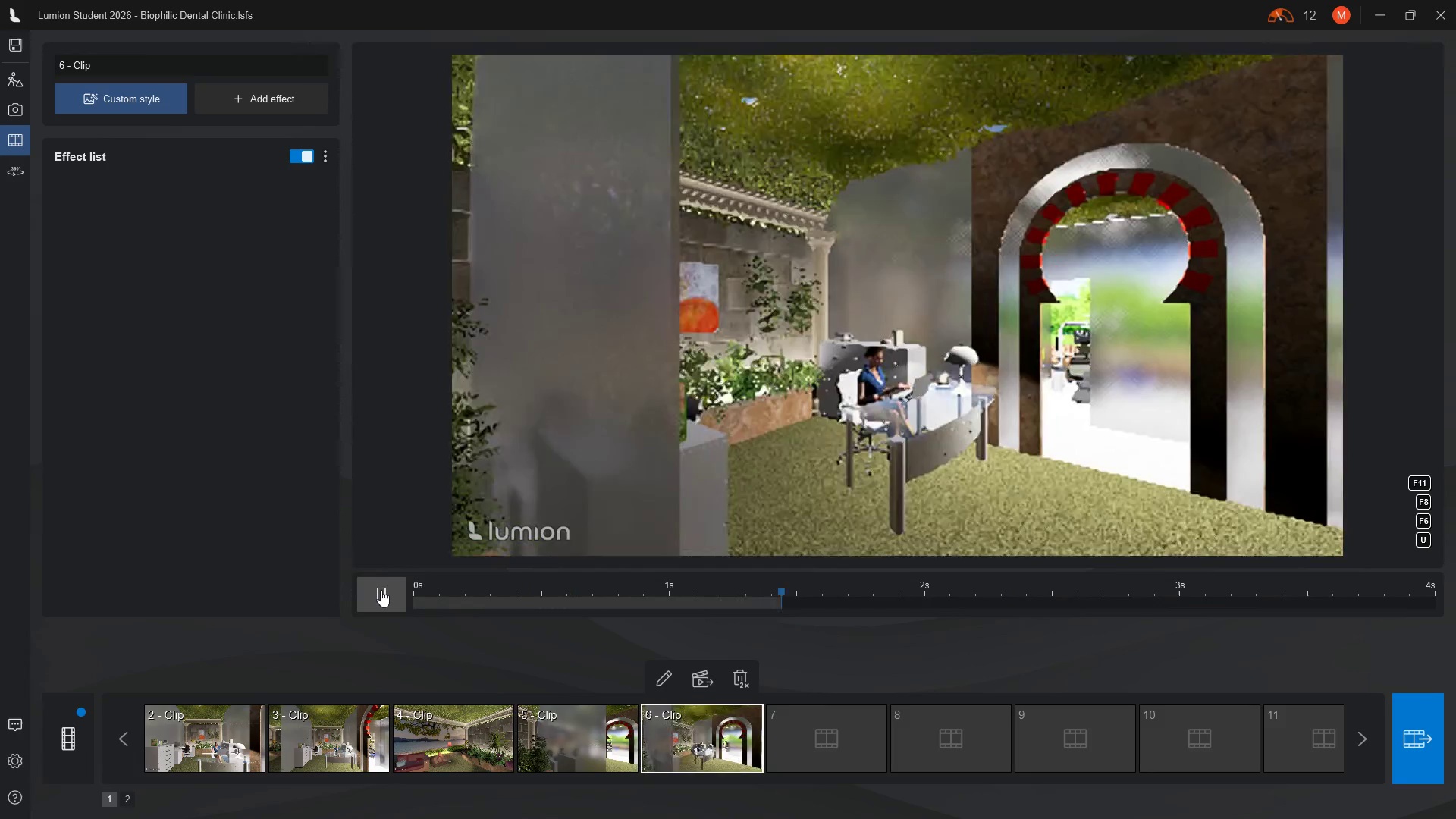 
left_click([385, 594])
 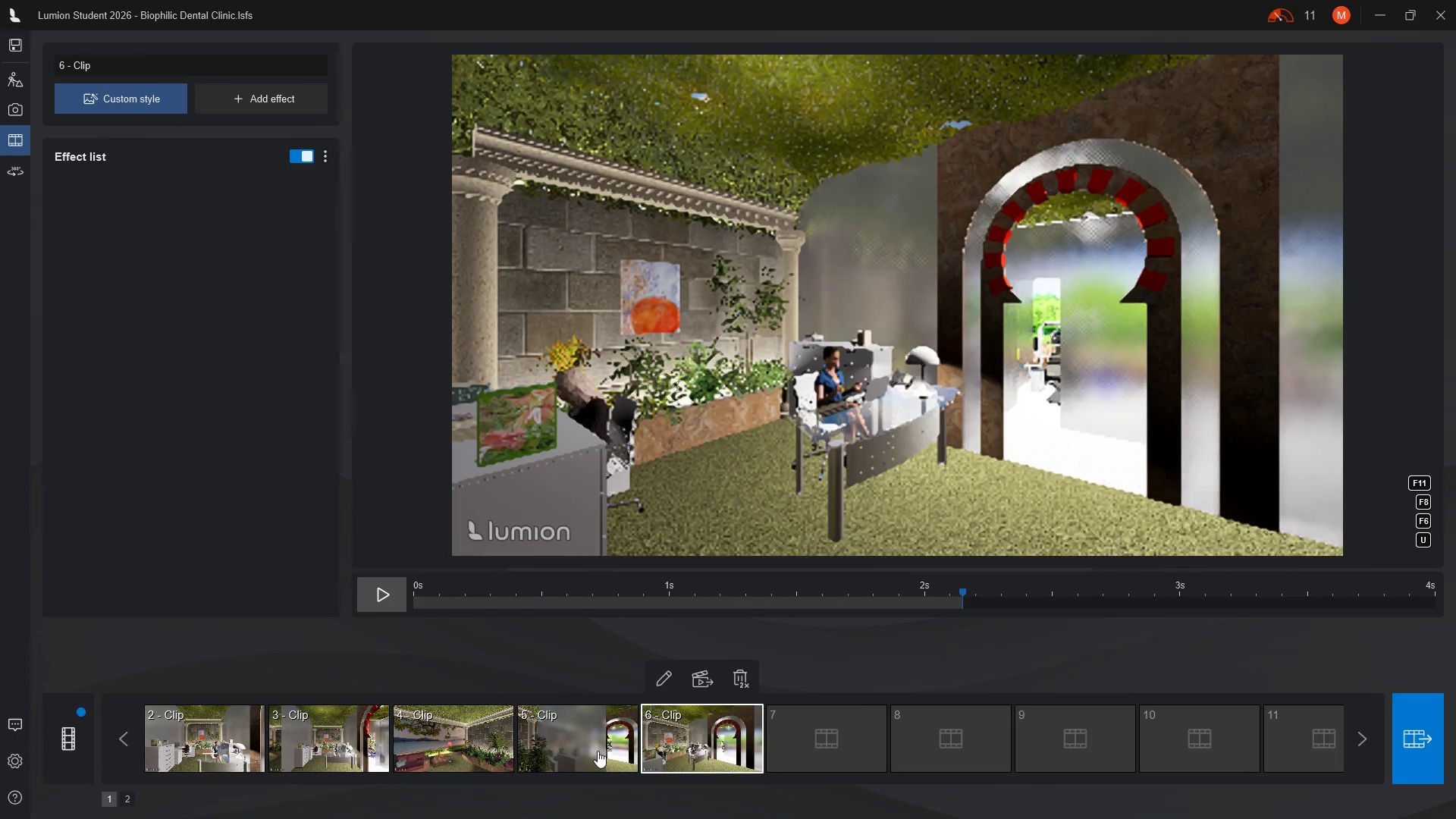 
left_click([598, 751])
 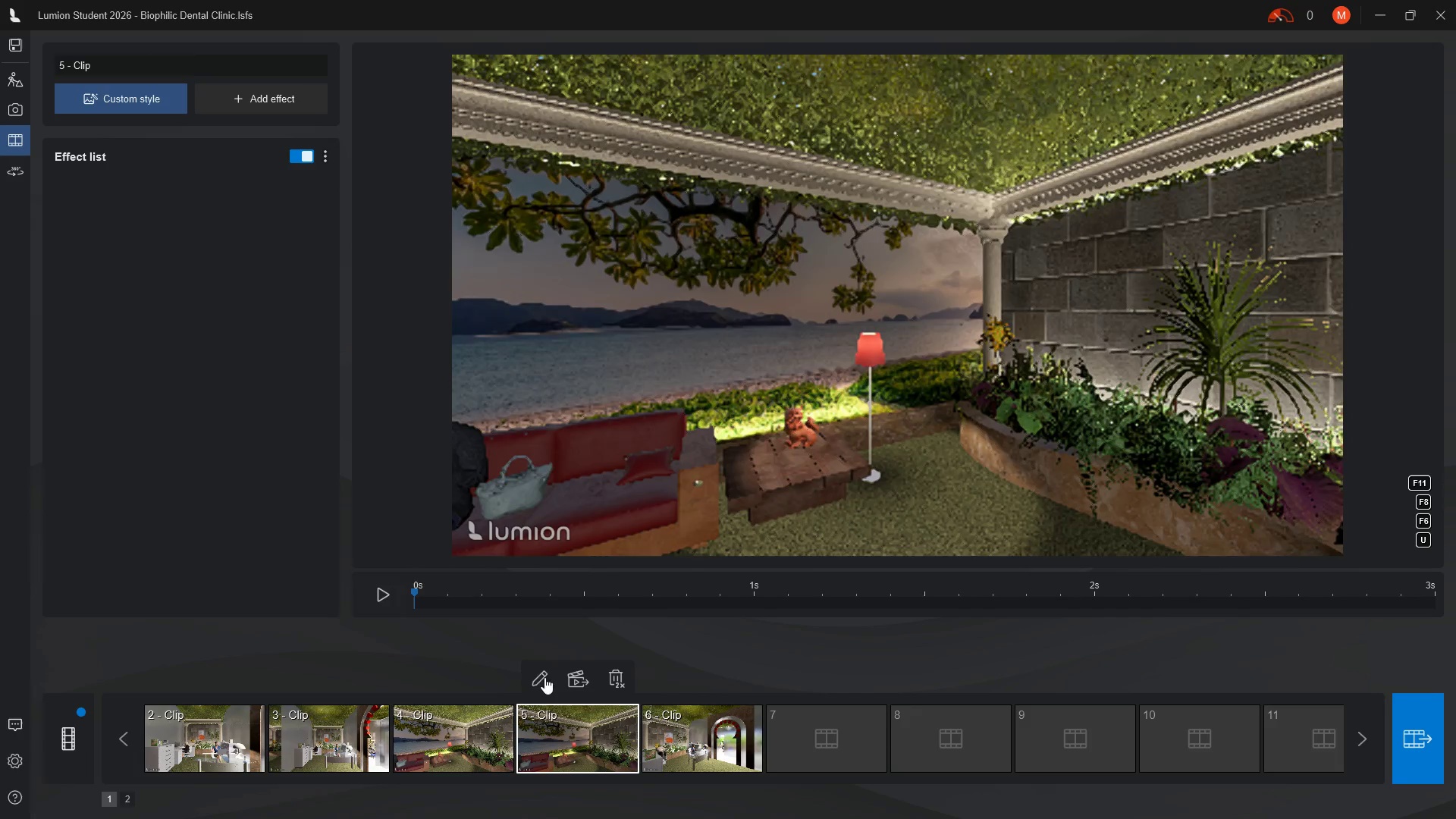 
left_click([546, 674])
 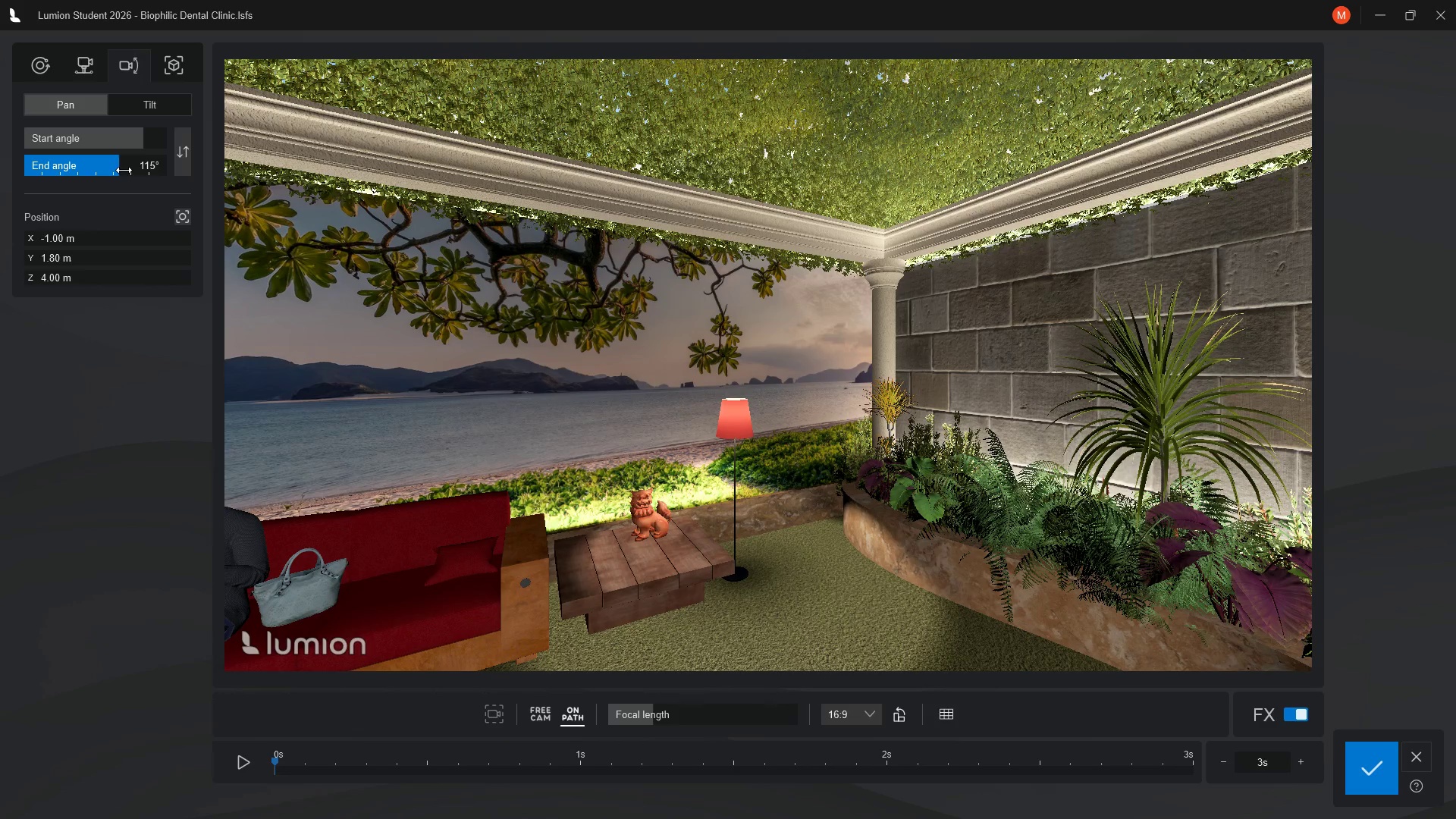 
wait(25.52)
 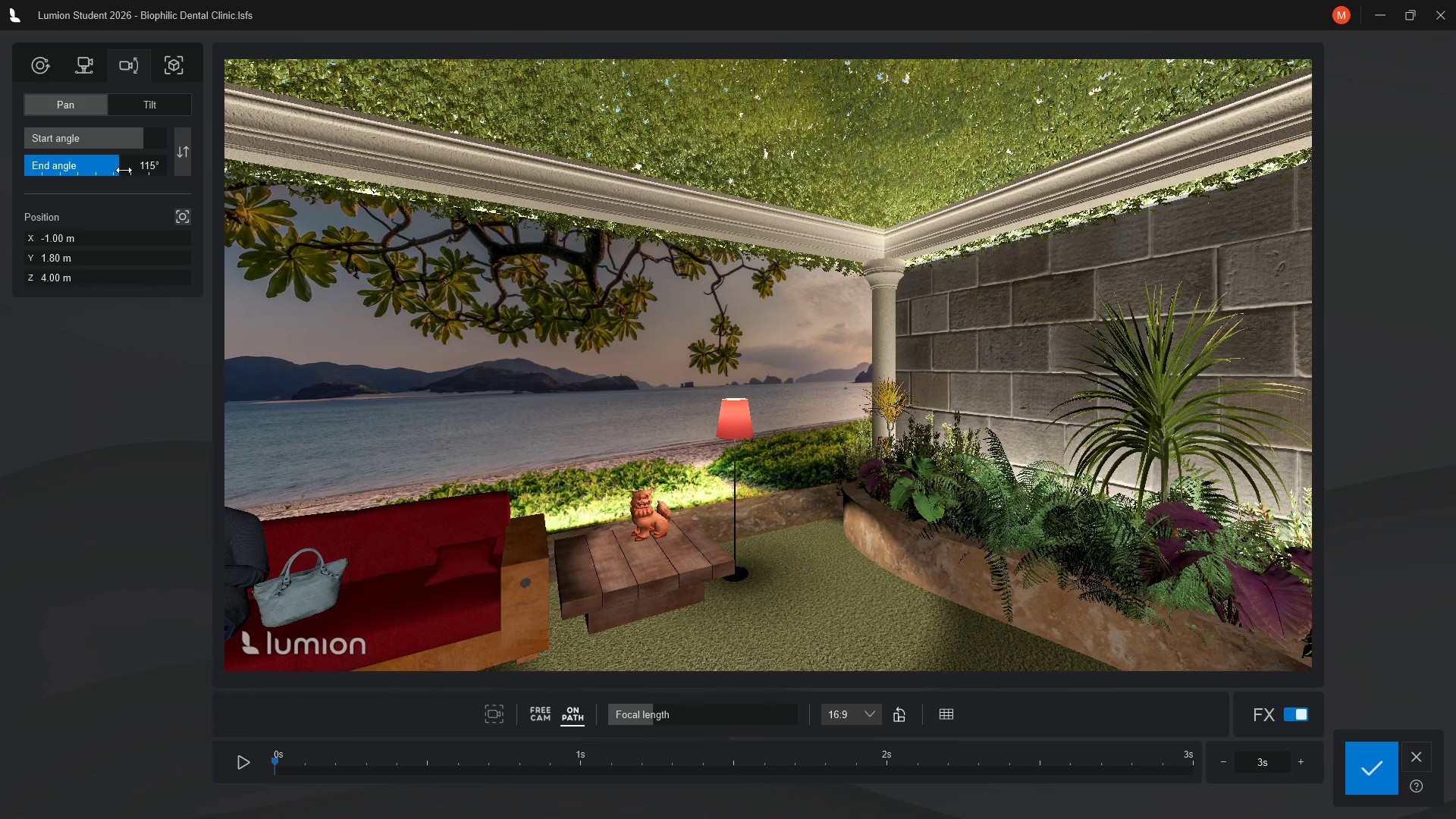 
left_click([1368, 767])
 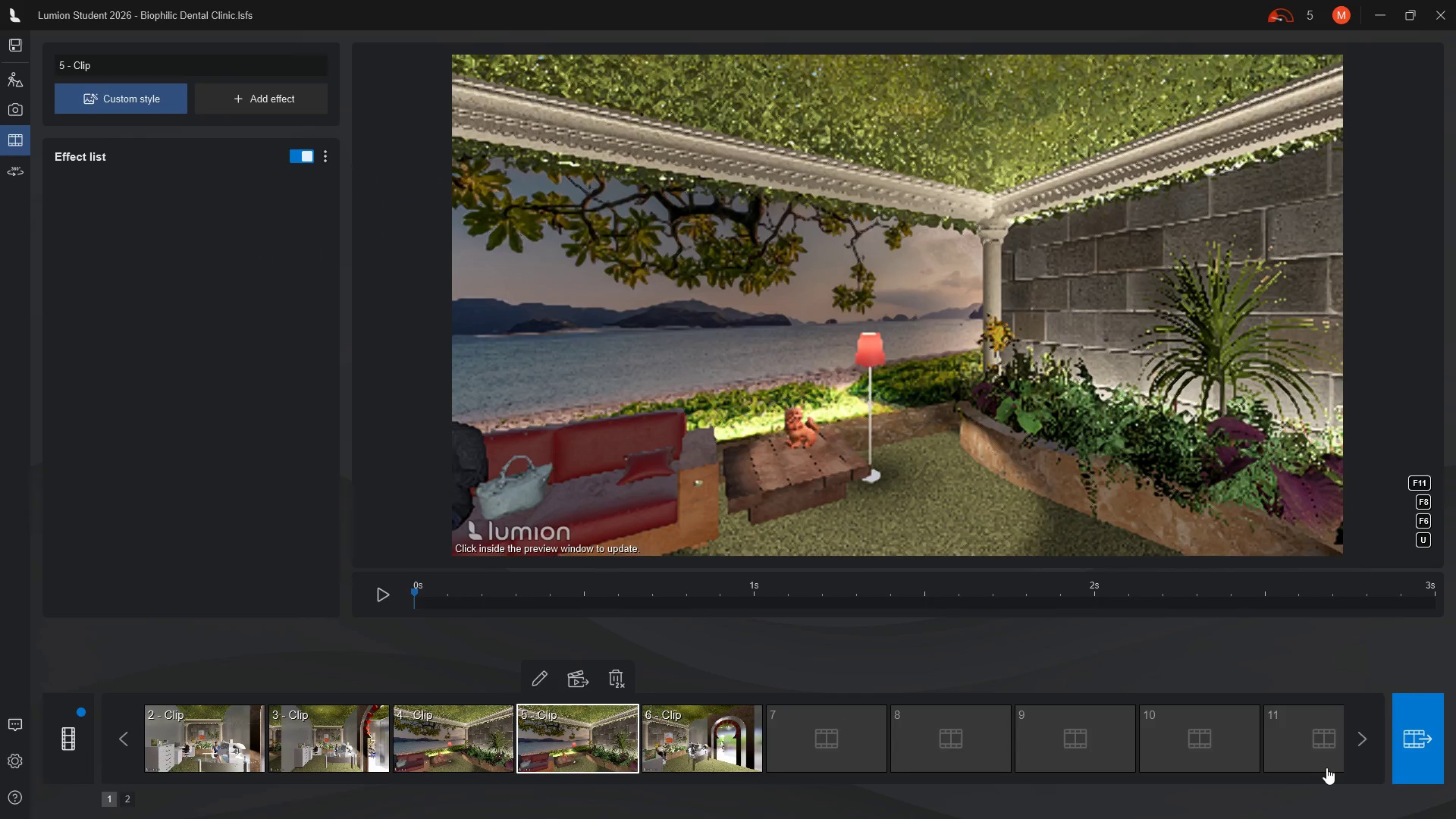 
left_click([700, 724])
 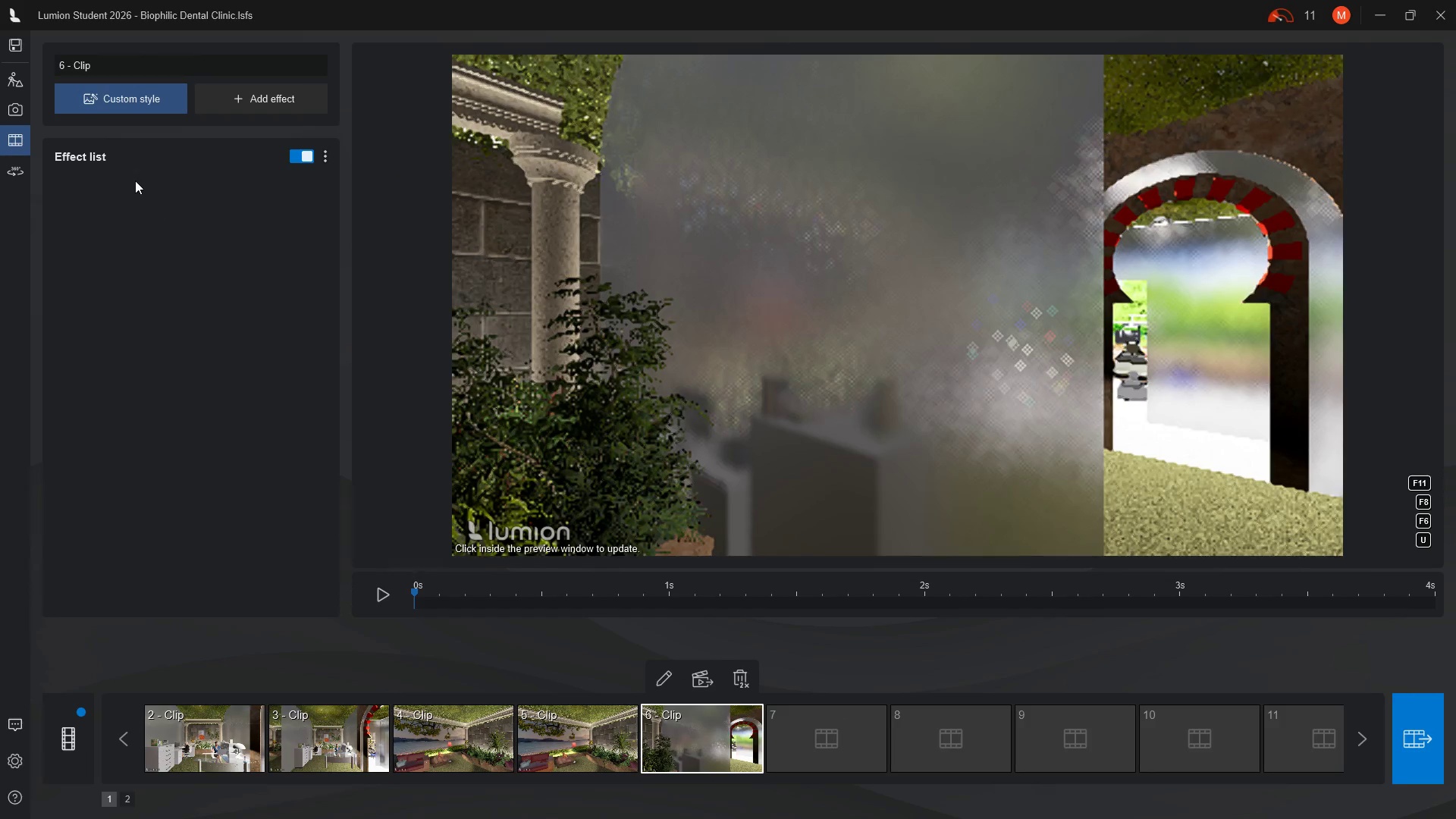 
wait(6.66)
 